 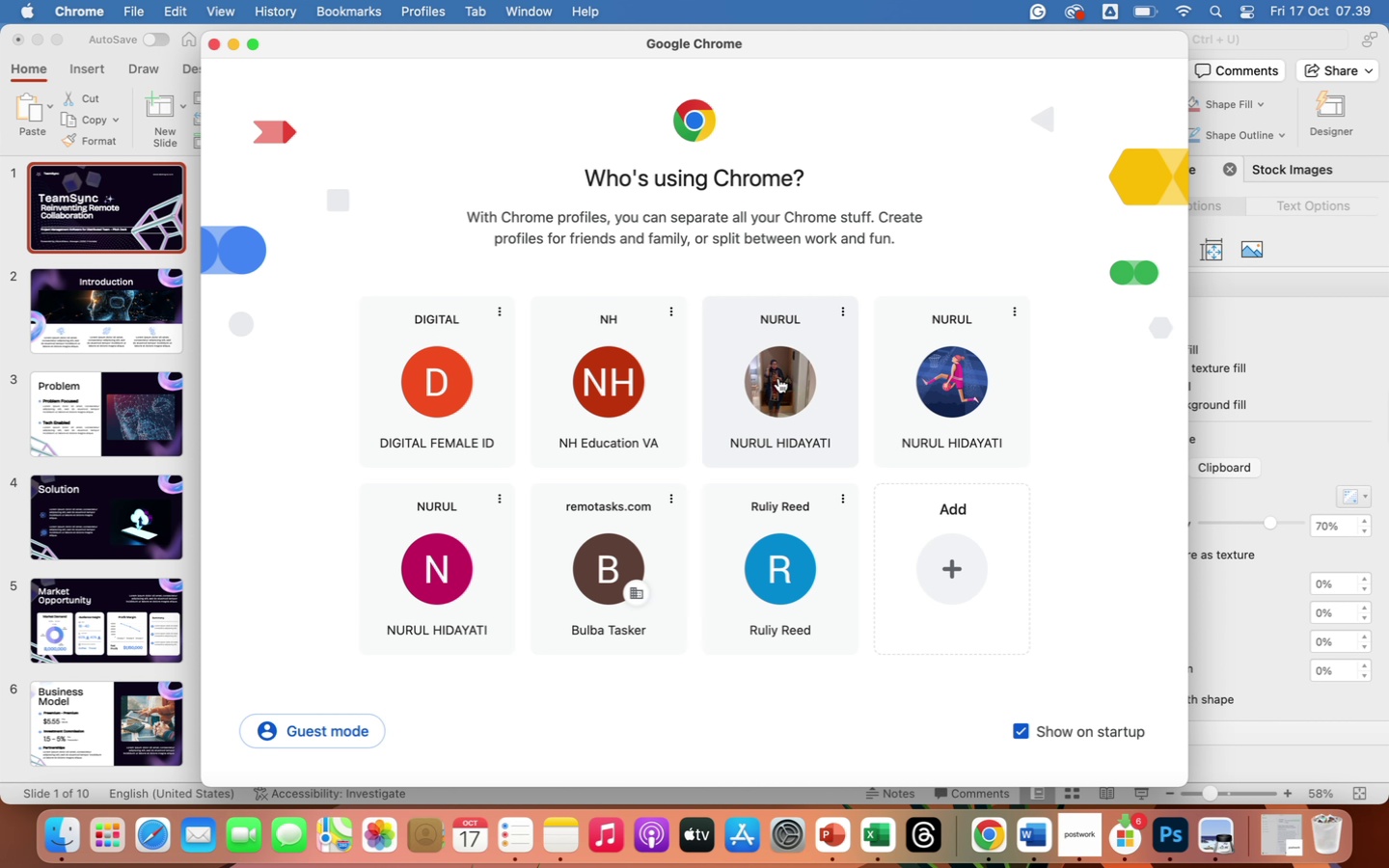 
left_click([794, 442])
 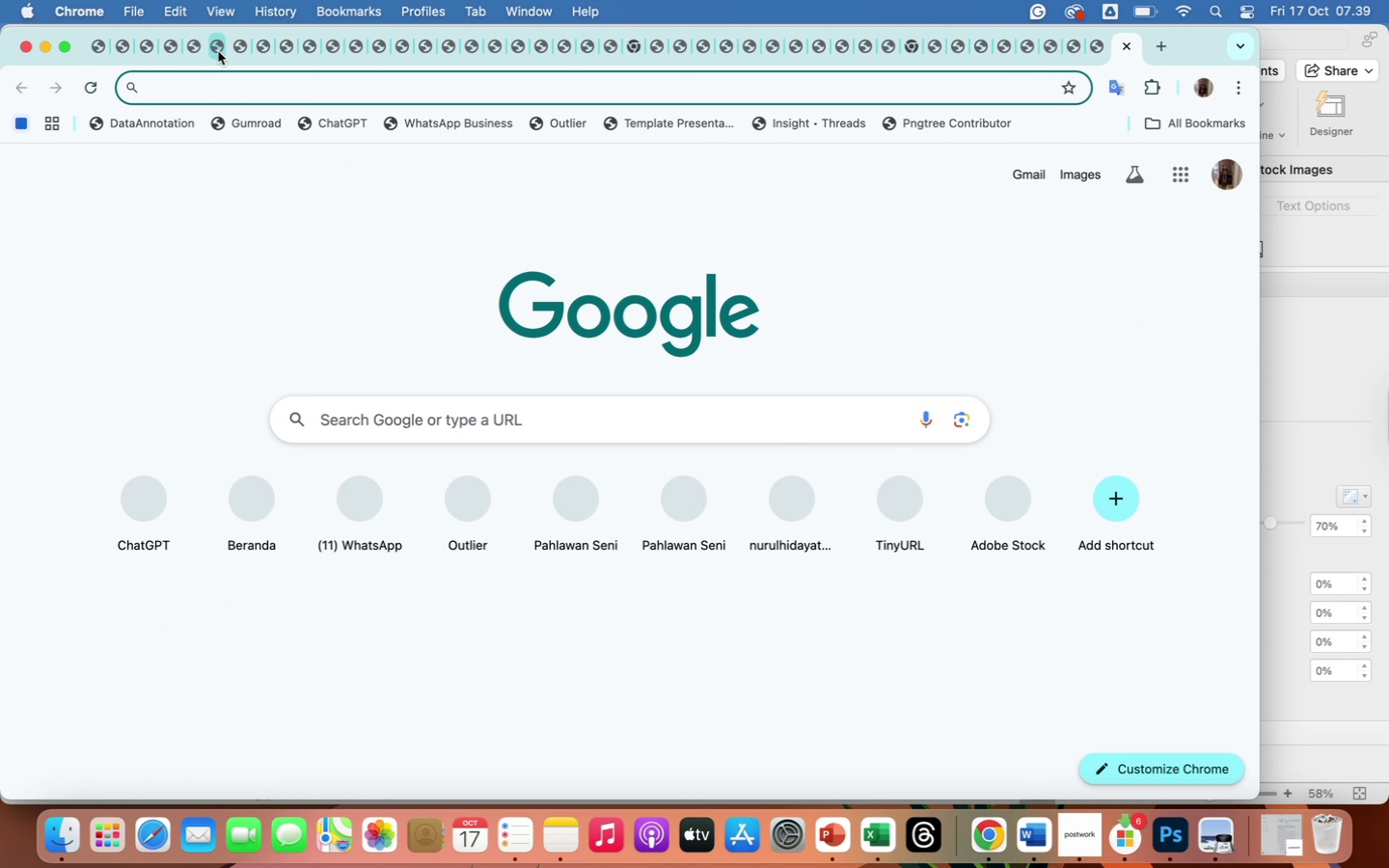 
left_click([143, 54])
 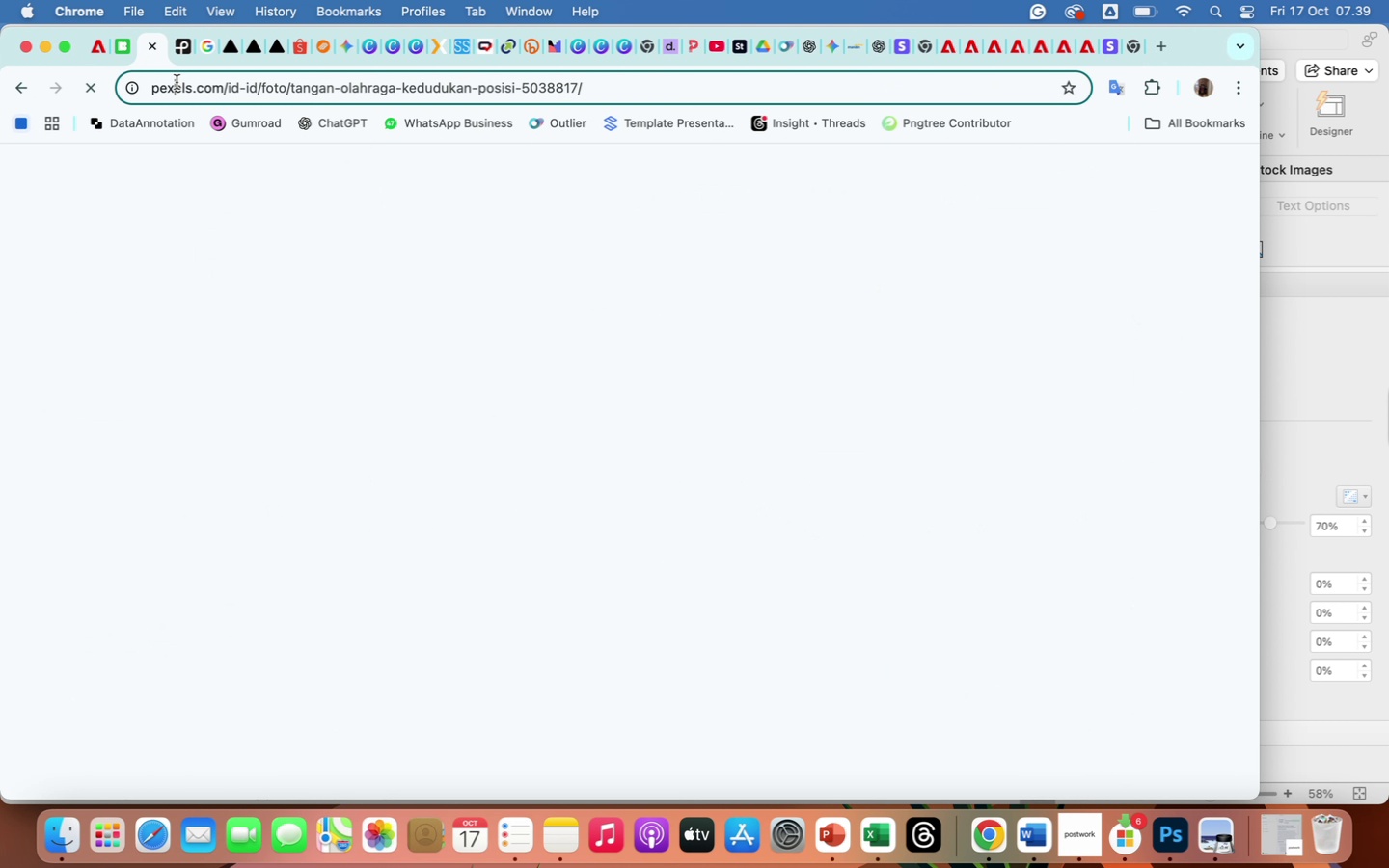 
left_click([177, 82])
 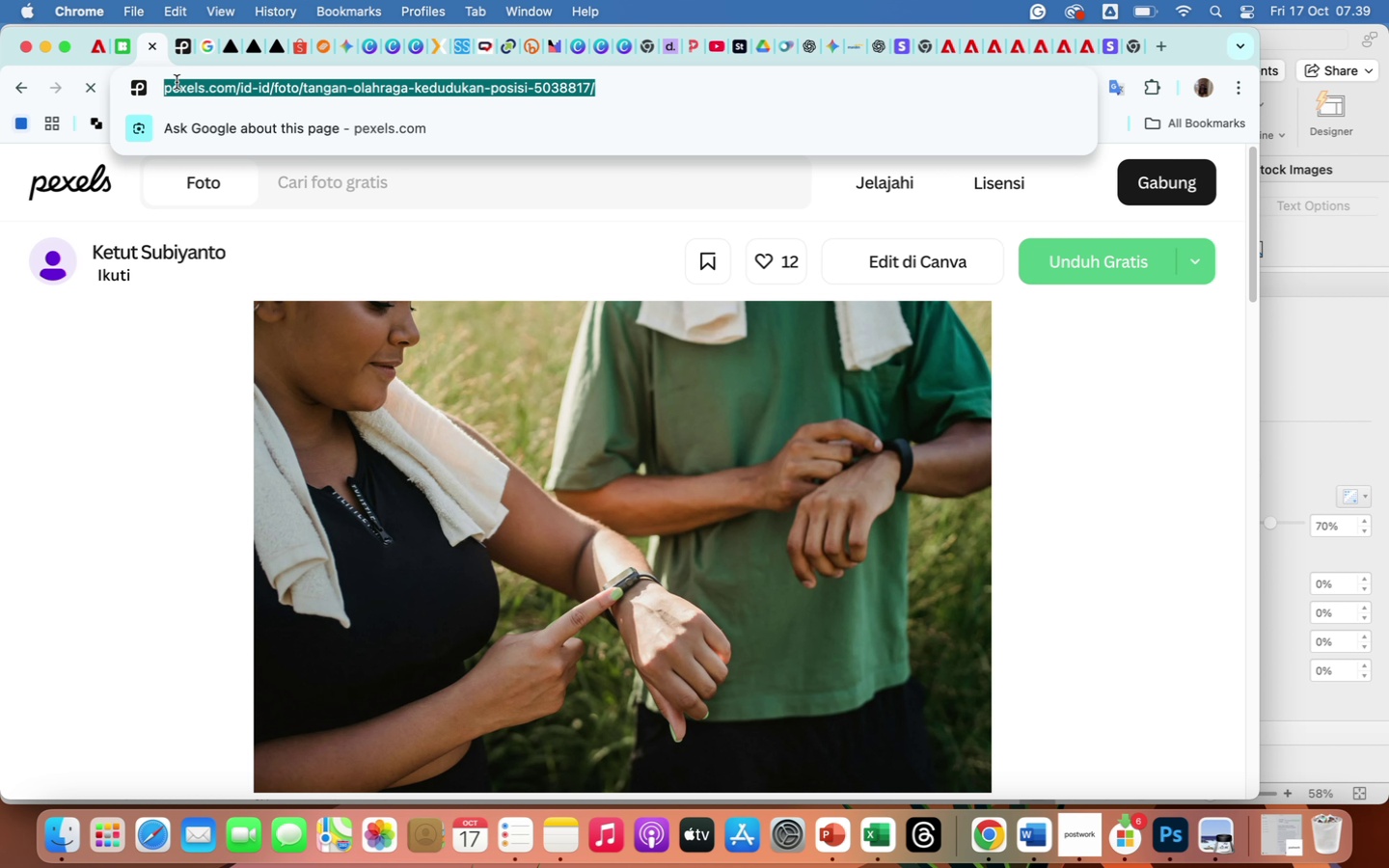 
type(canva)
 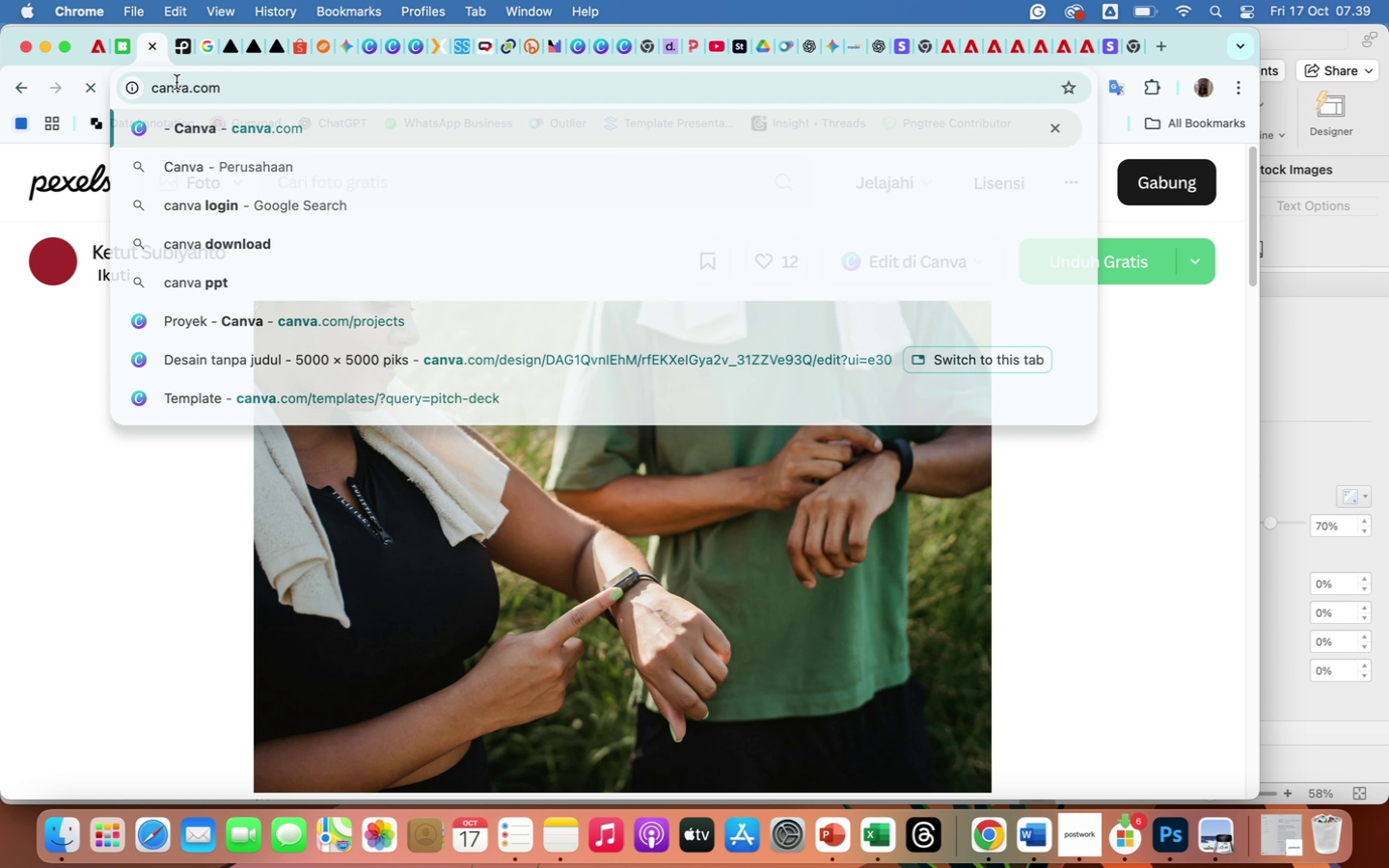 
key(Enter)
 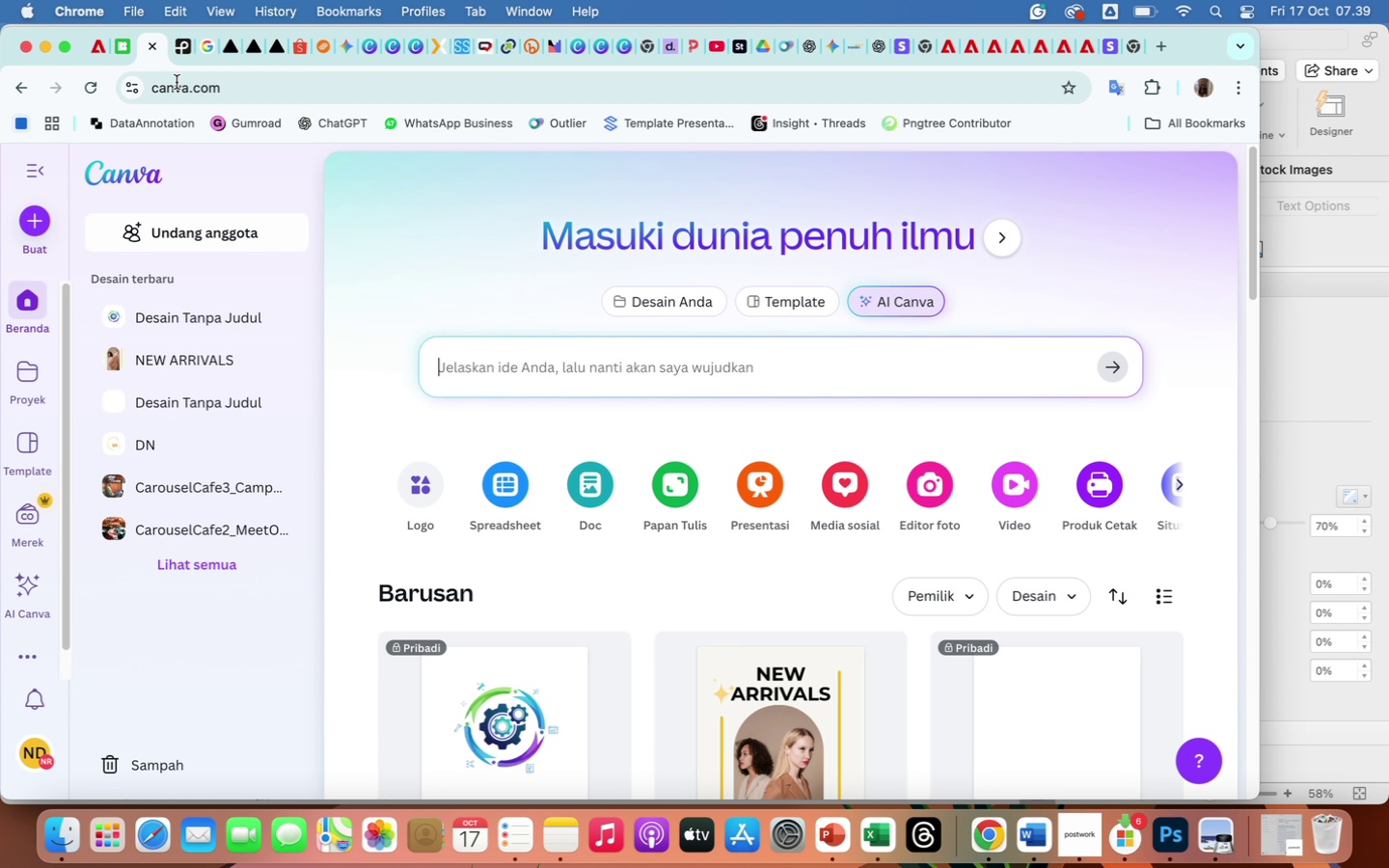 
wait(15.55)
 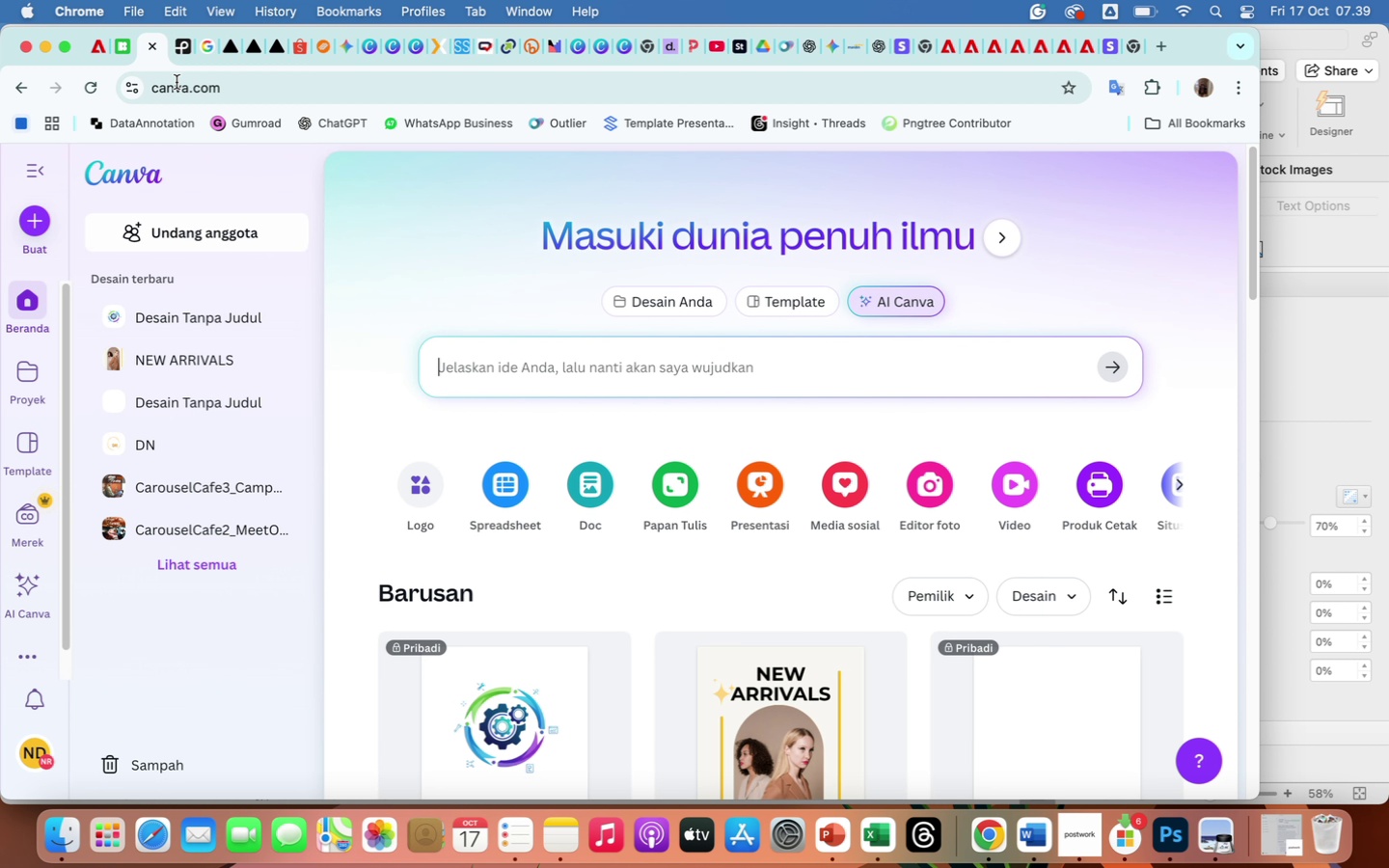 
left_click([36, 218])
 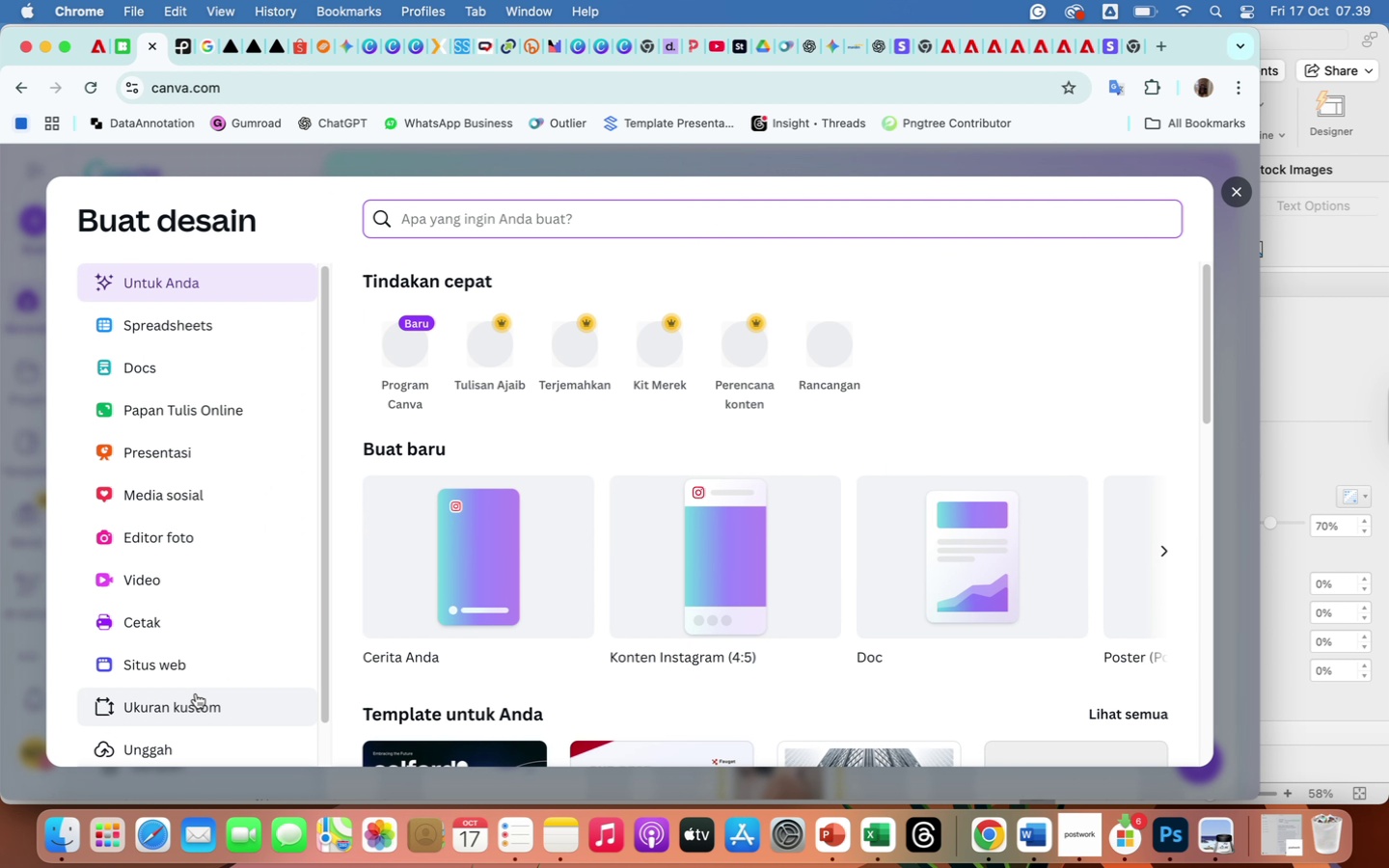 
left_click([175, 703])
 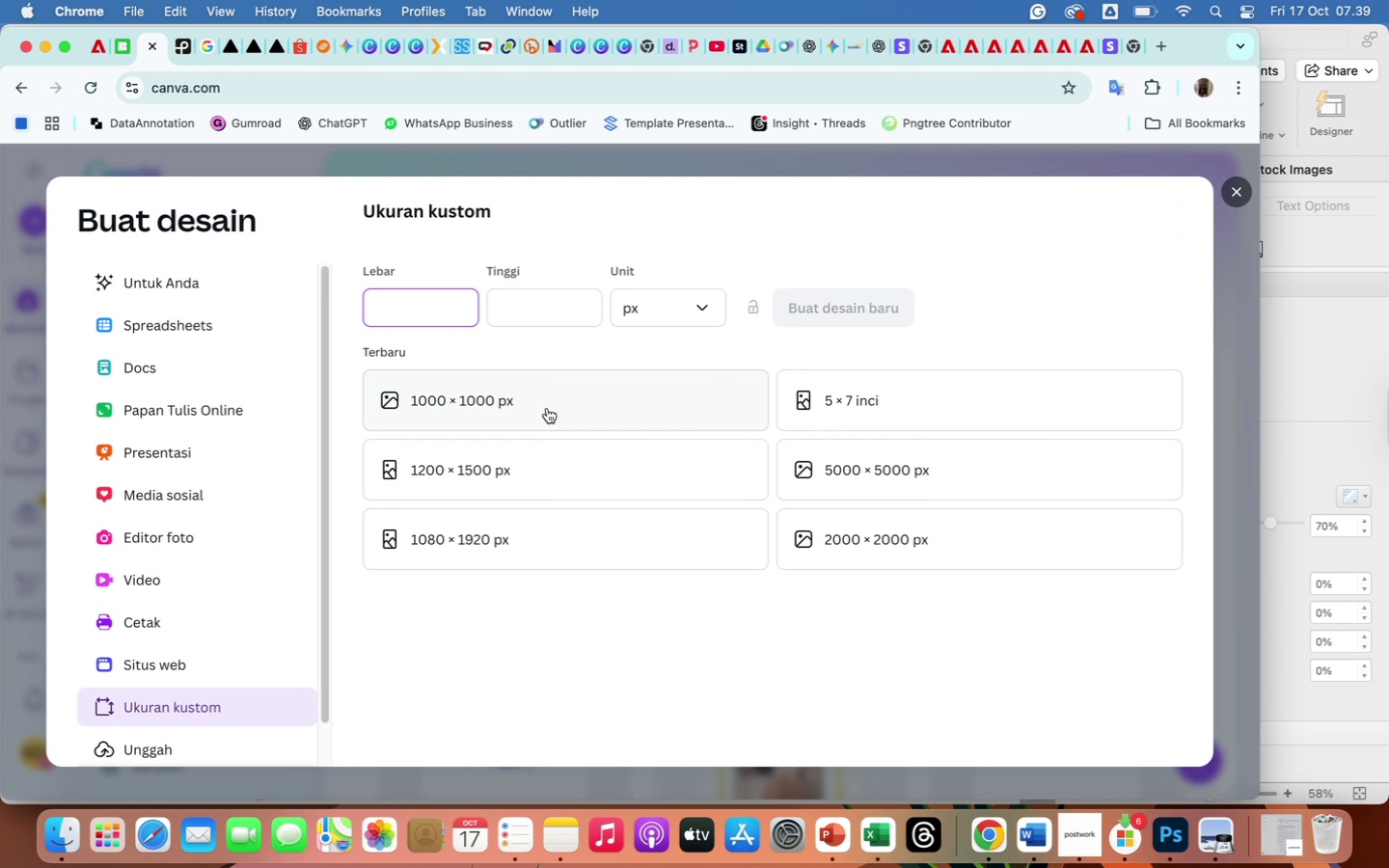 
left_click([546, 407])
 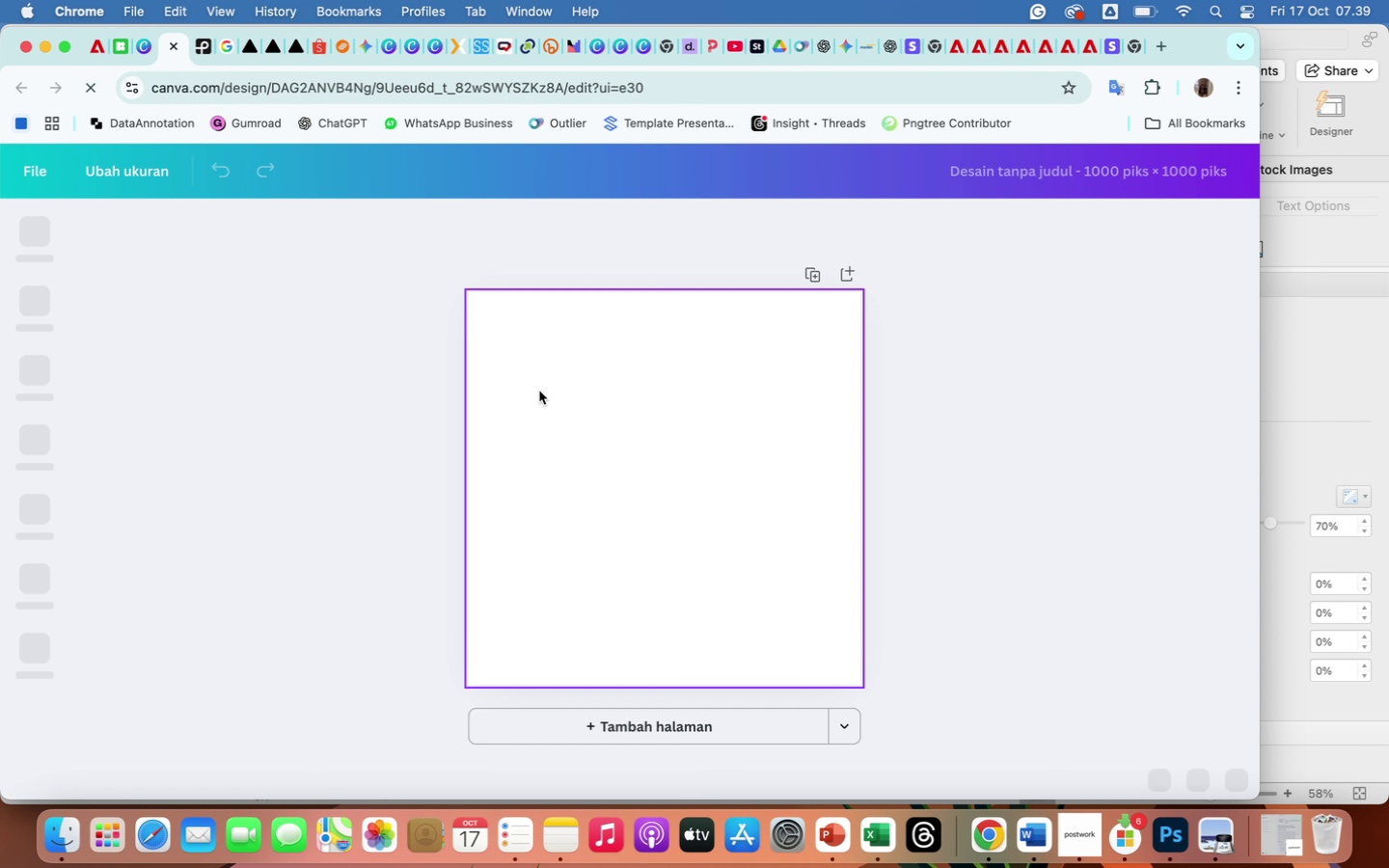 
mouse_move([15, 286])
 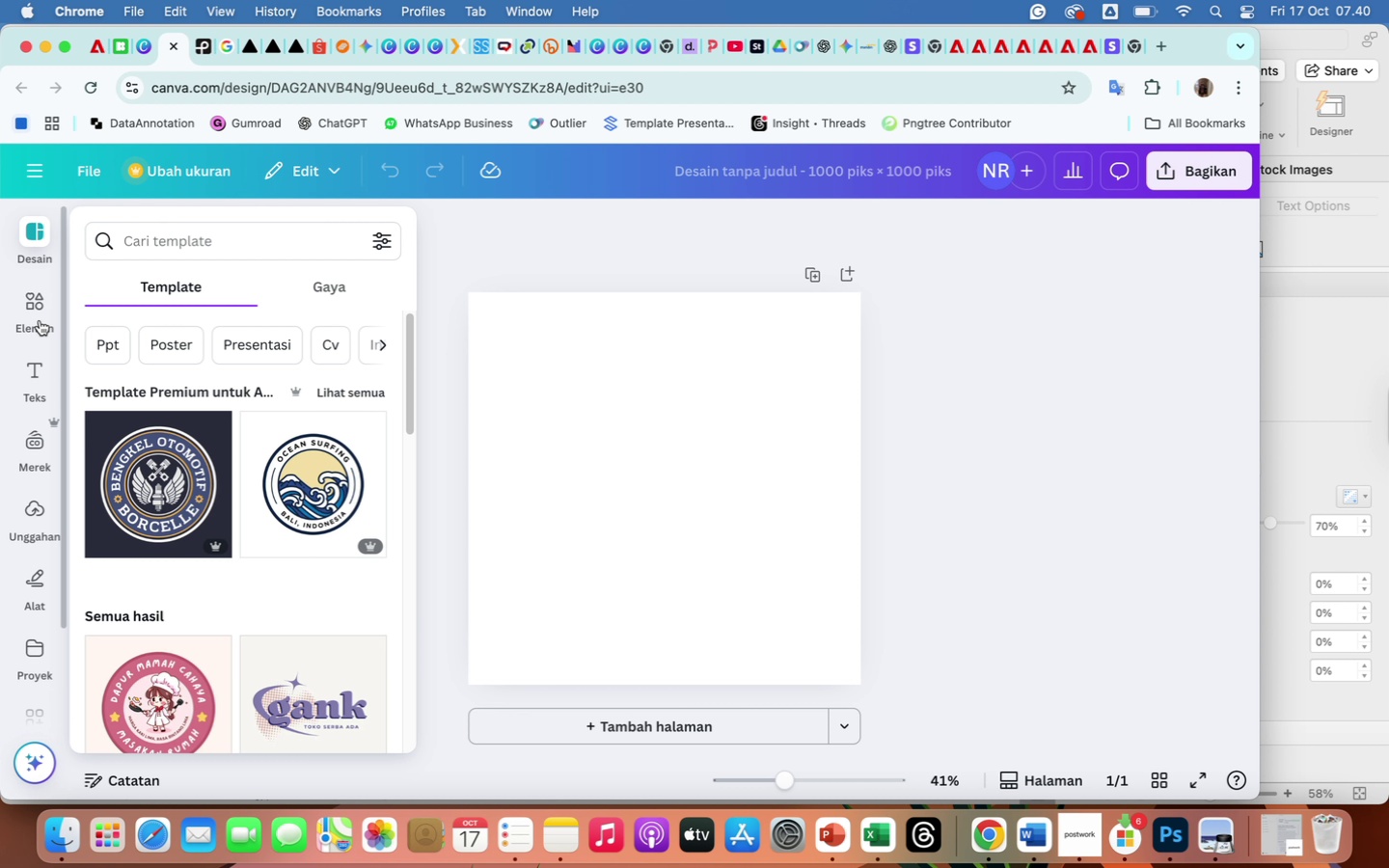 
left_click([34, 317])
 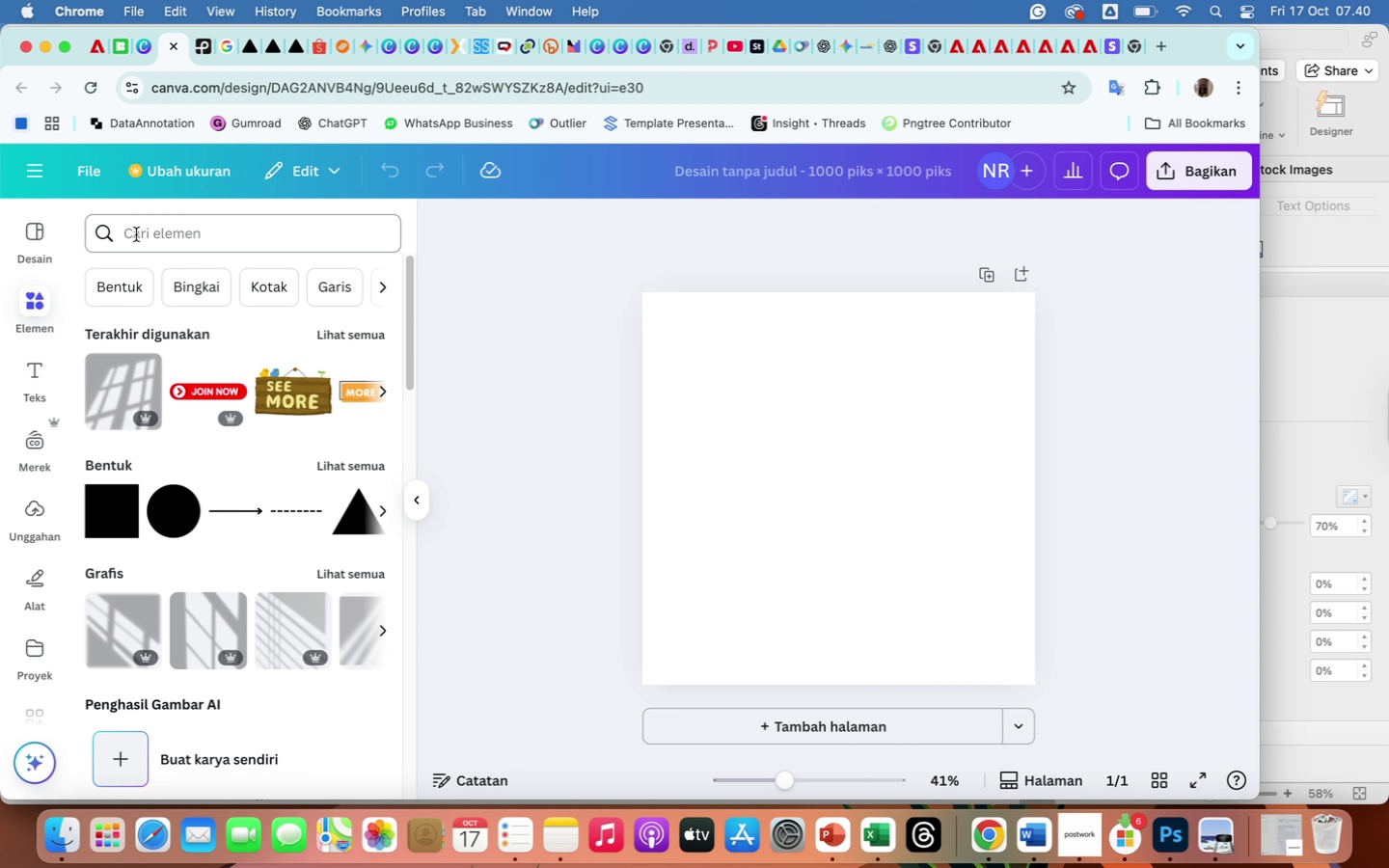 
left_click([136, 234])
 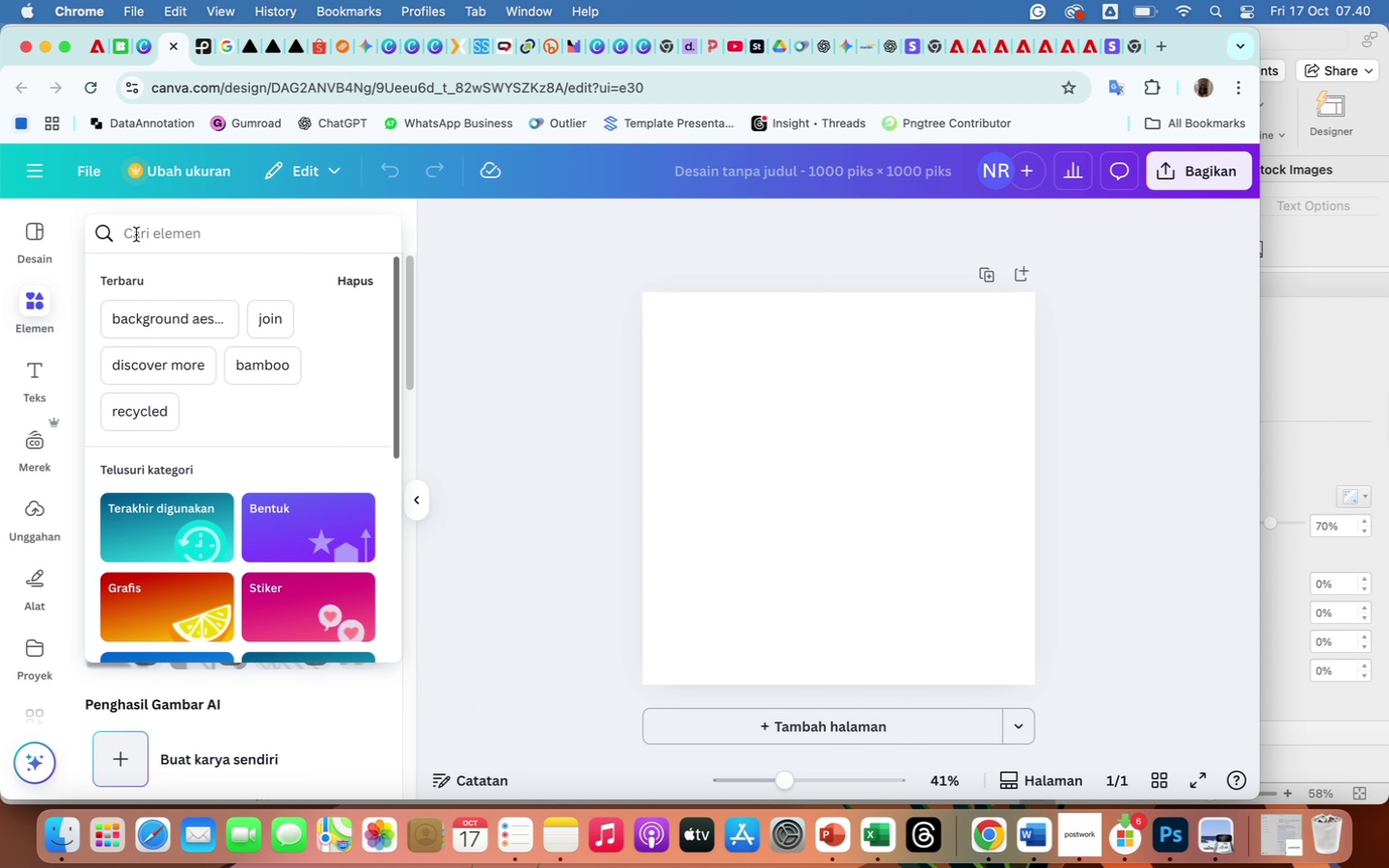 
type(kubus 3d)
 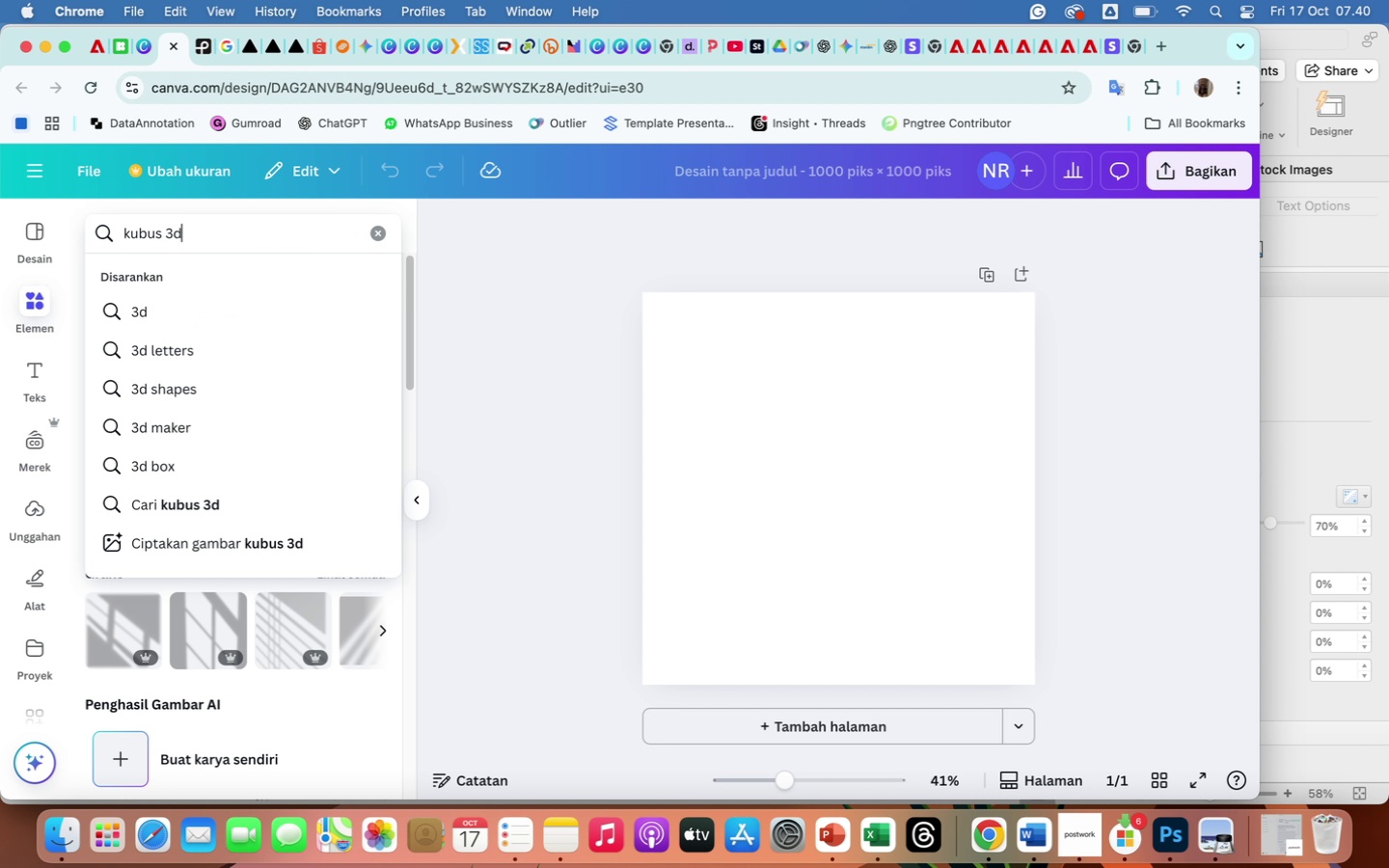 
key(Enter)
 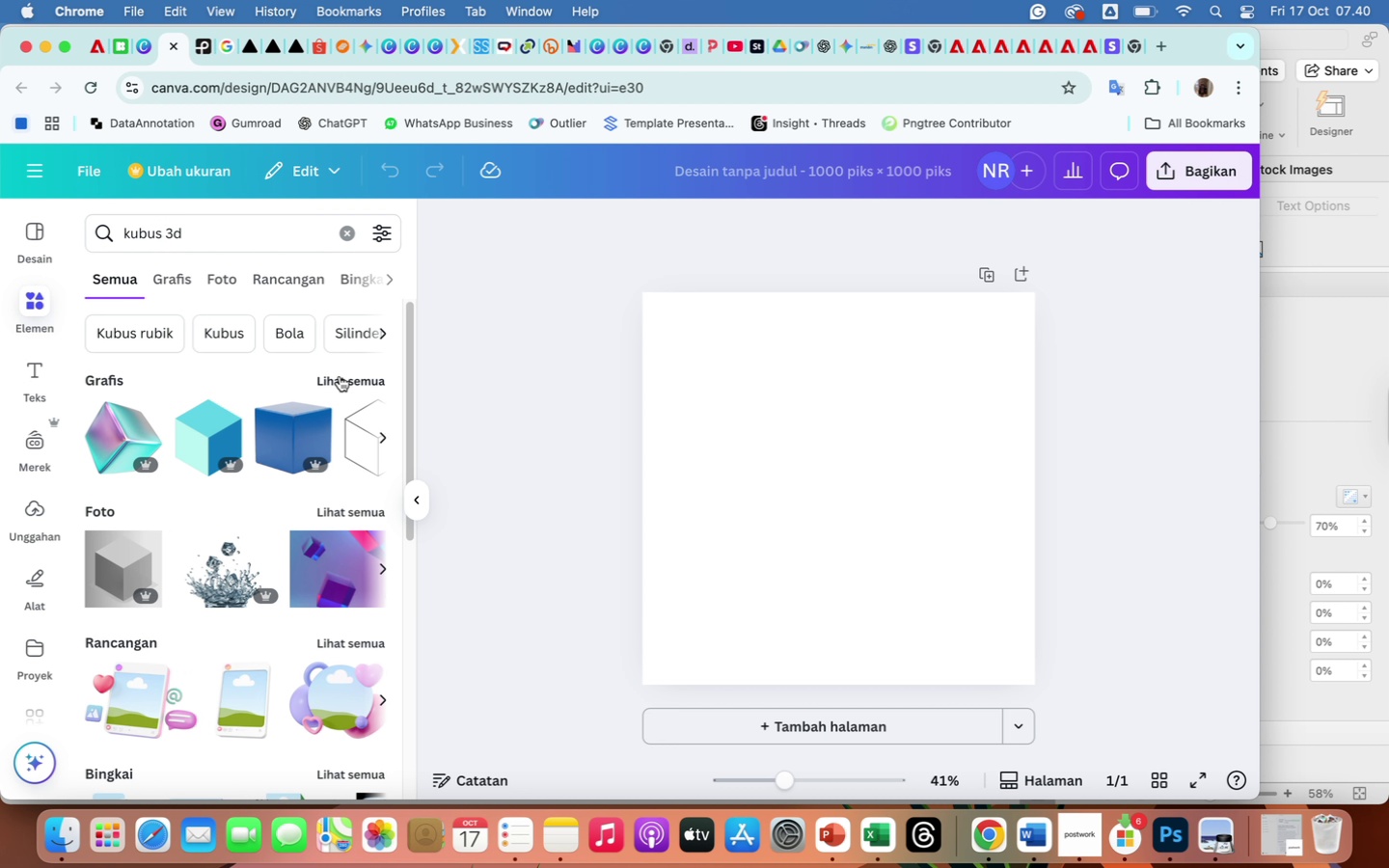 
wait(6.45)
 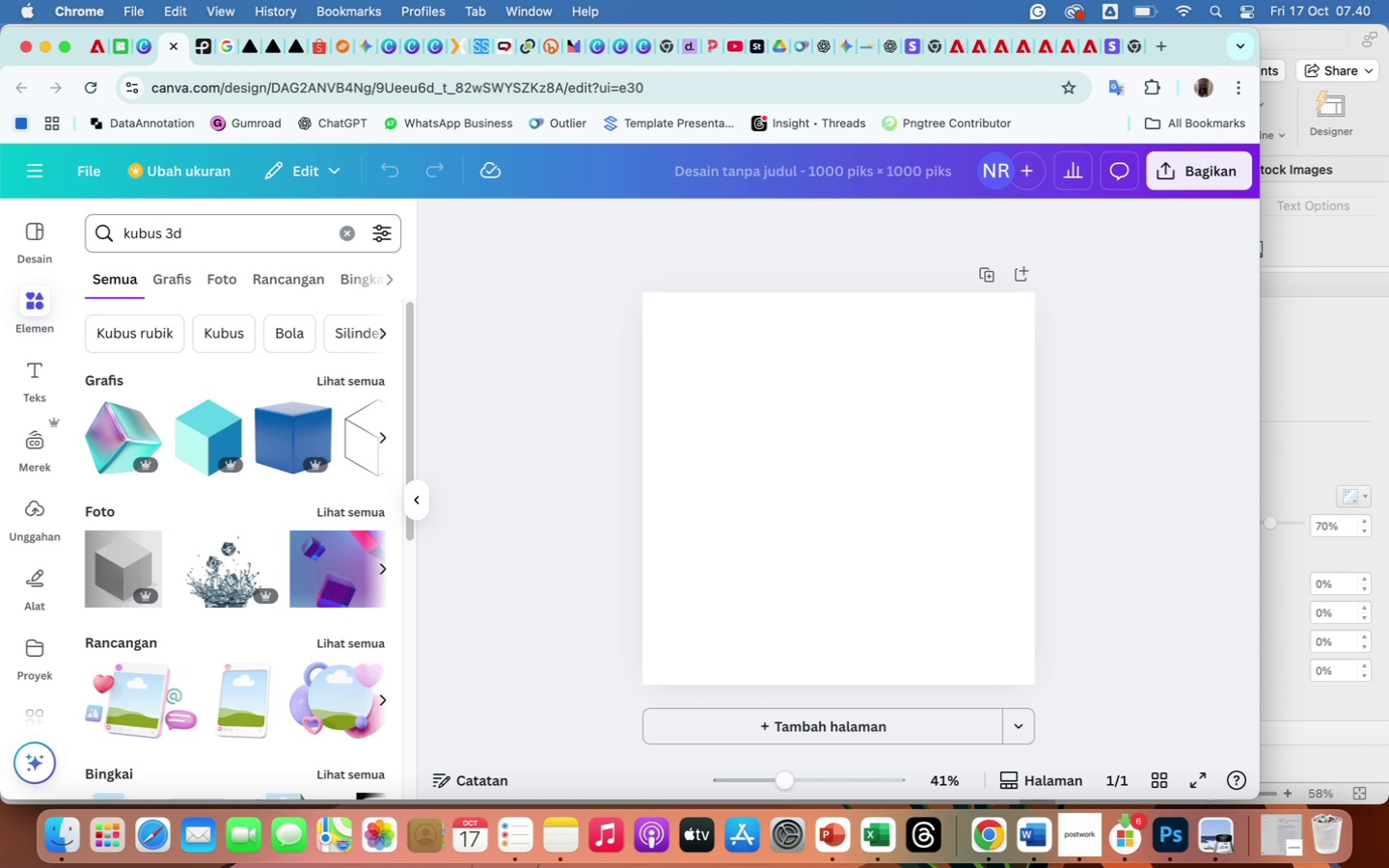 
left_click([343, 371])
 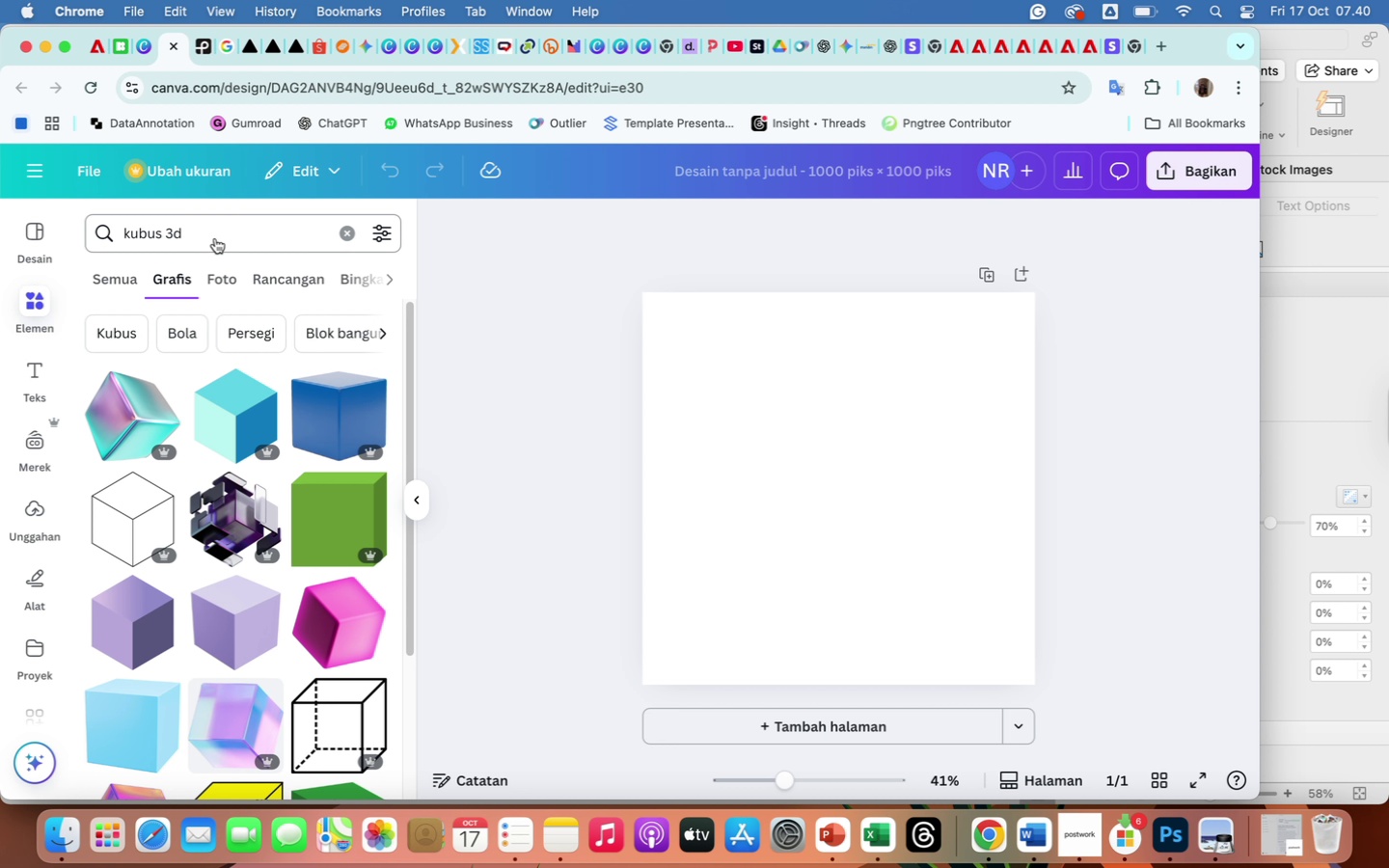 
left_click([215, 239])
 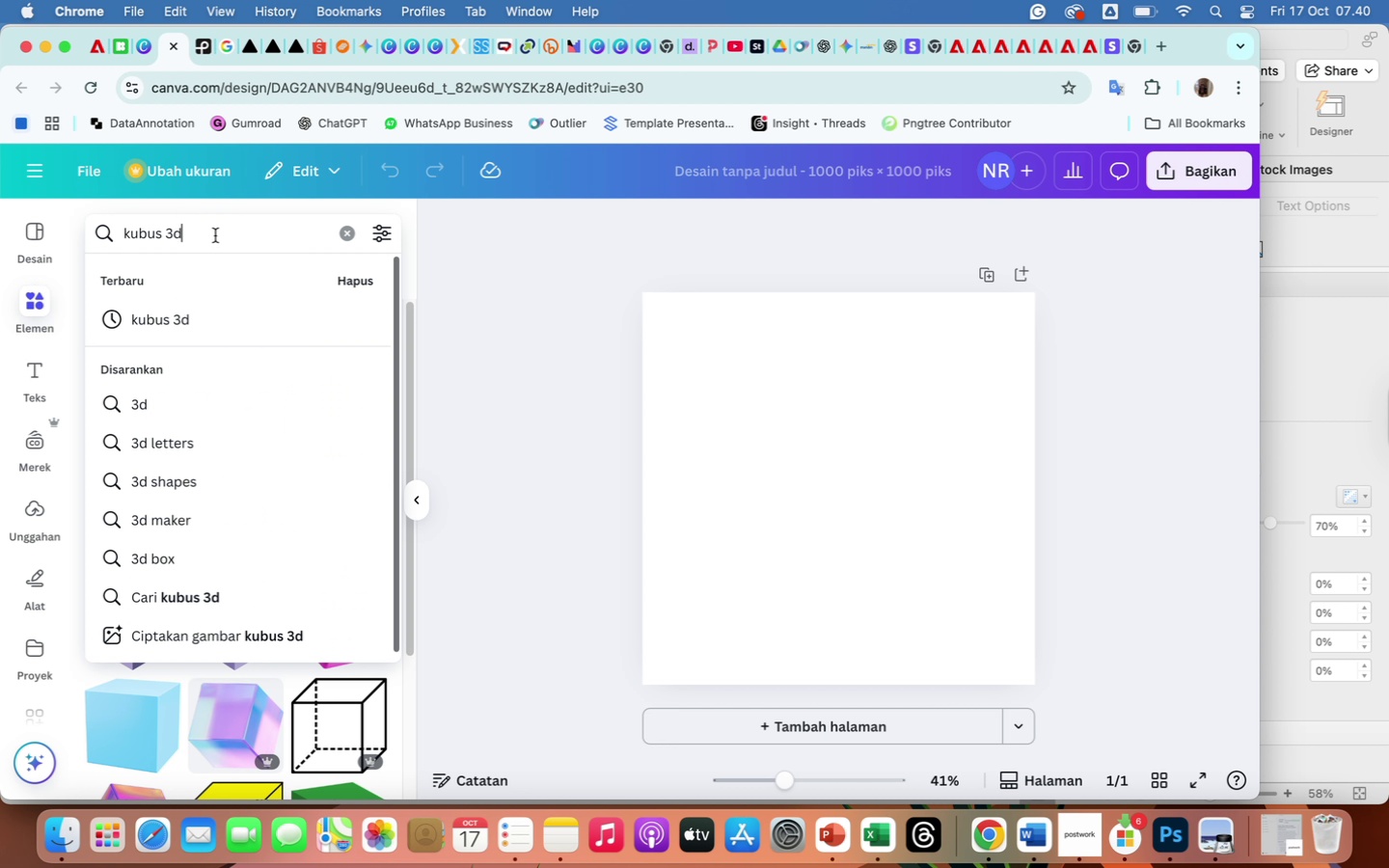 
type( gif)
 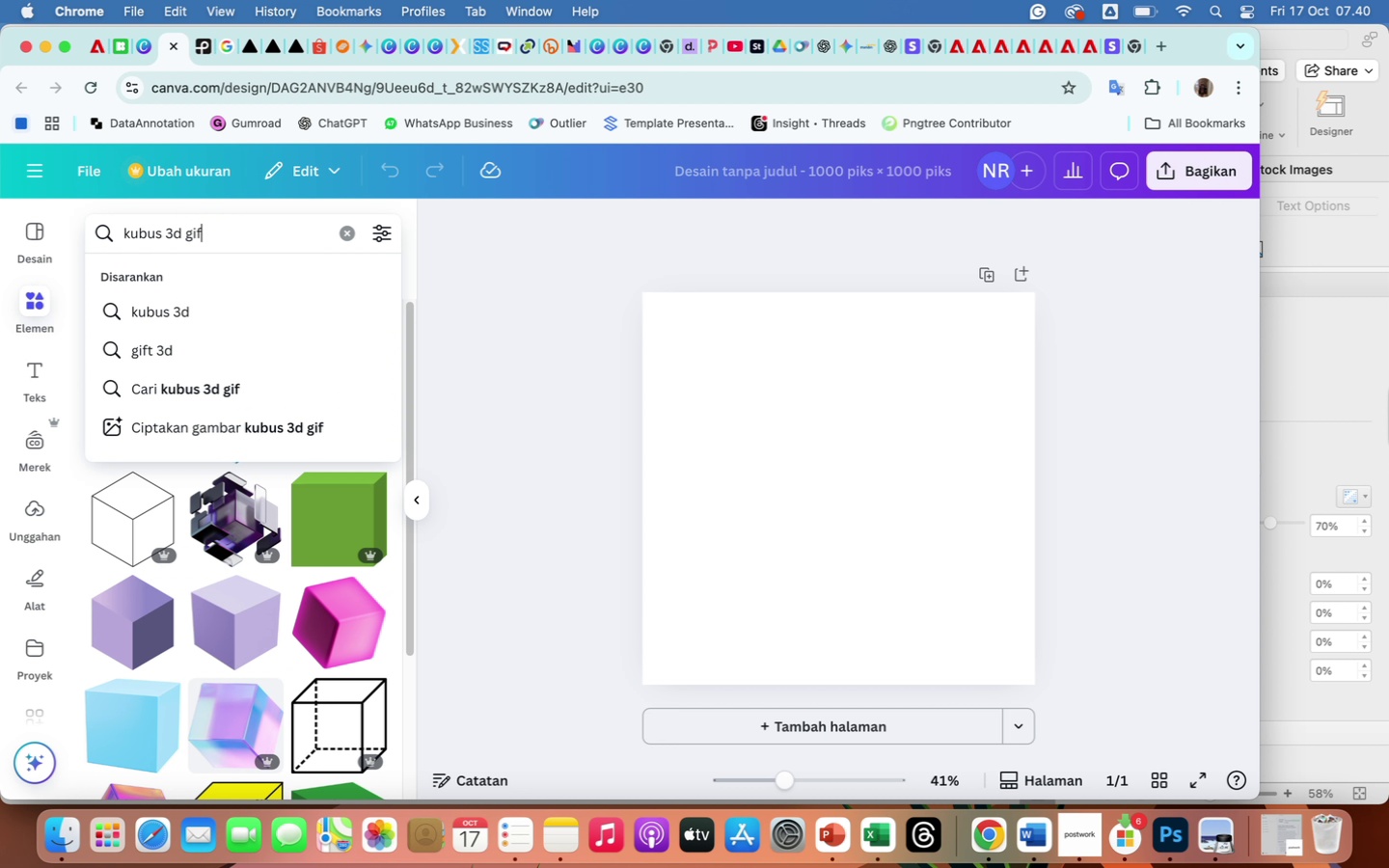 
key(Enter)
 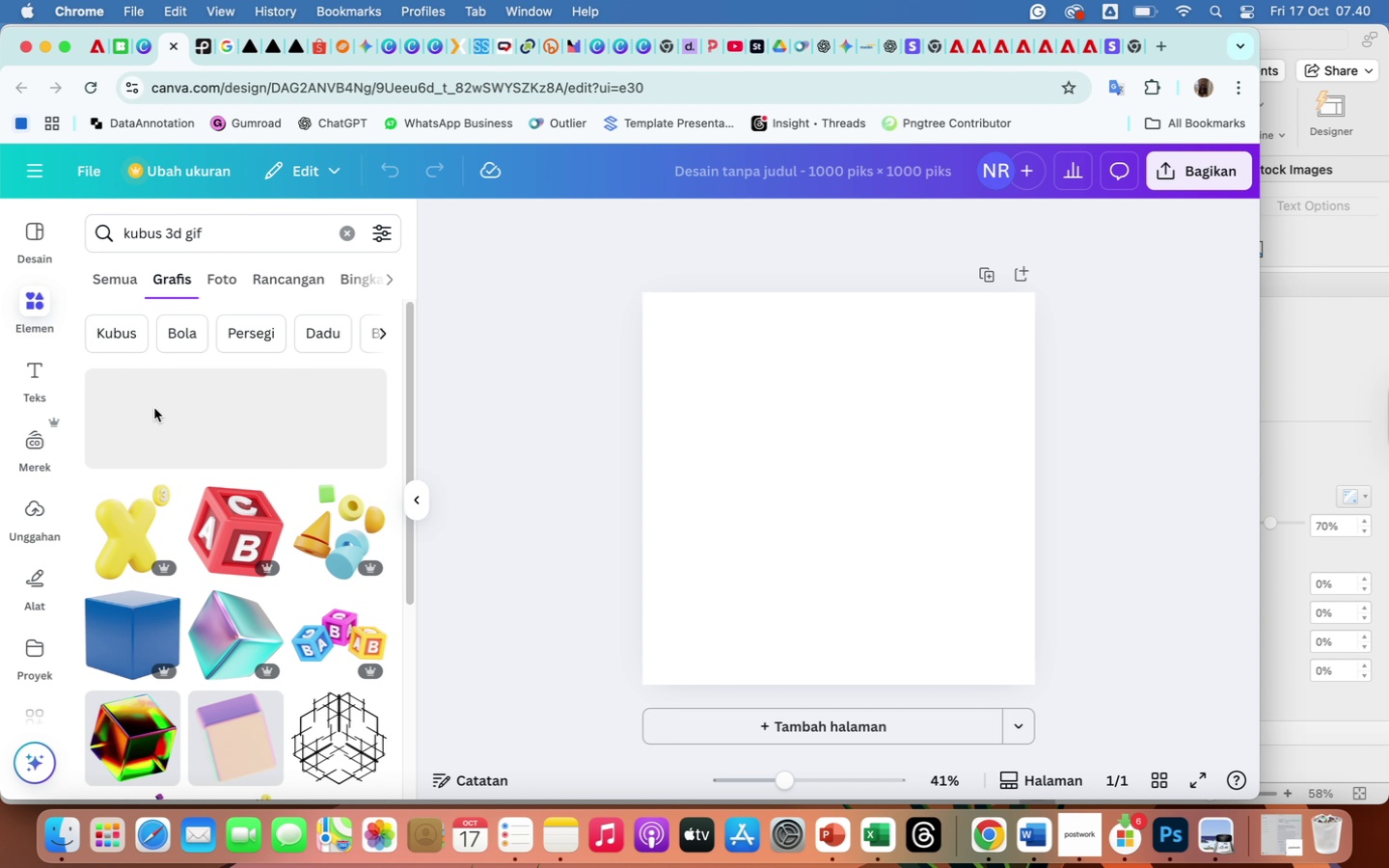 
wait(7.4)
 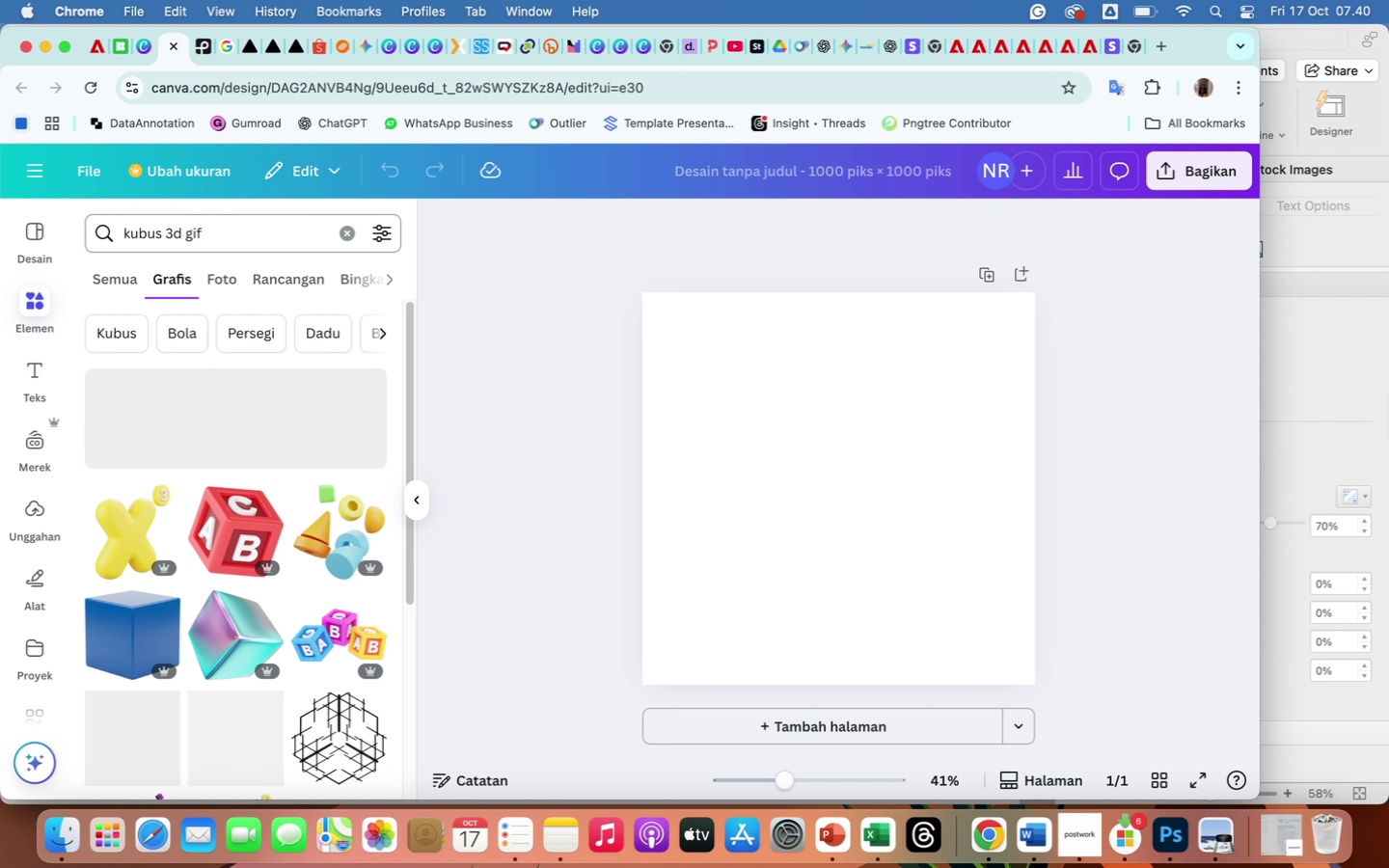 
scroll: coordinate [179, 633], scroll_direction: down, amount: 37.0
 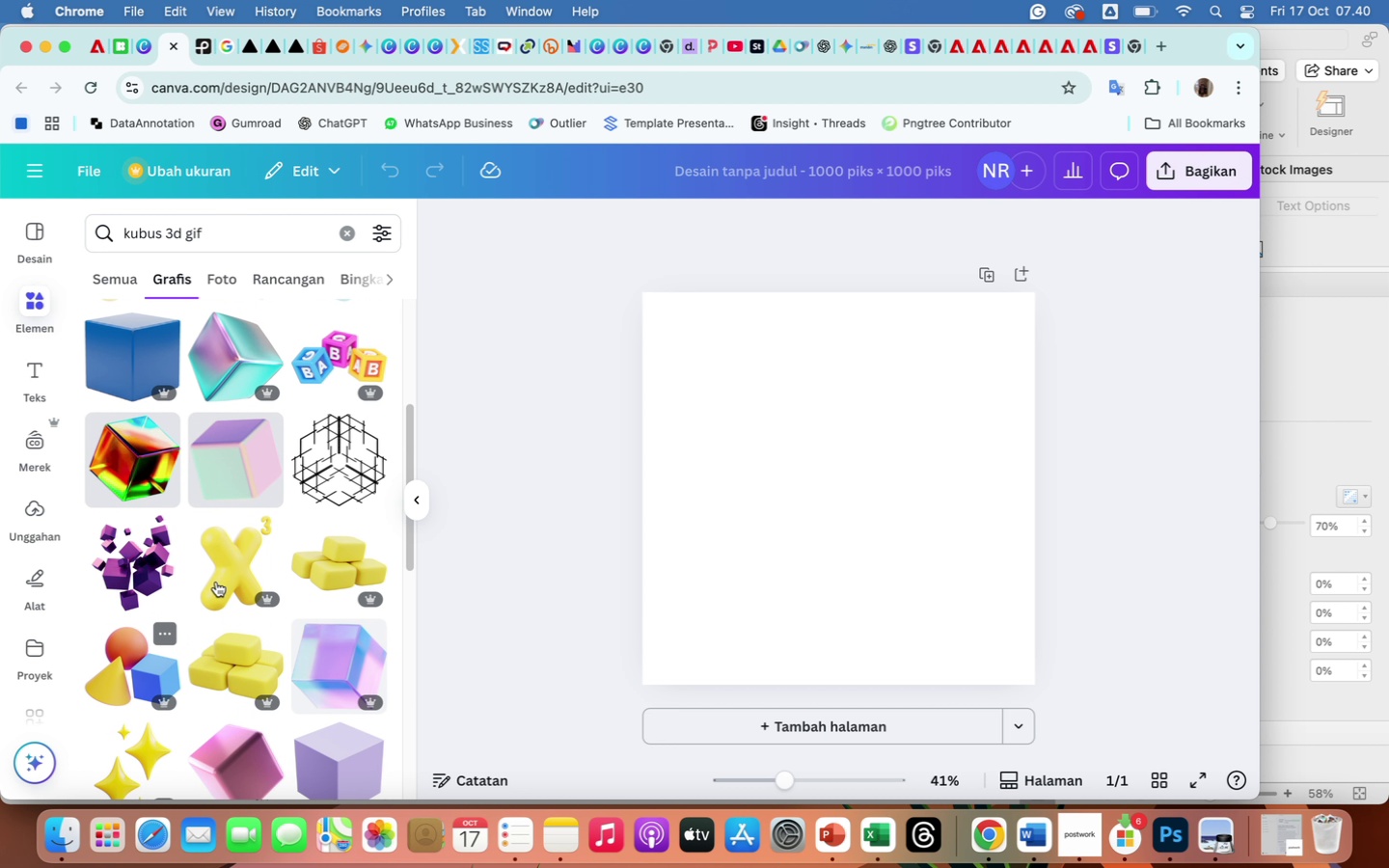 
left_click([238, 449])
 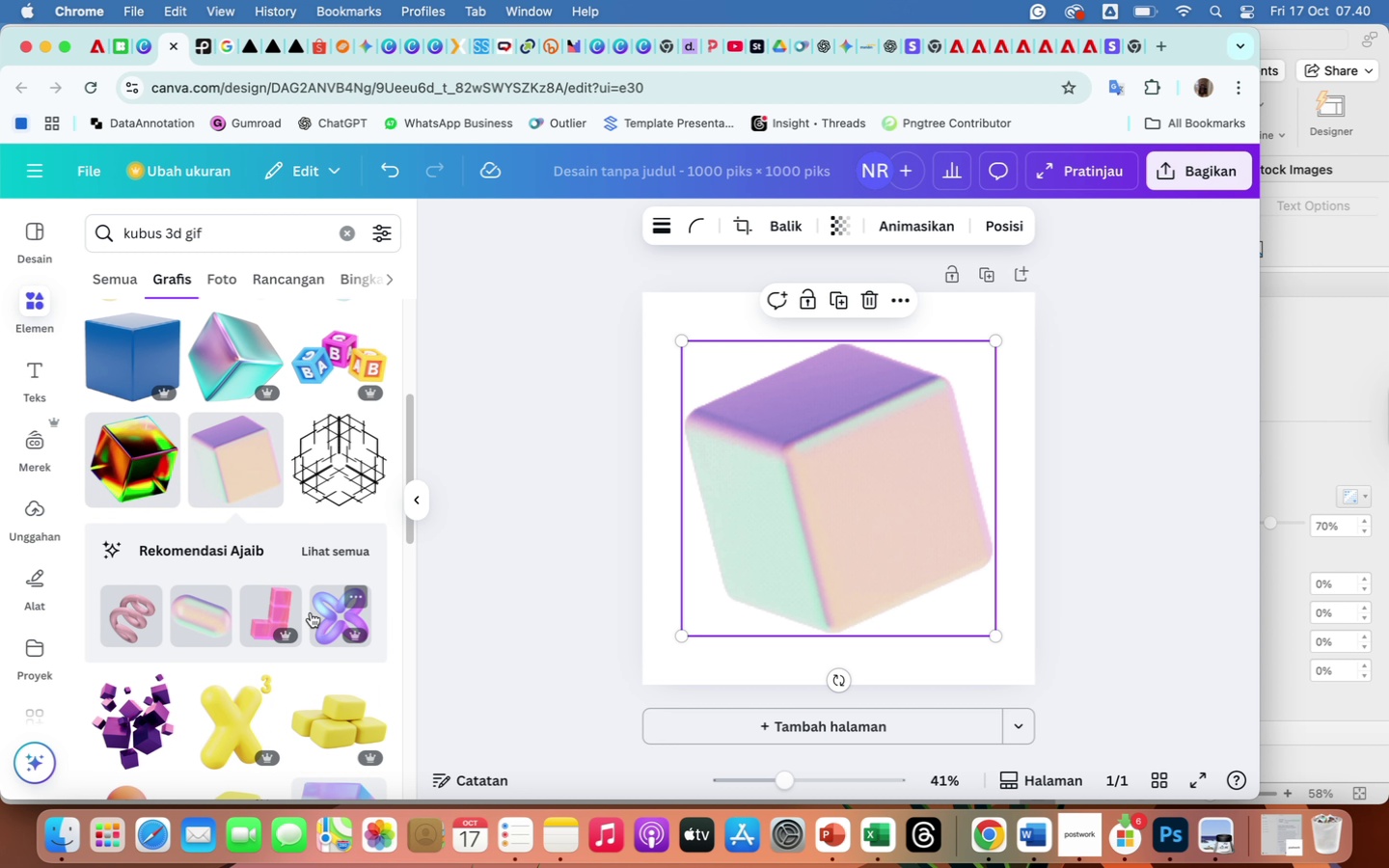 
mouse_move([296, 713])
 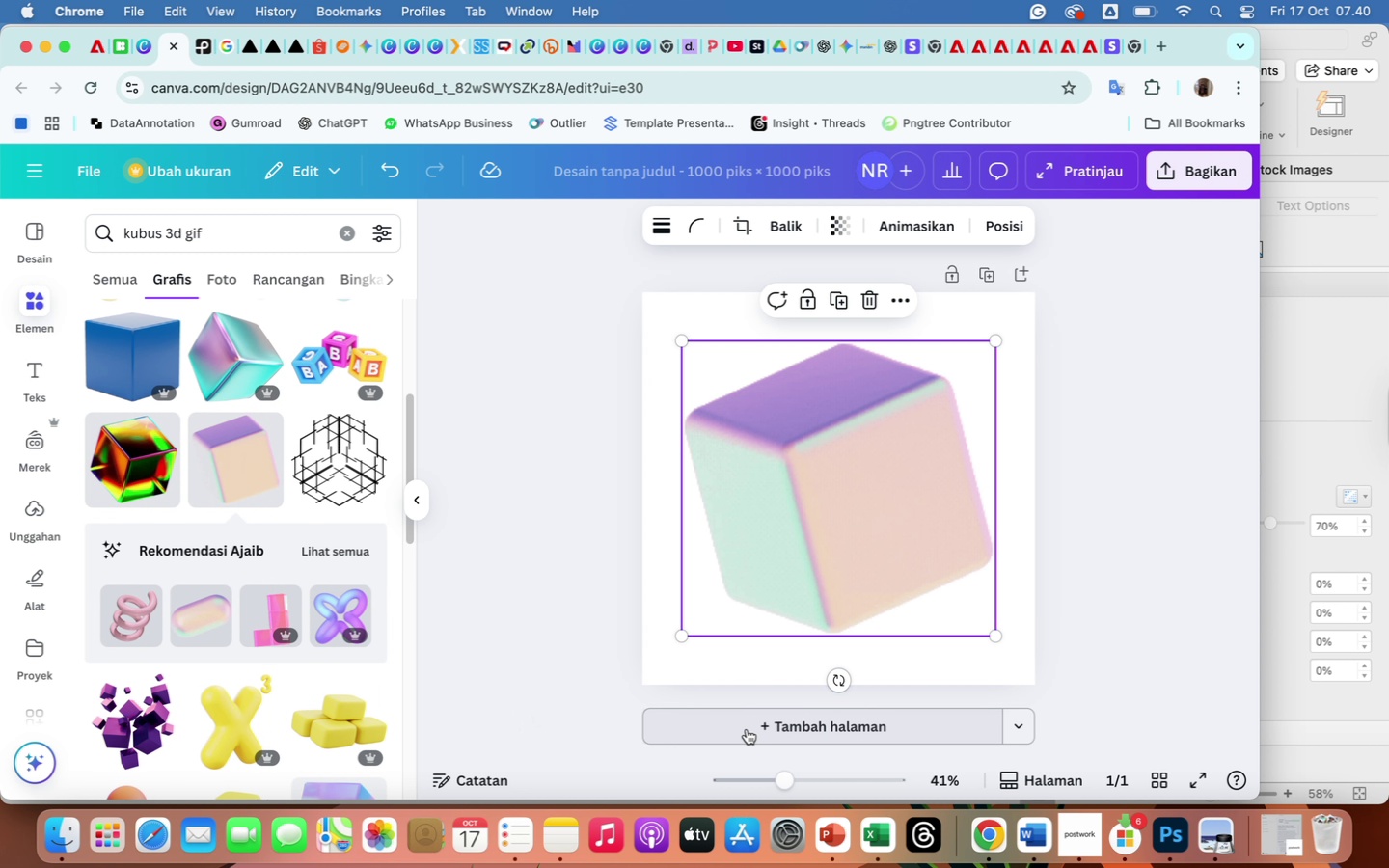 
left_click([747, 729])
 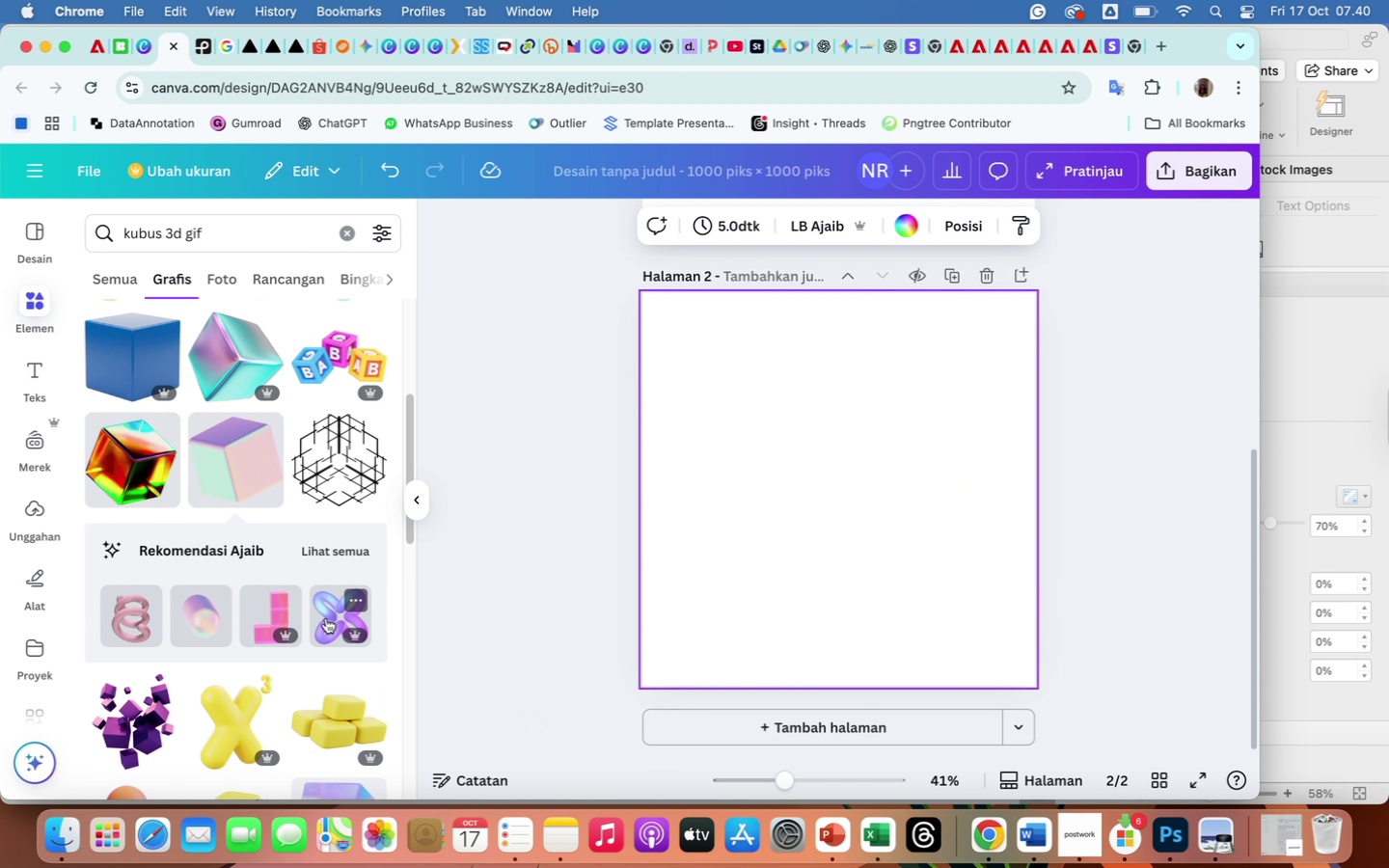 
left_click([324, 619])
 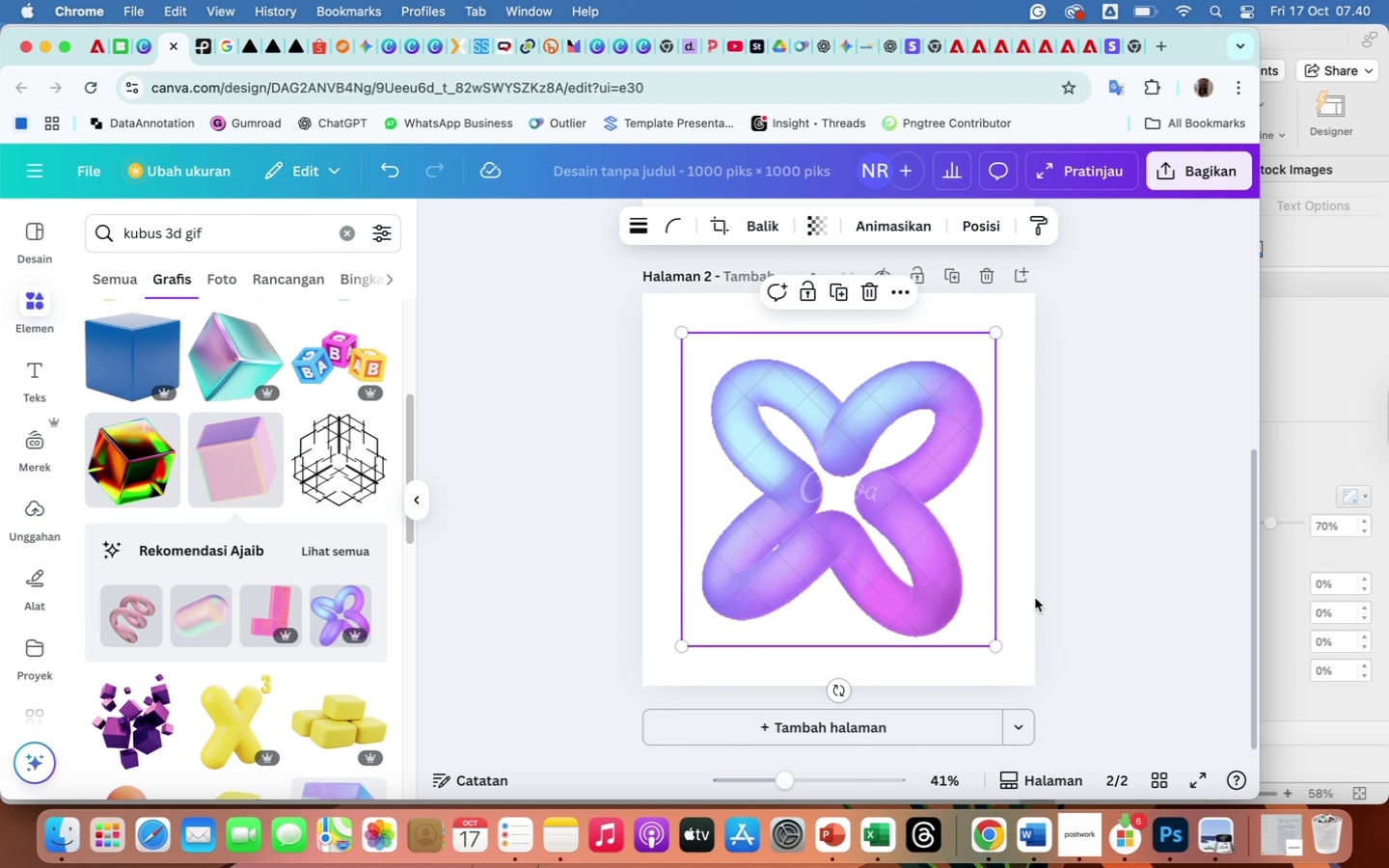 
wait(9.96)
 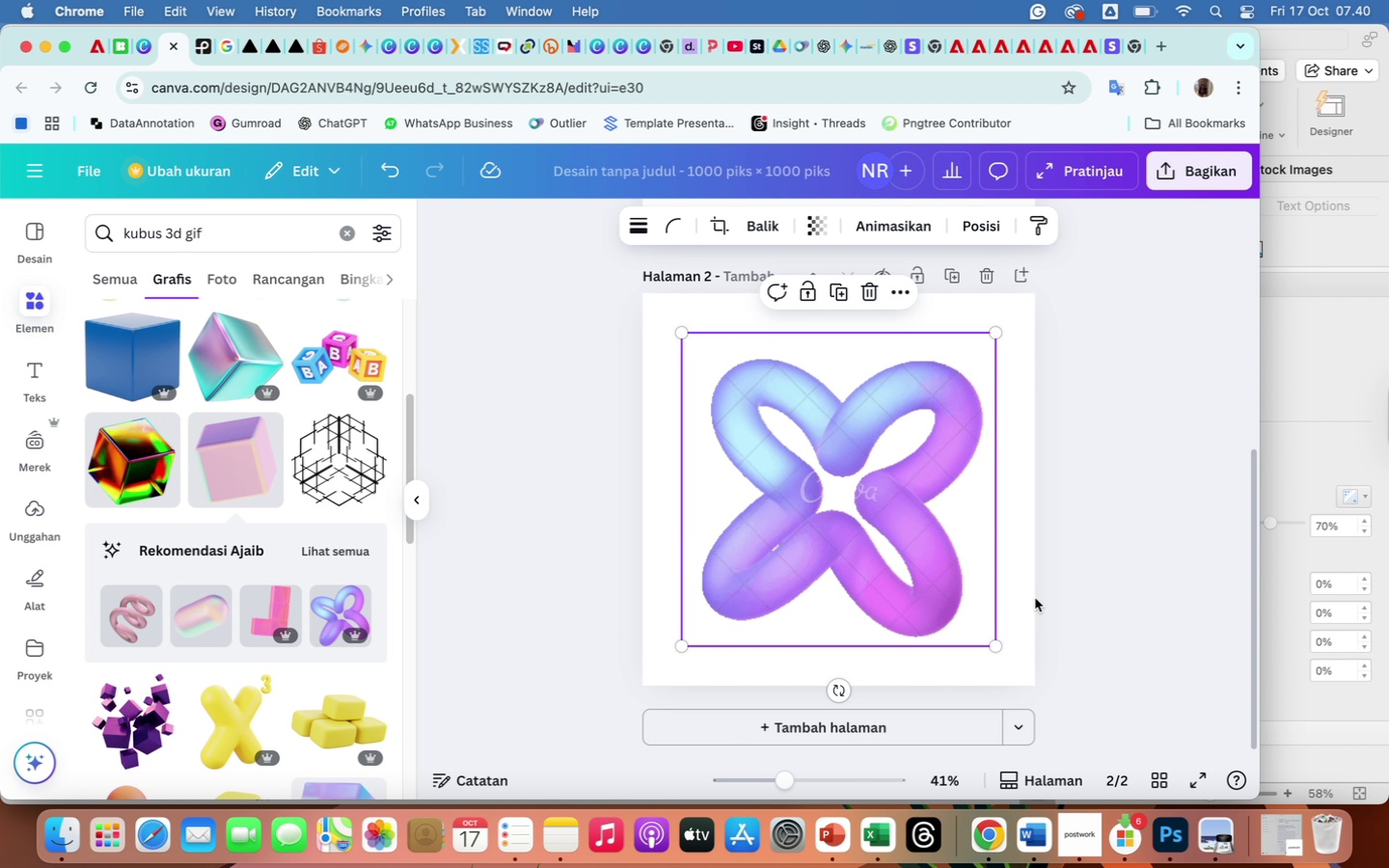 
scroll: coordinate [887, 656], scroll_direction: down, amount: 25.0
 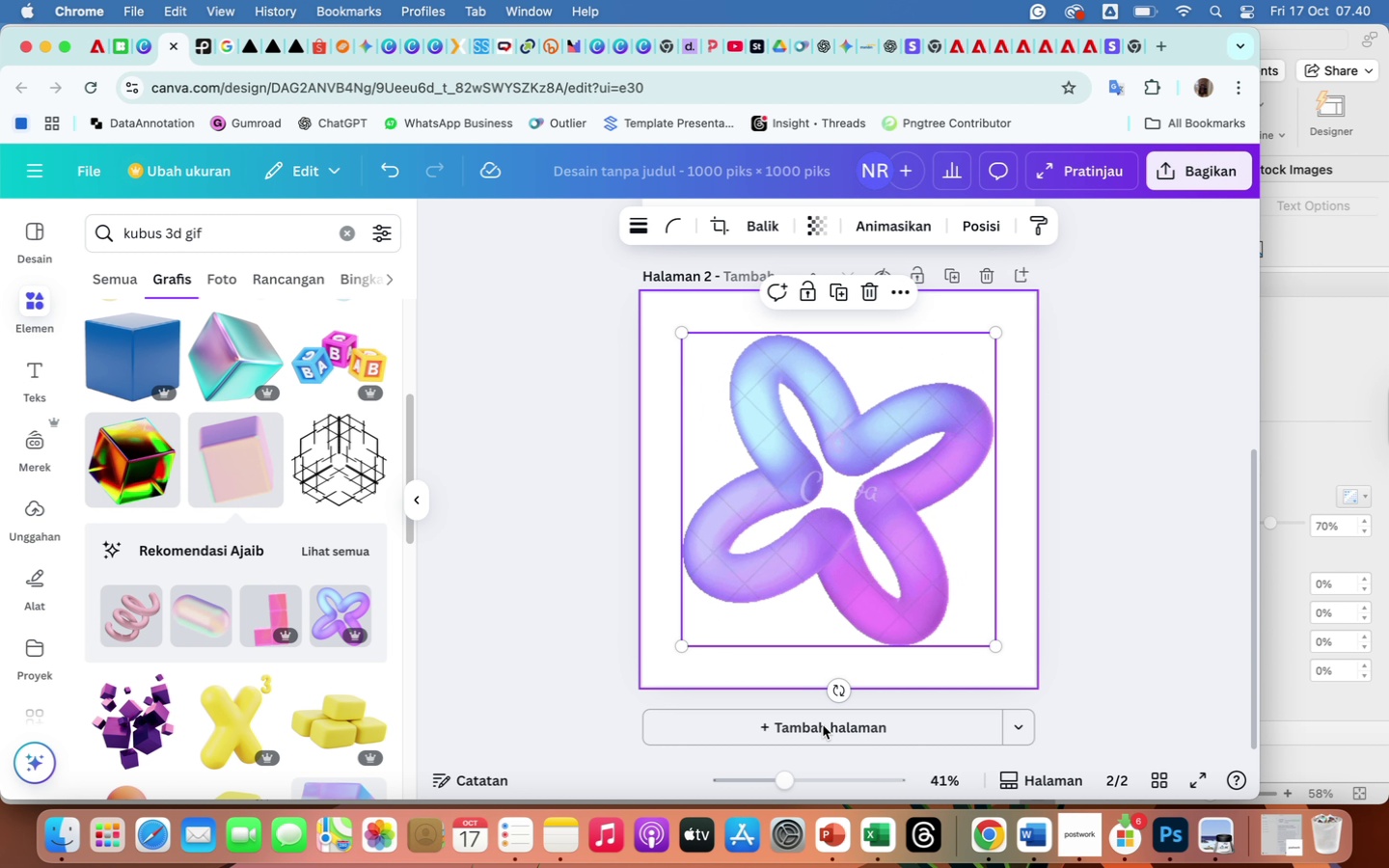 
left_click([823, 725])
 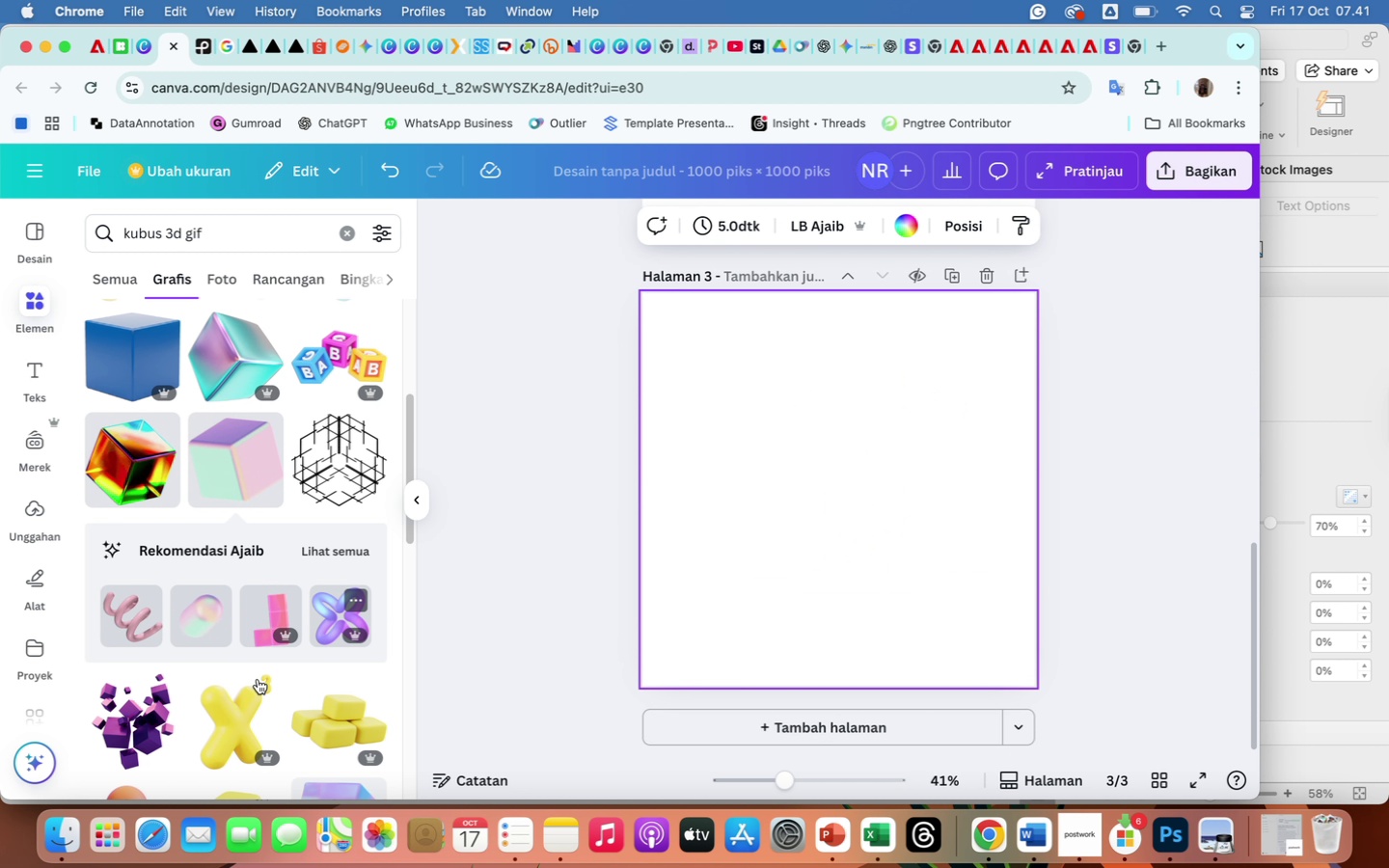 
scroll: coordinate [221, 722], scroll_direction: down, amount: 77.0
 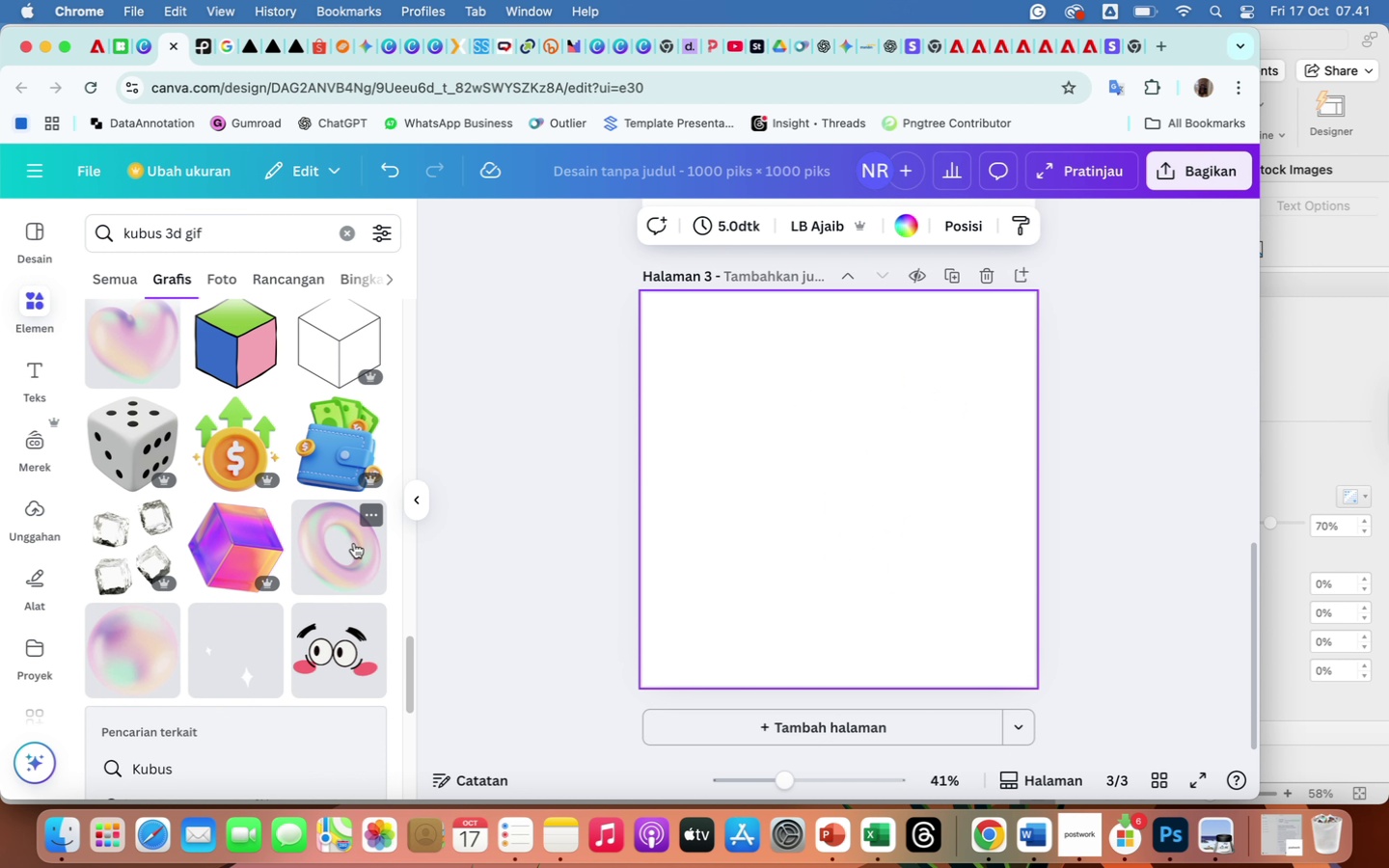 
left_click([349, 553])
 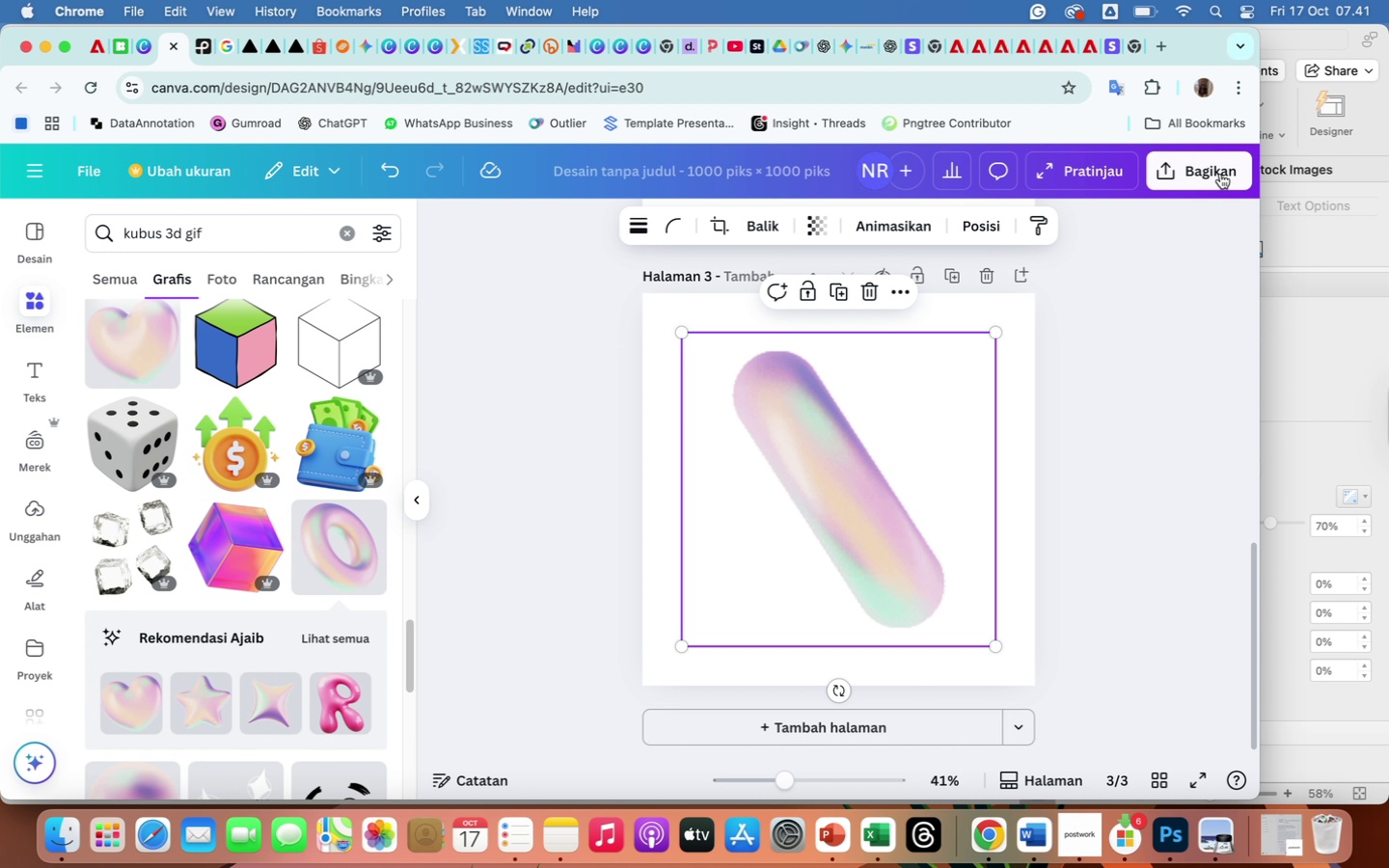 
left_click([1215, 162])
 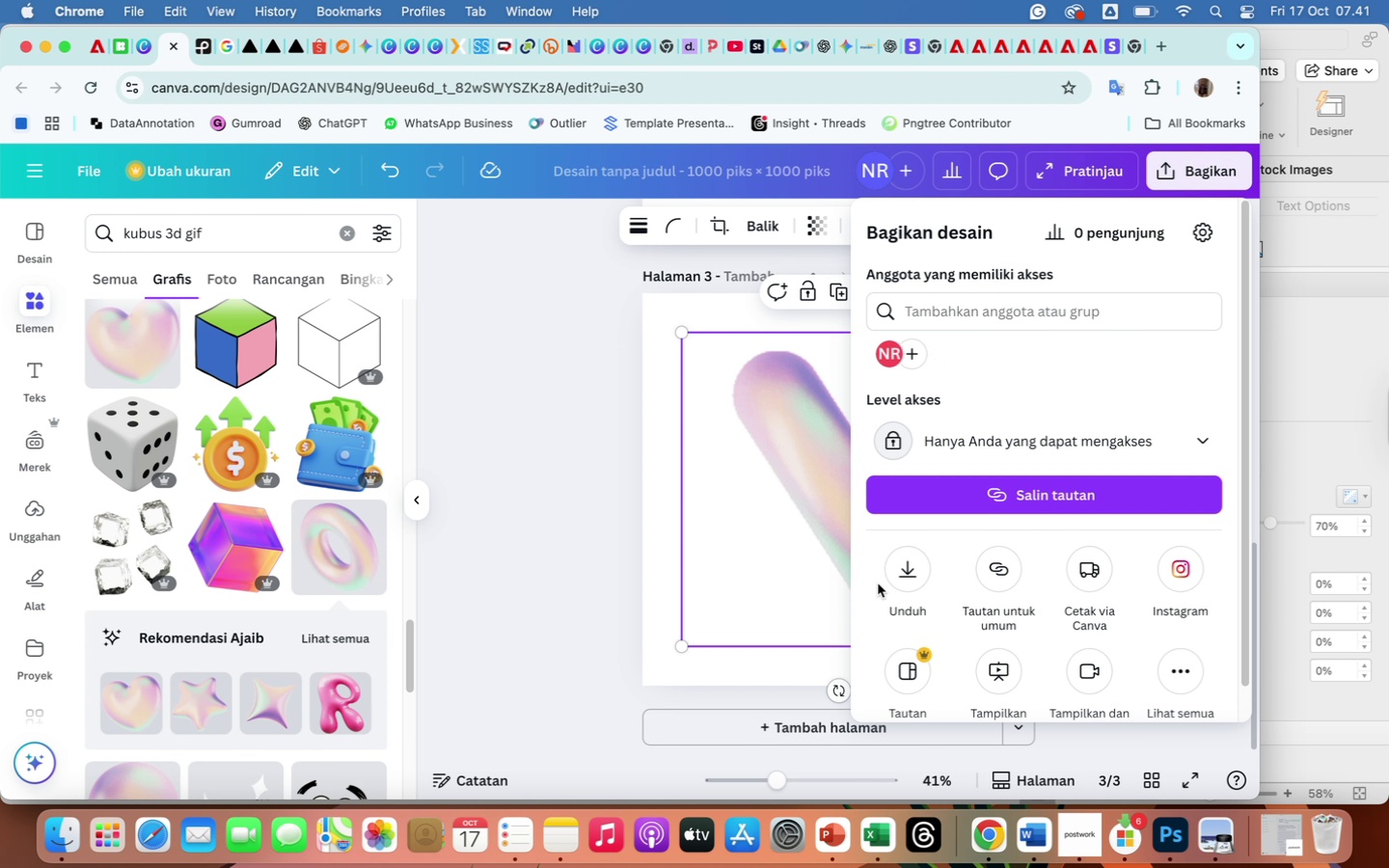 
wait(5.06)
 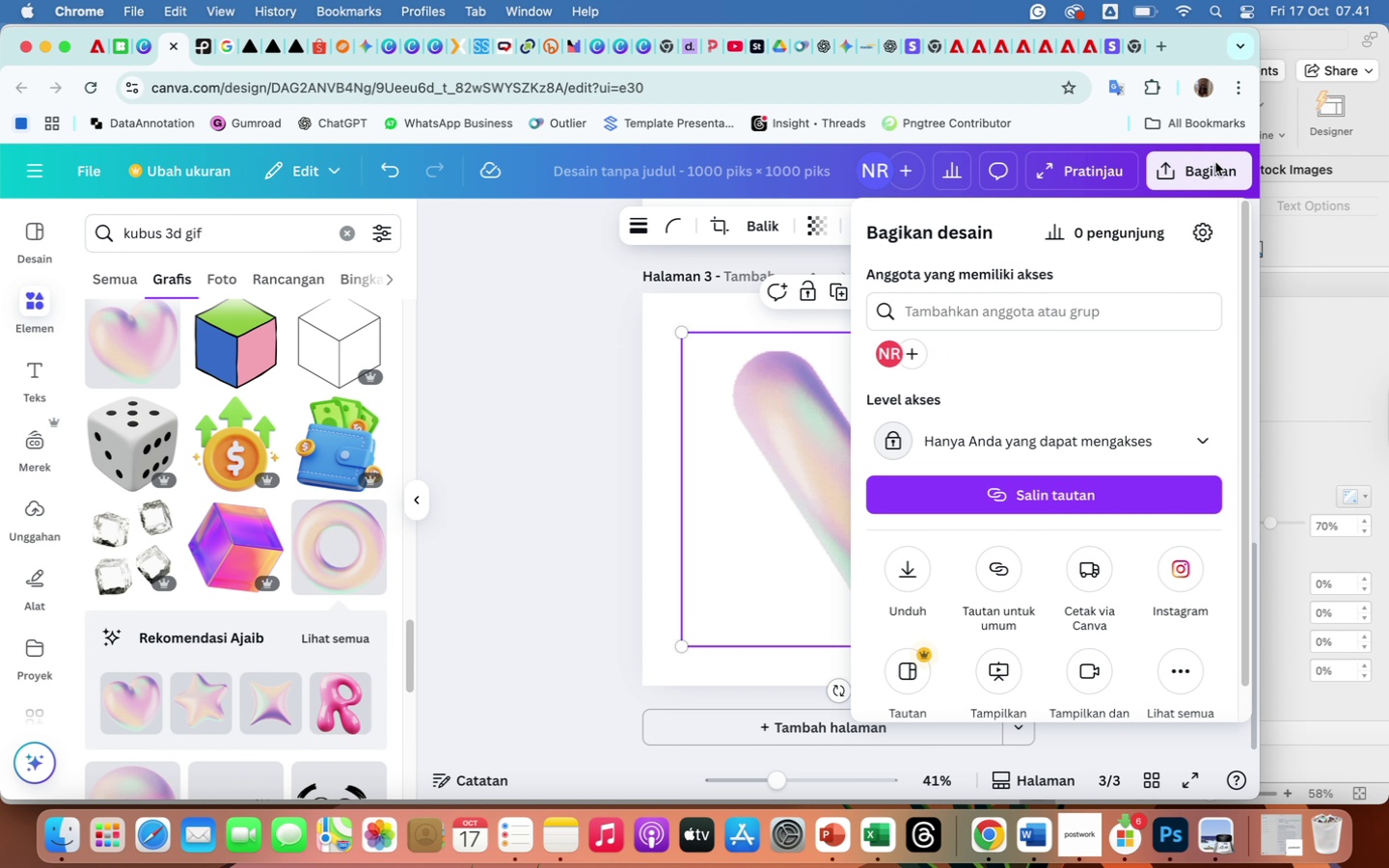 
left_click([895, 586])
 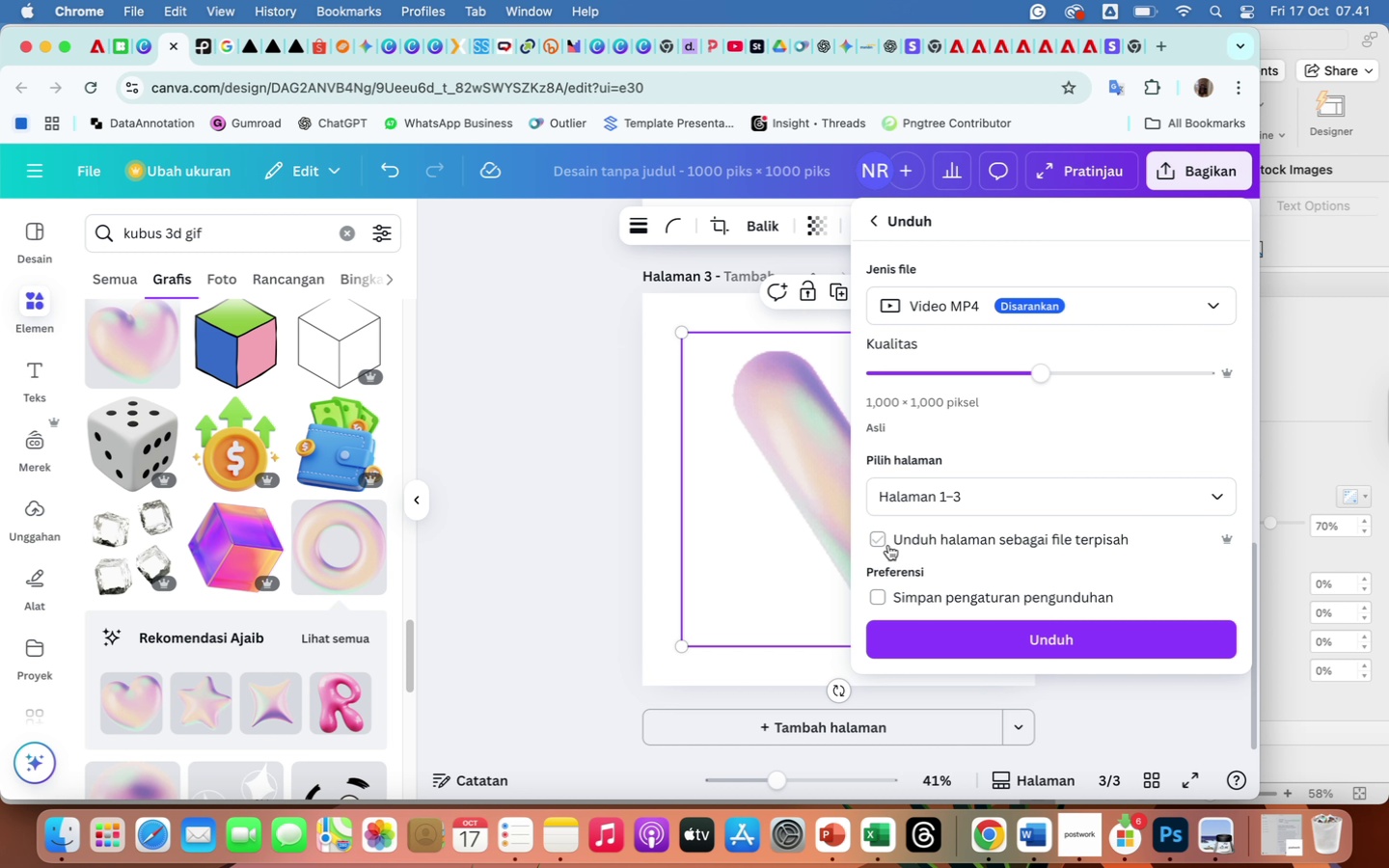 
scroll: coordinate [977, 562], scroll_direction: down, amount: 26.0
 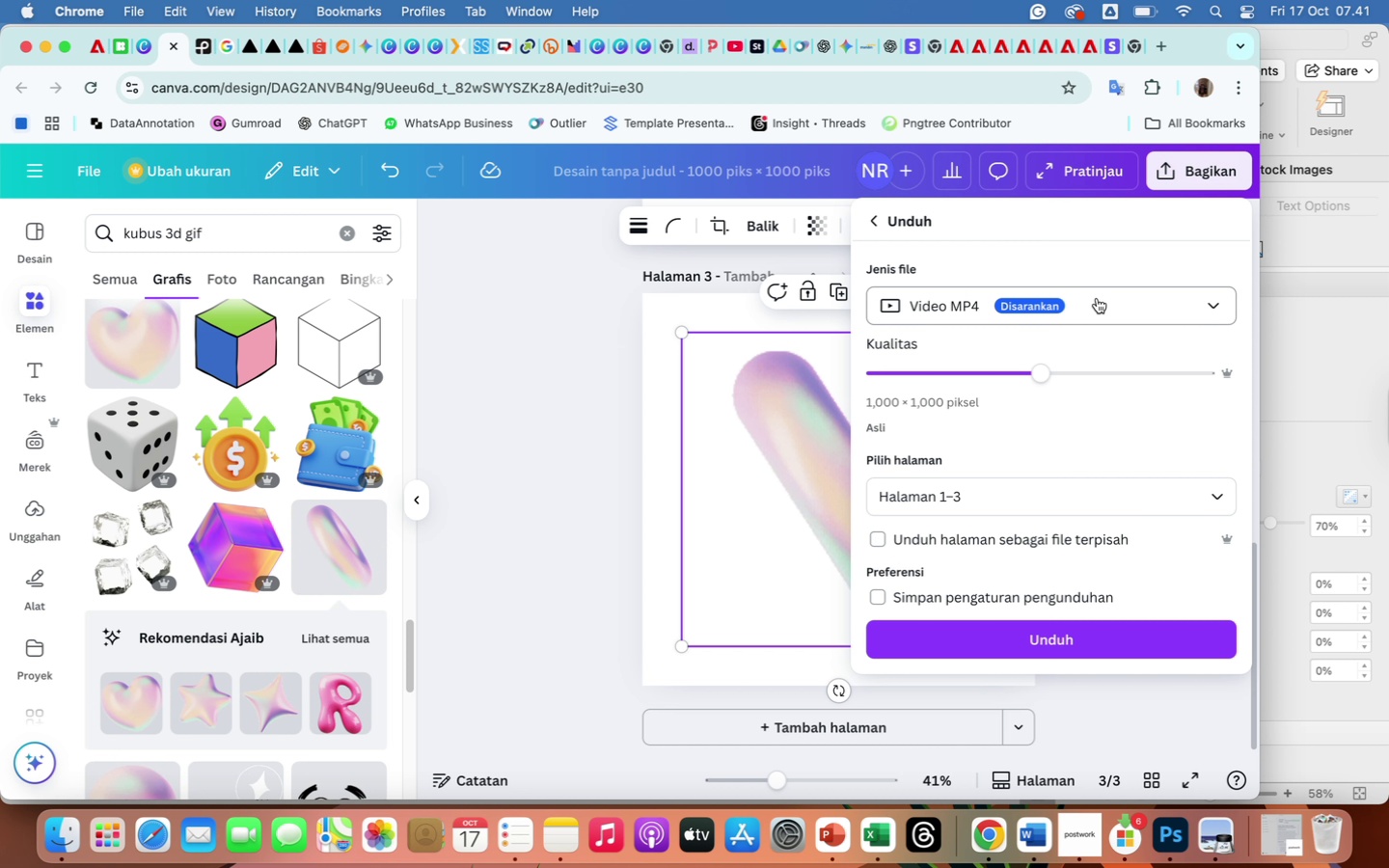 
left_click([1097, 298])
 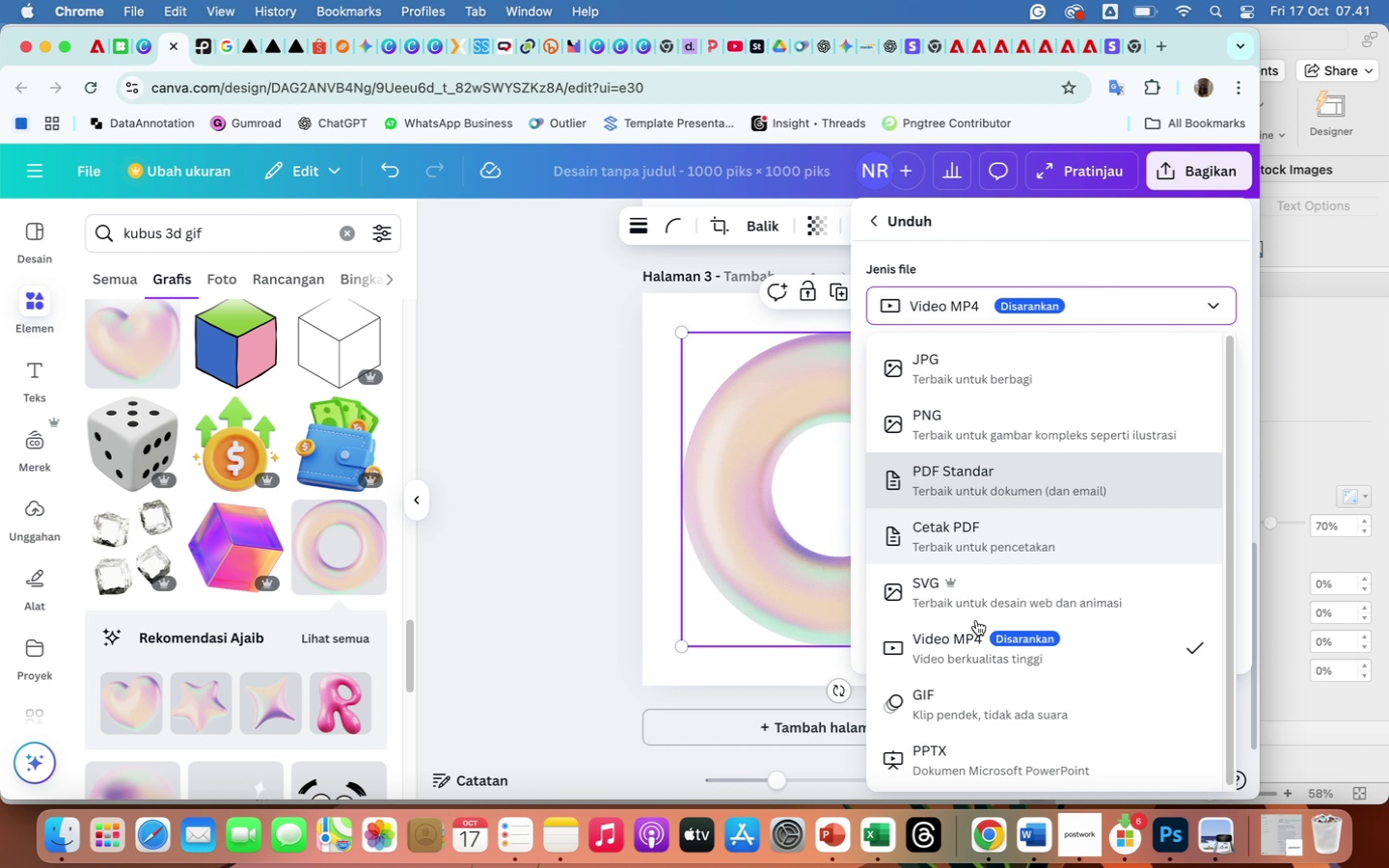 
wait(5.37)
 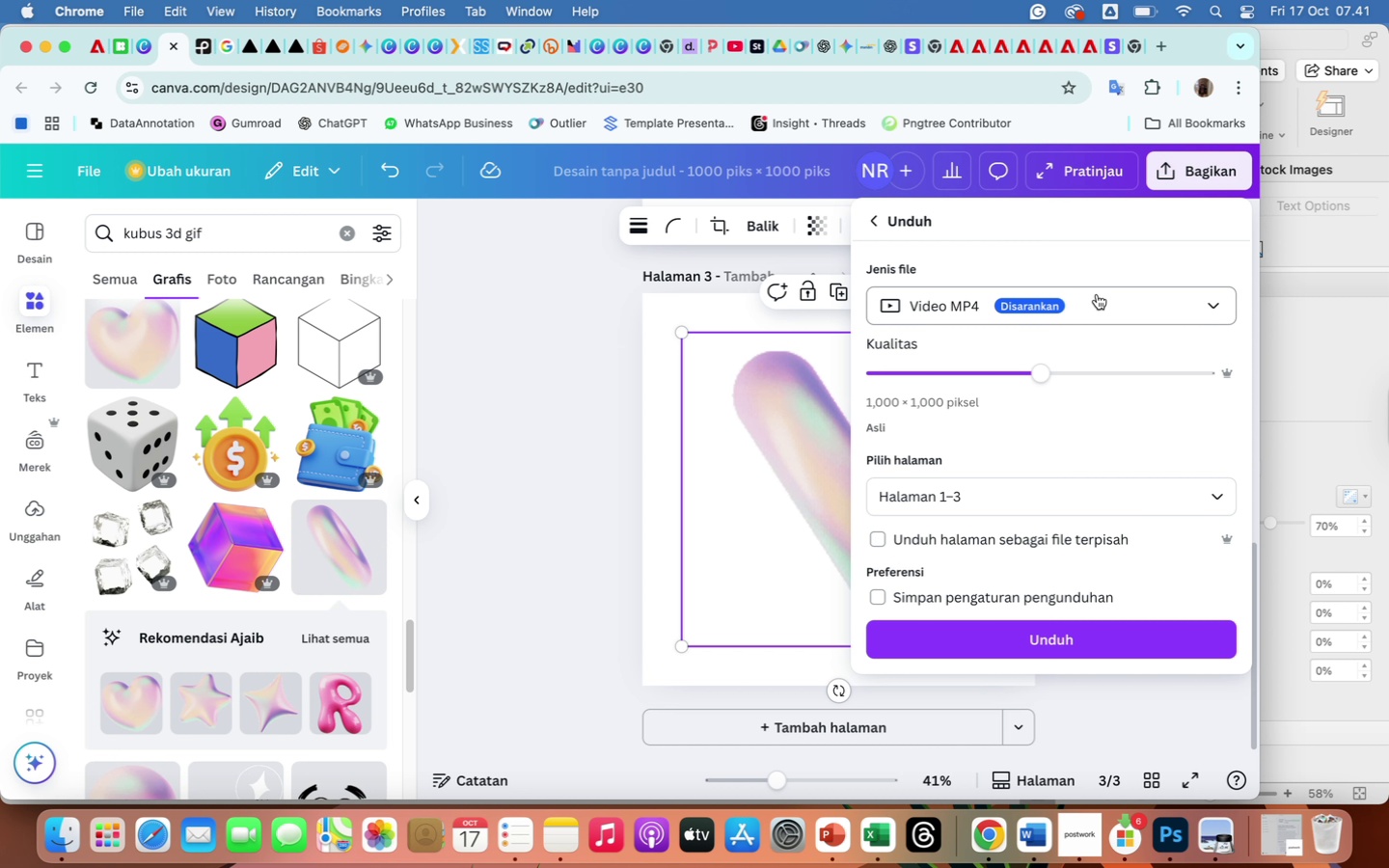 
left_click([968, 697])
 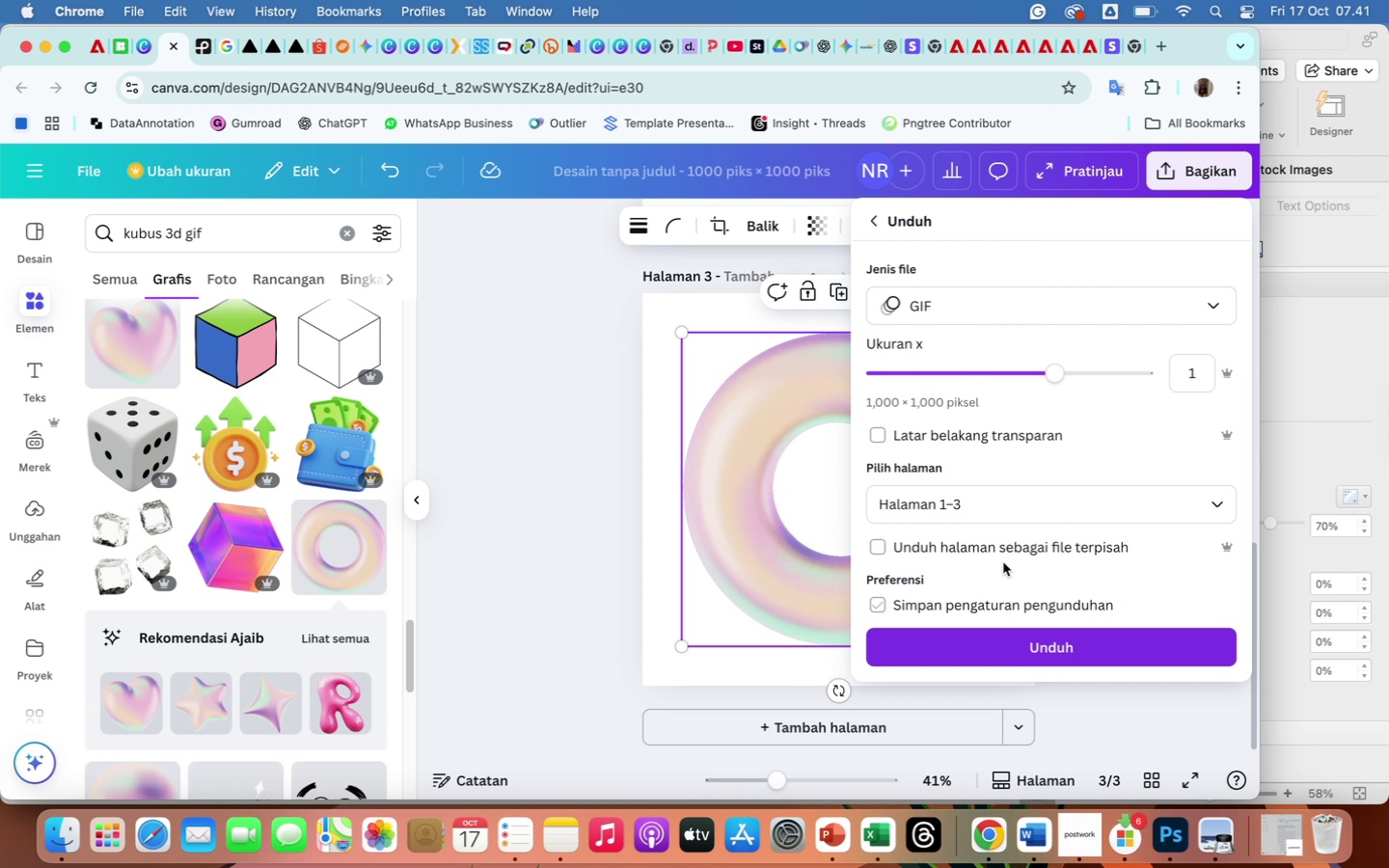 
scroll: coordinate [1005, 545], scroll_direction: down, amount: 14.0
 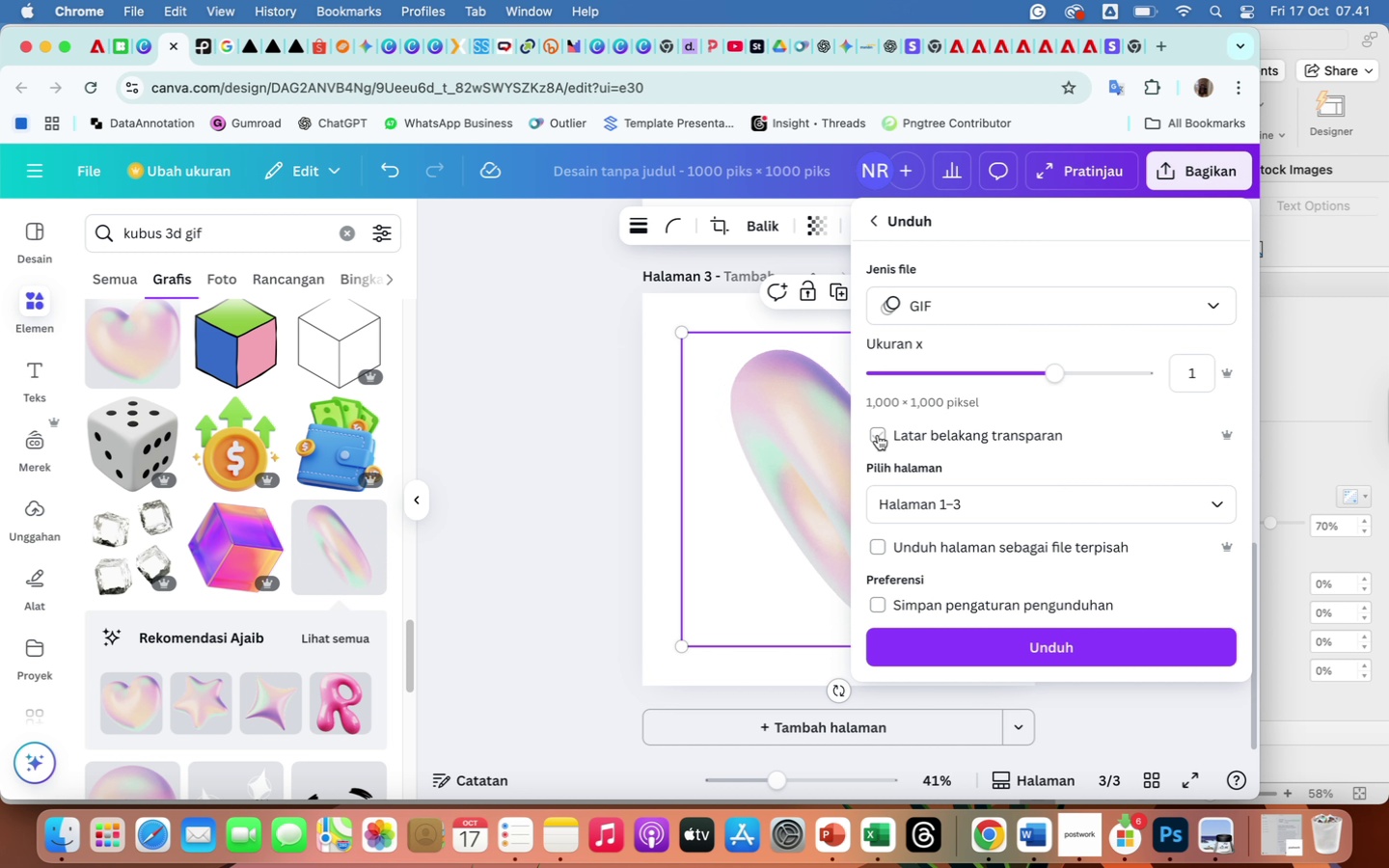 
left_click([878, 435])
 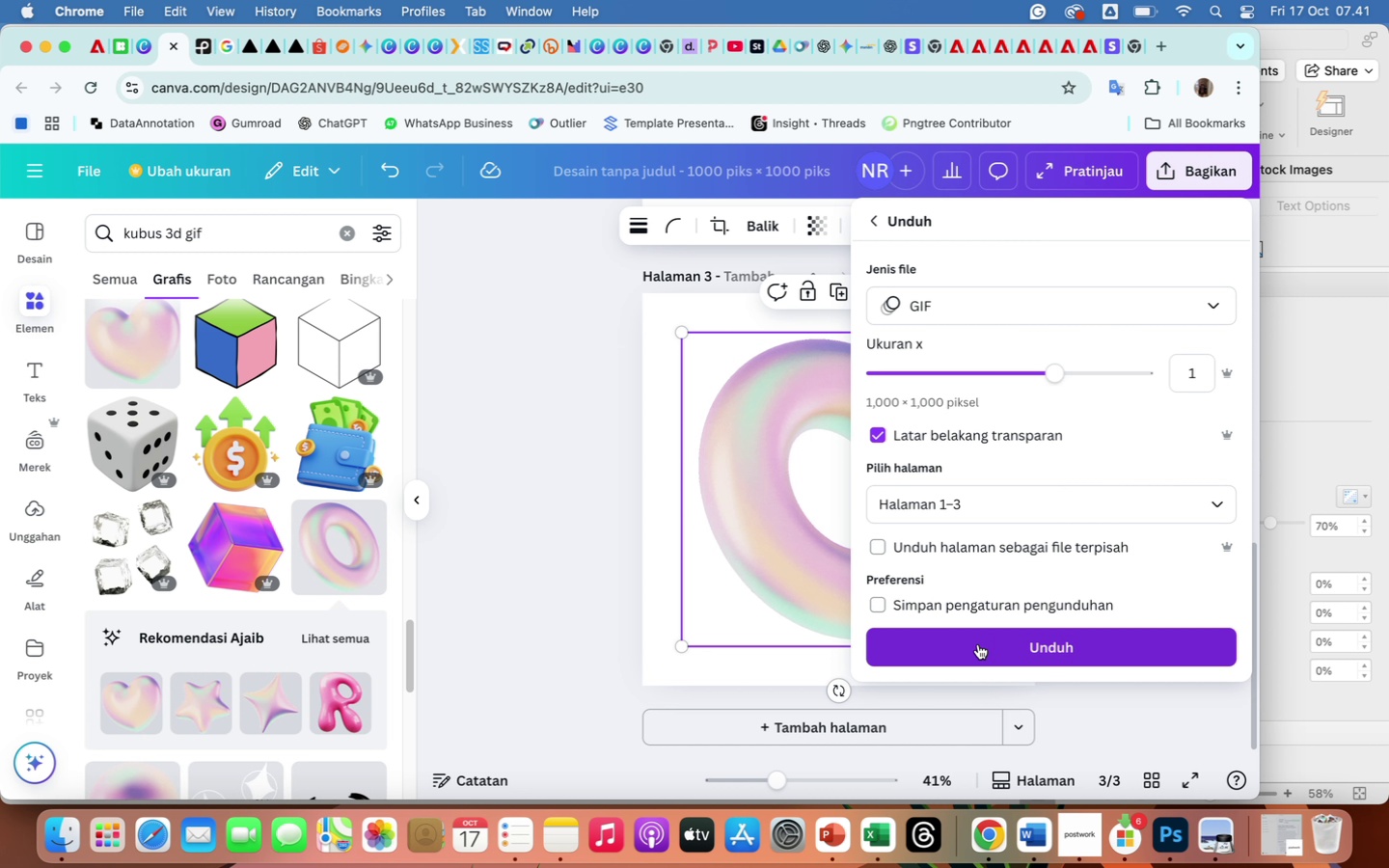 
wait(6.95)
 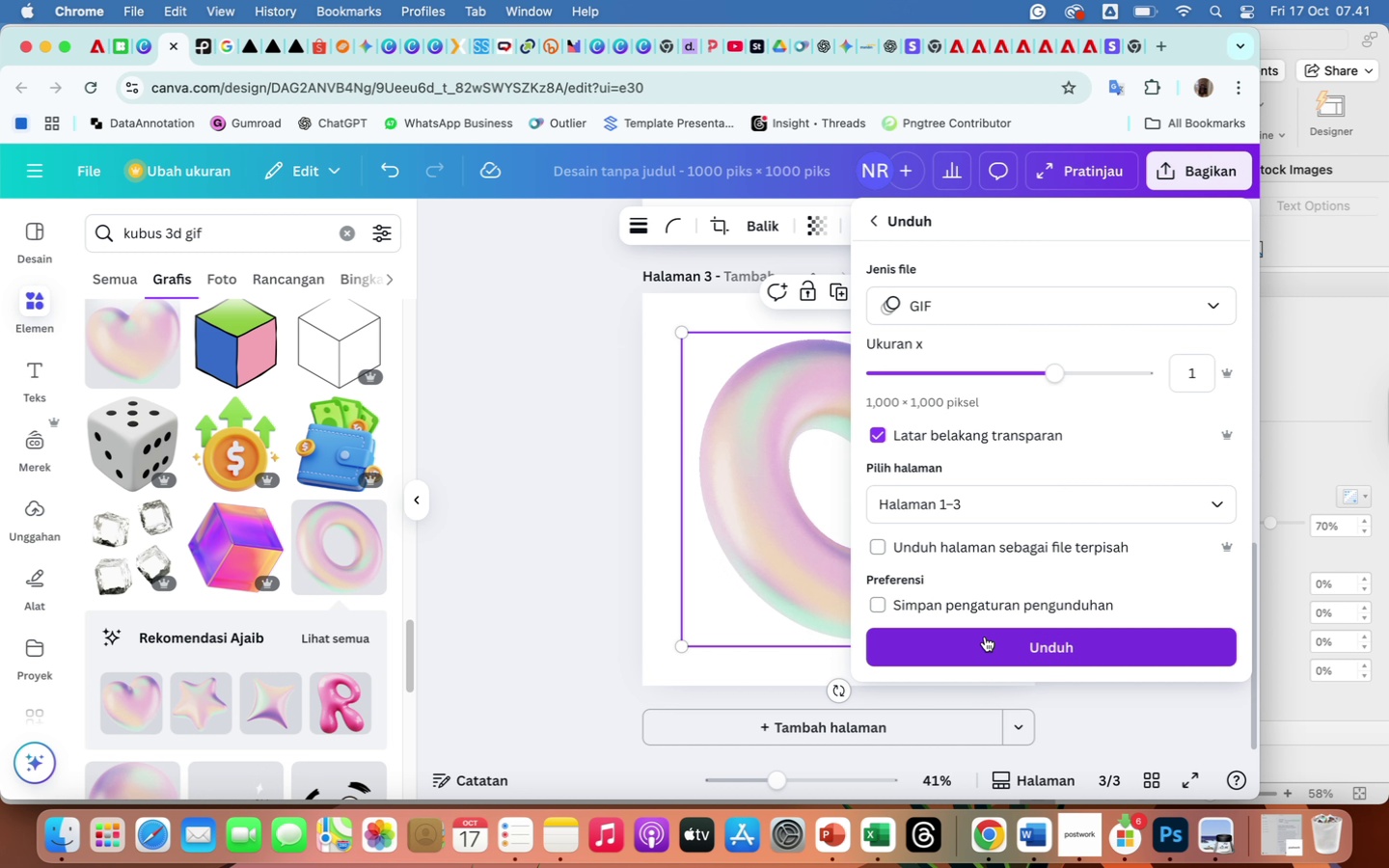 
left_click([978, 644])
 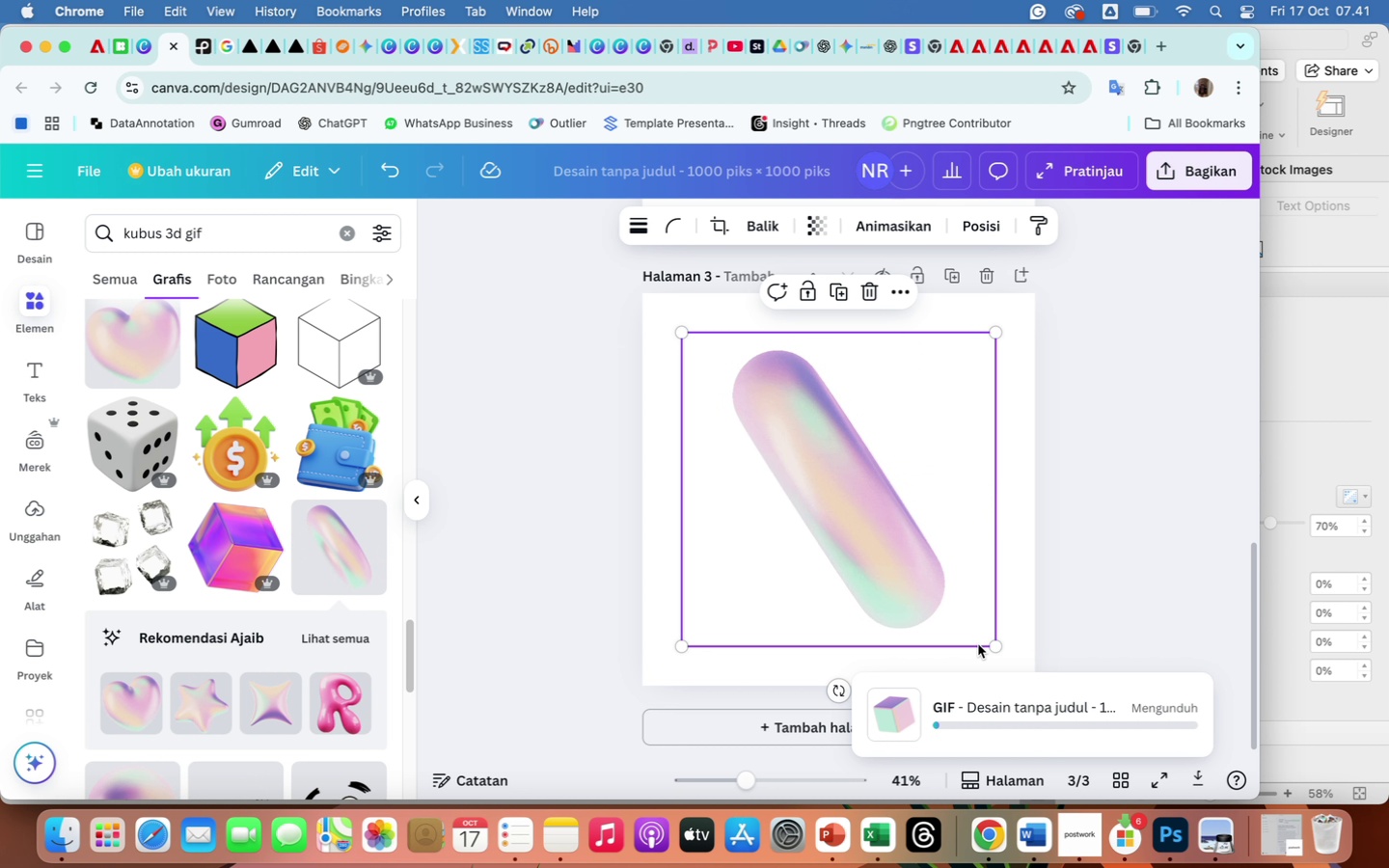 
wait(7.9)
 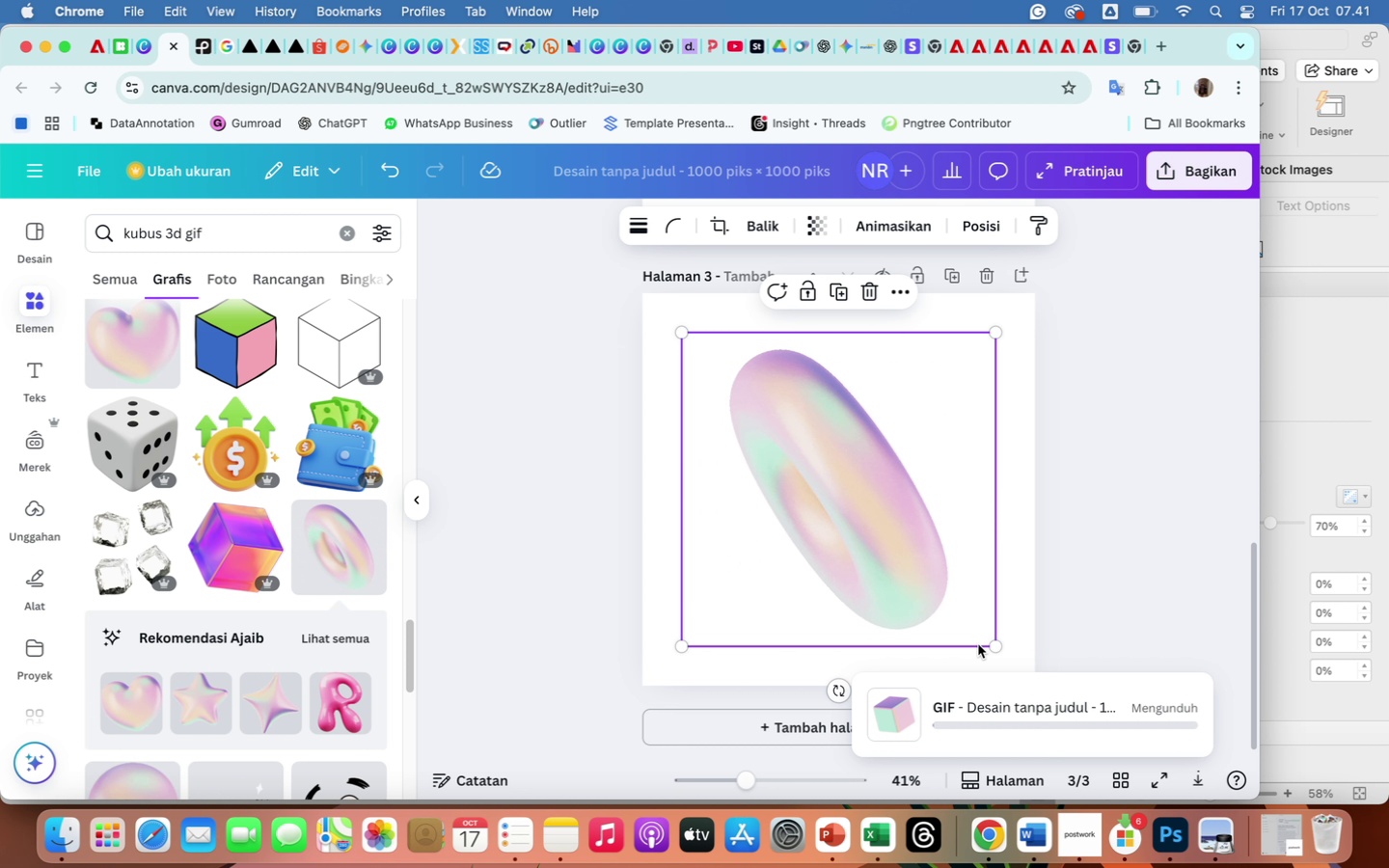 
scroll: coordinate [230, 720], scroll_direction: down, amount: 75.0
 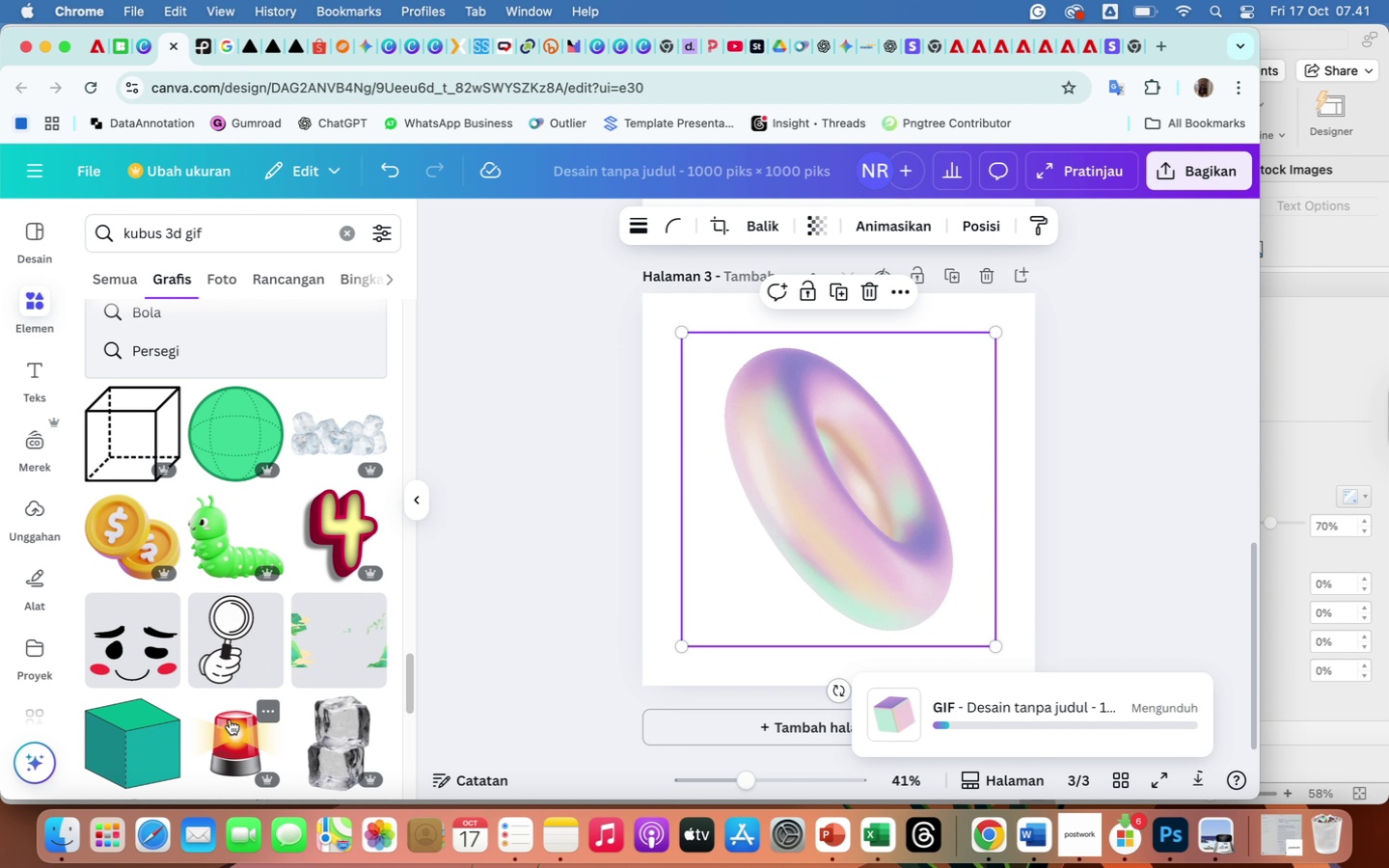 
scroll: coordinate [232, 719], scroll_direction: up, amount: 1.0
 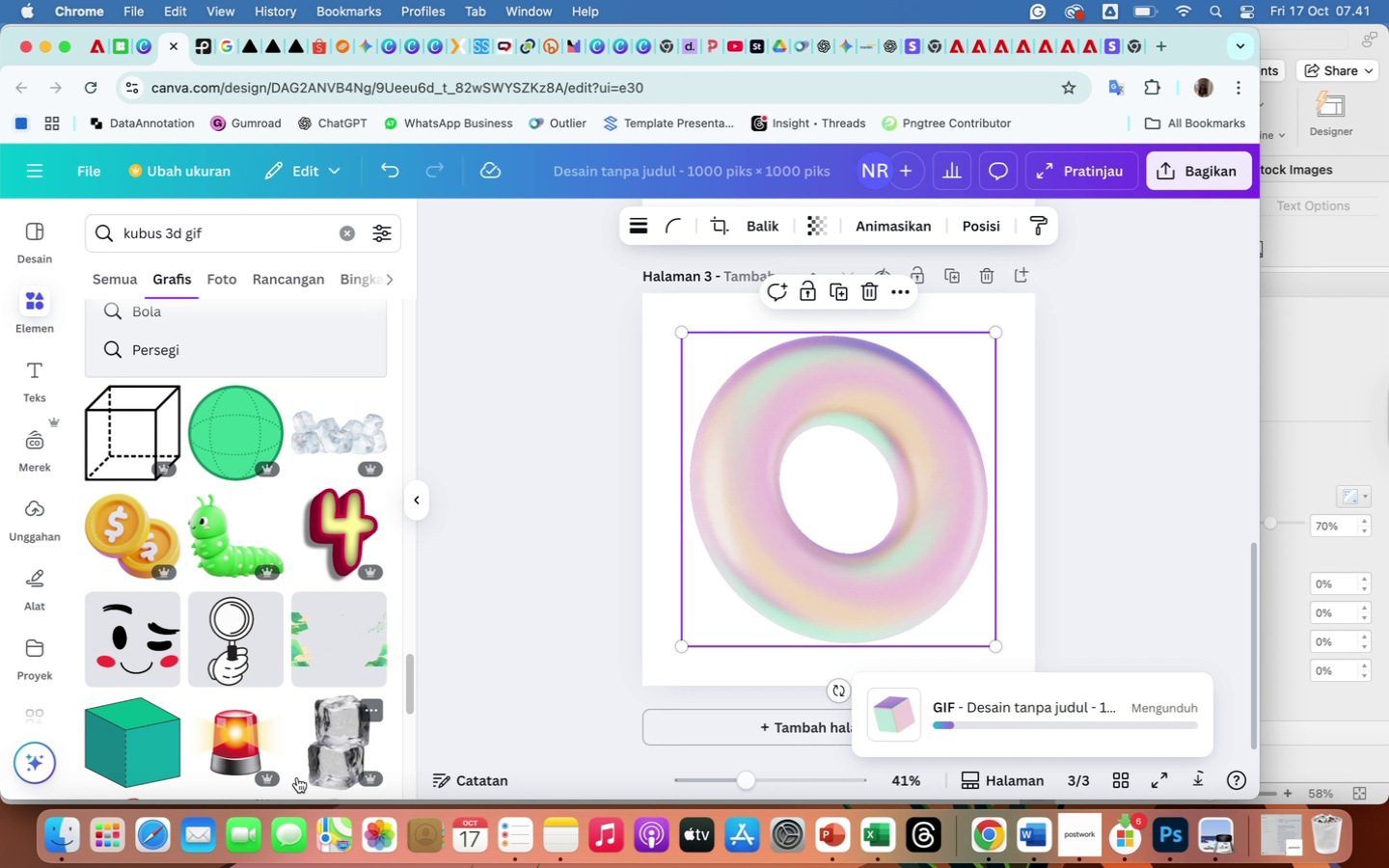 
scroll: coordinate [326, 741], scroll_direction: down, amount: 41.0
 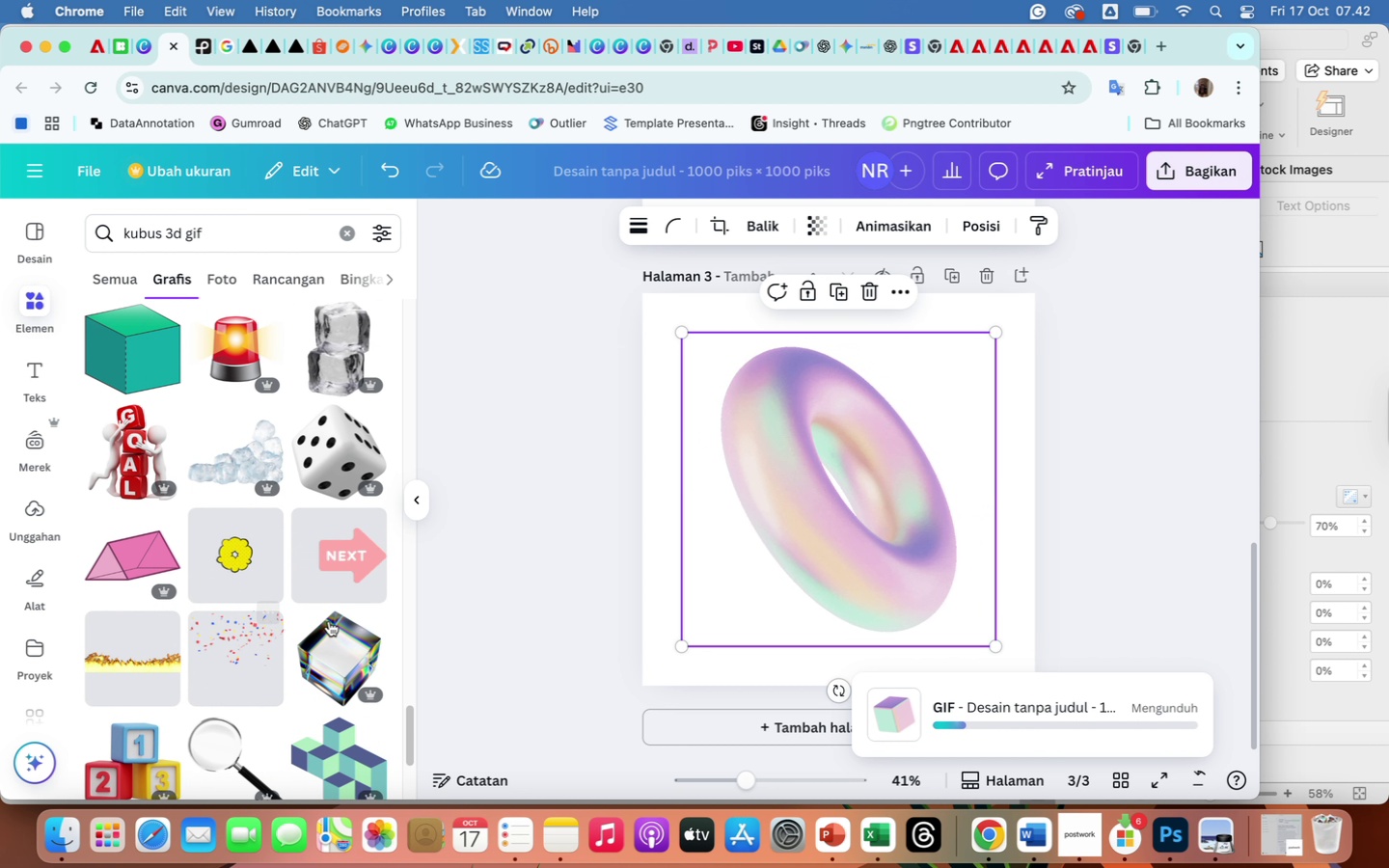 
wait(7.98)
 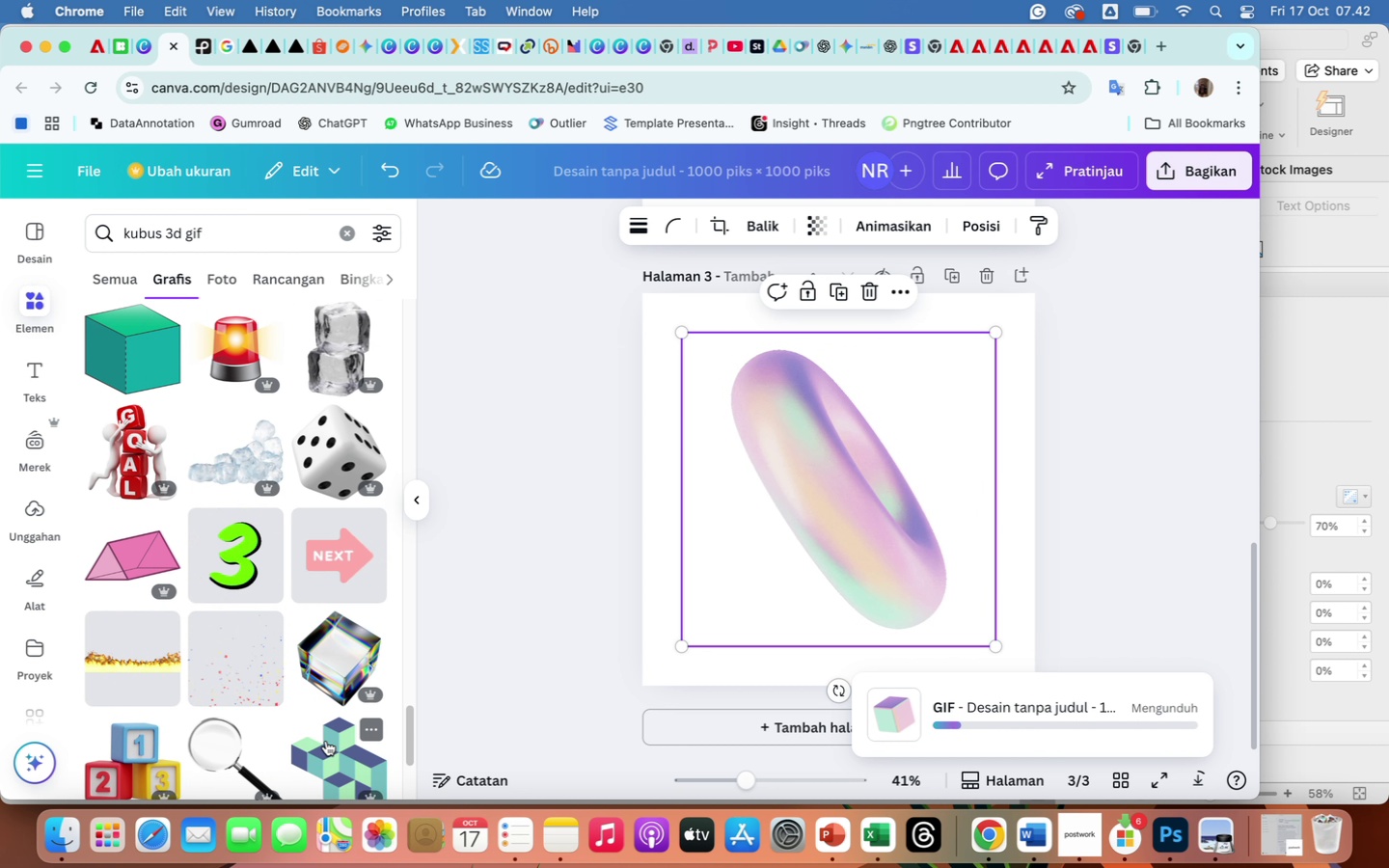 
scroll: coordinate [222, 574], scroll_direction: down, amount: 32.0
 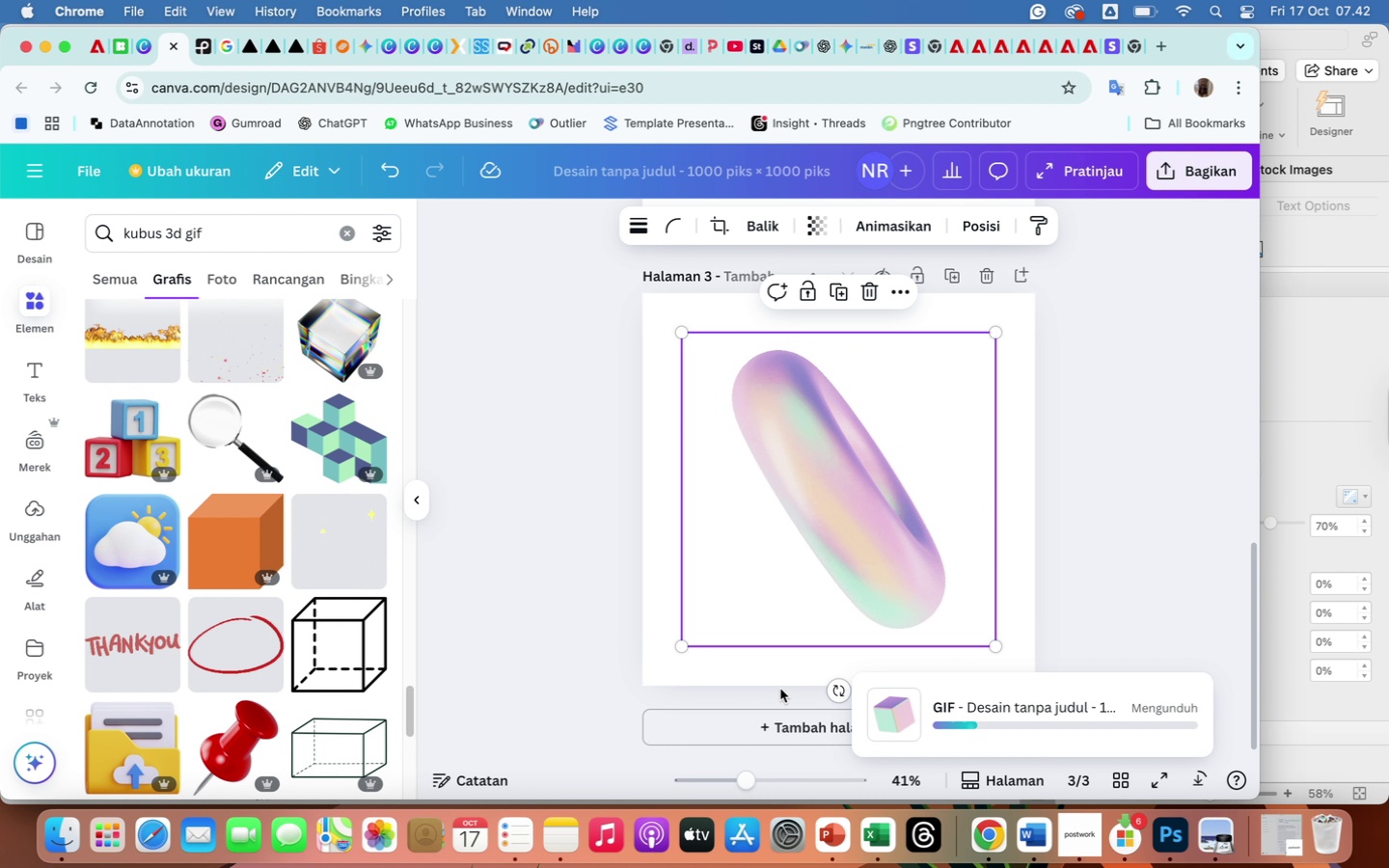 
wait(5.89)
 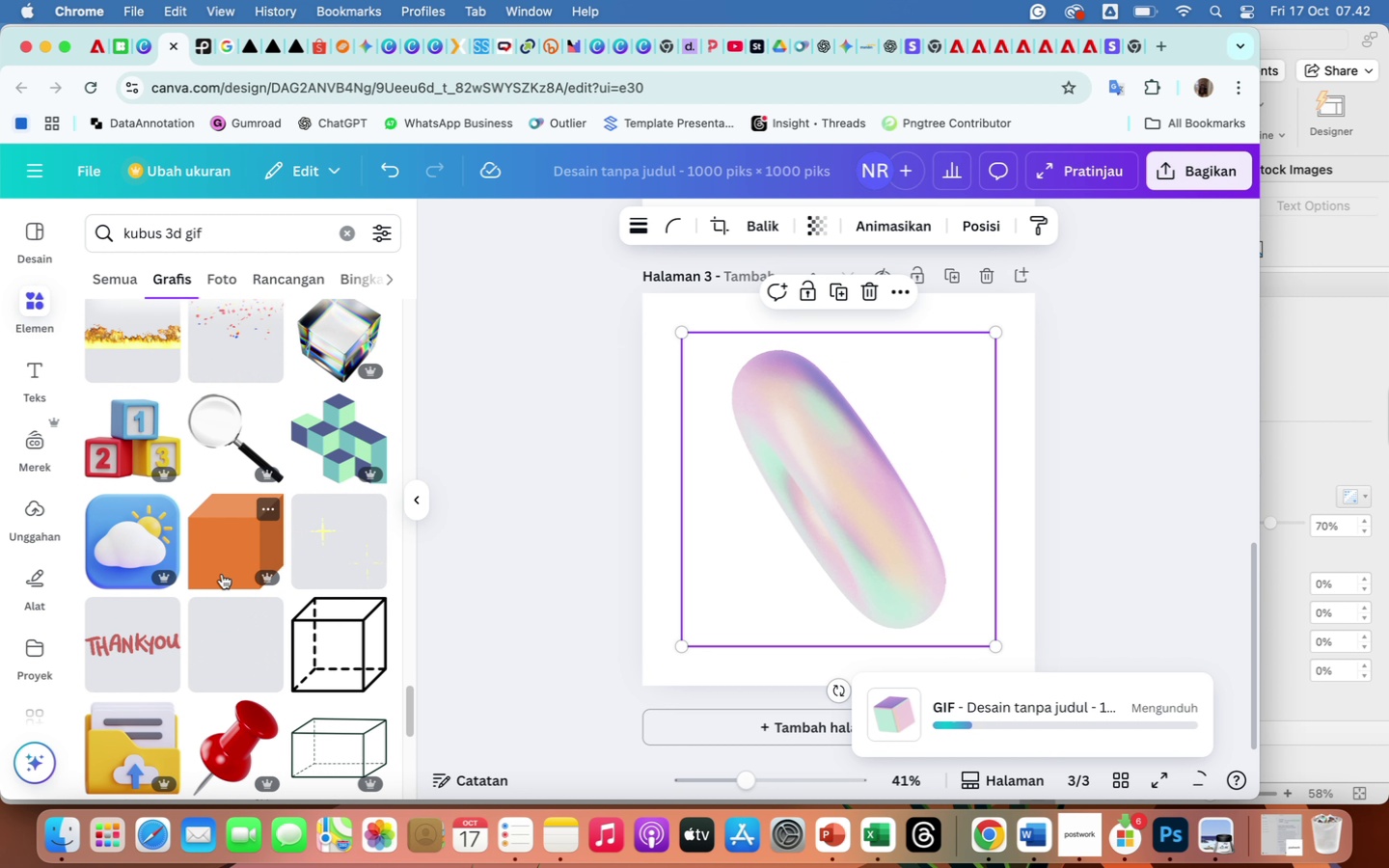 
left_click([765, 734])
 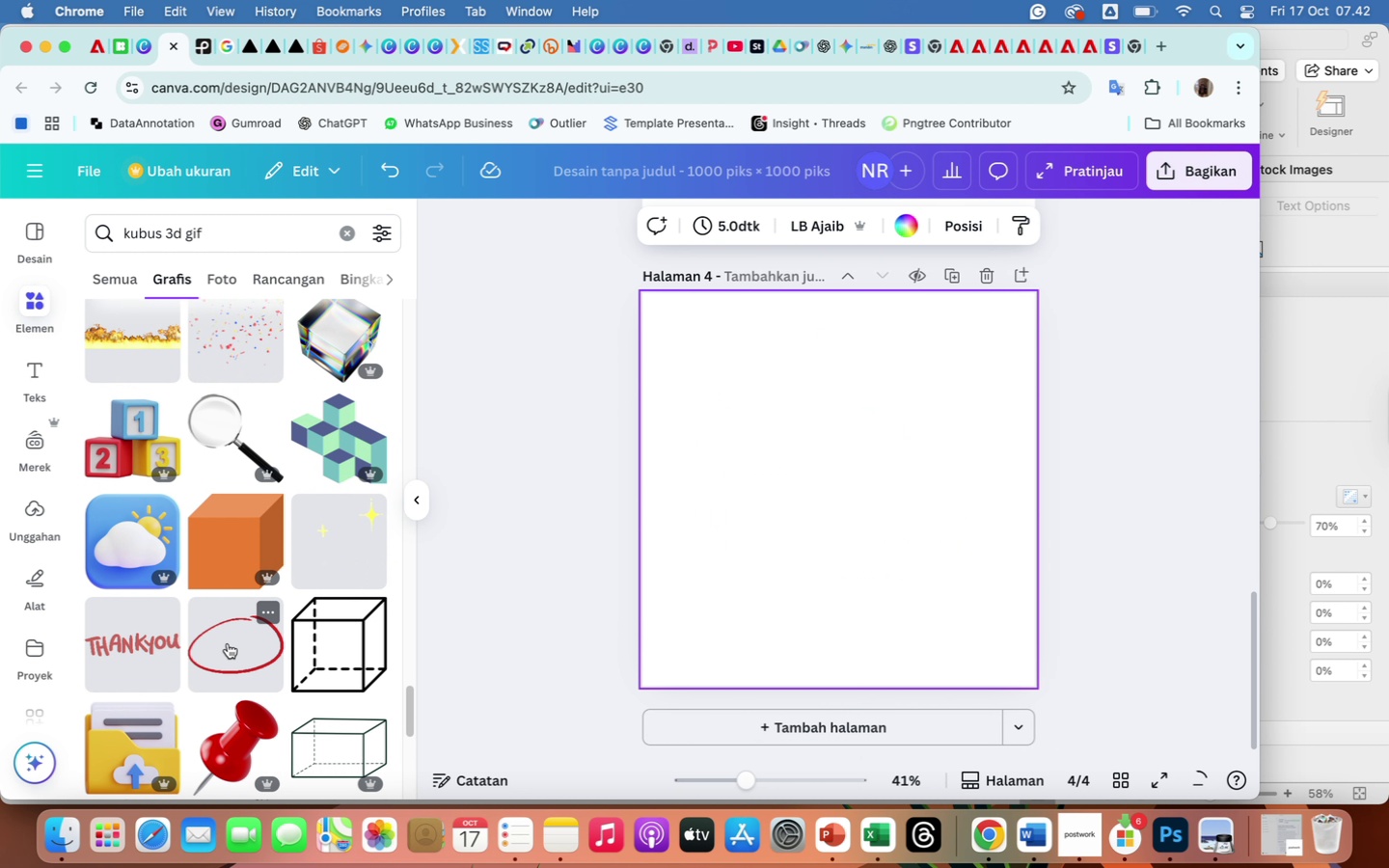 
left_click([228, 643])
 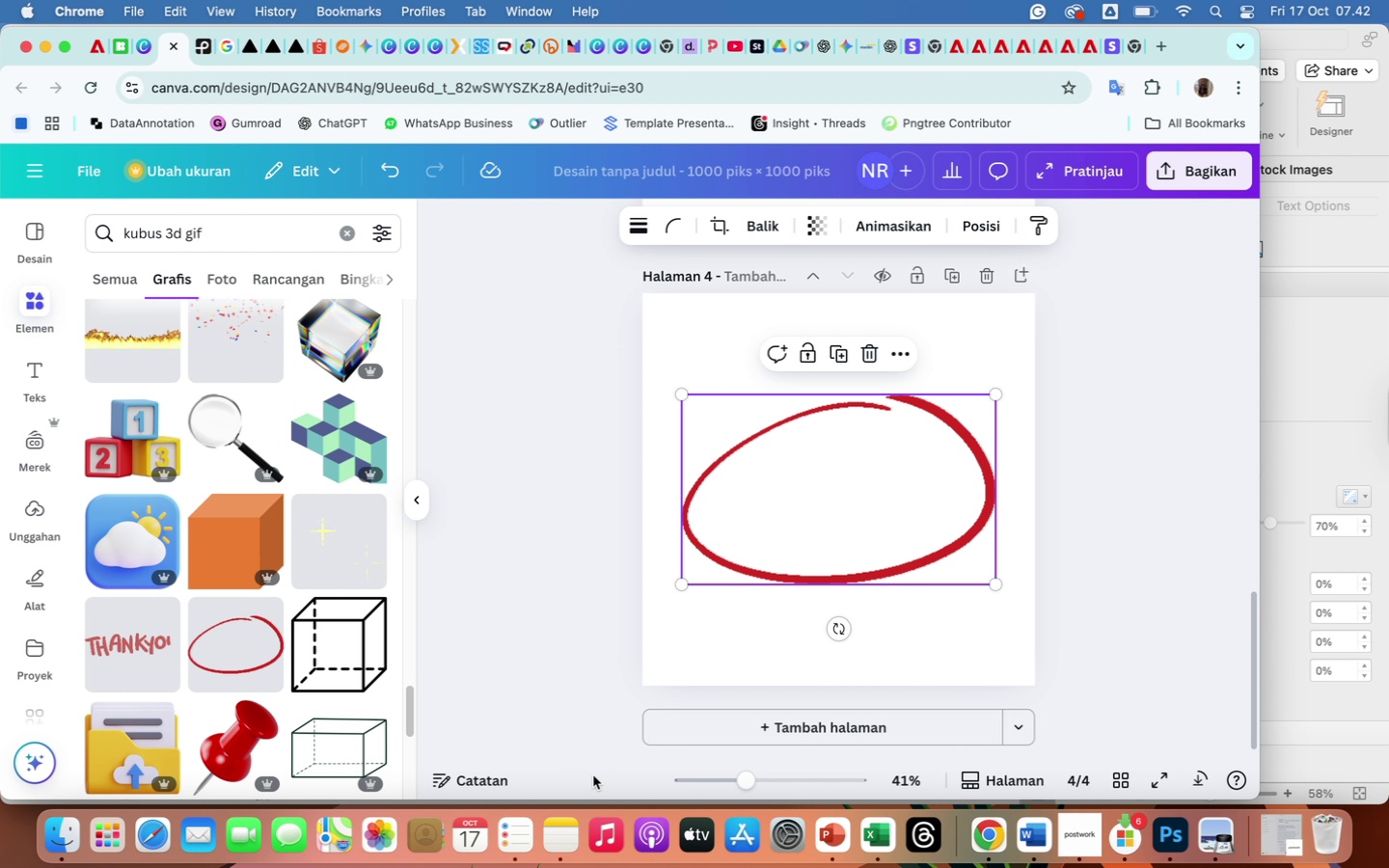 
wait(6.55)
 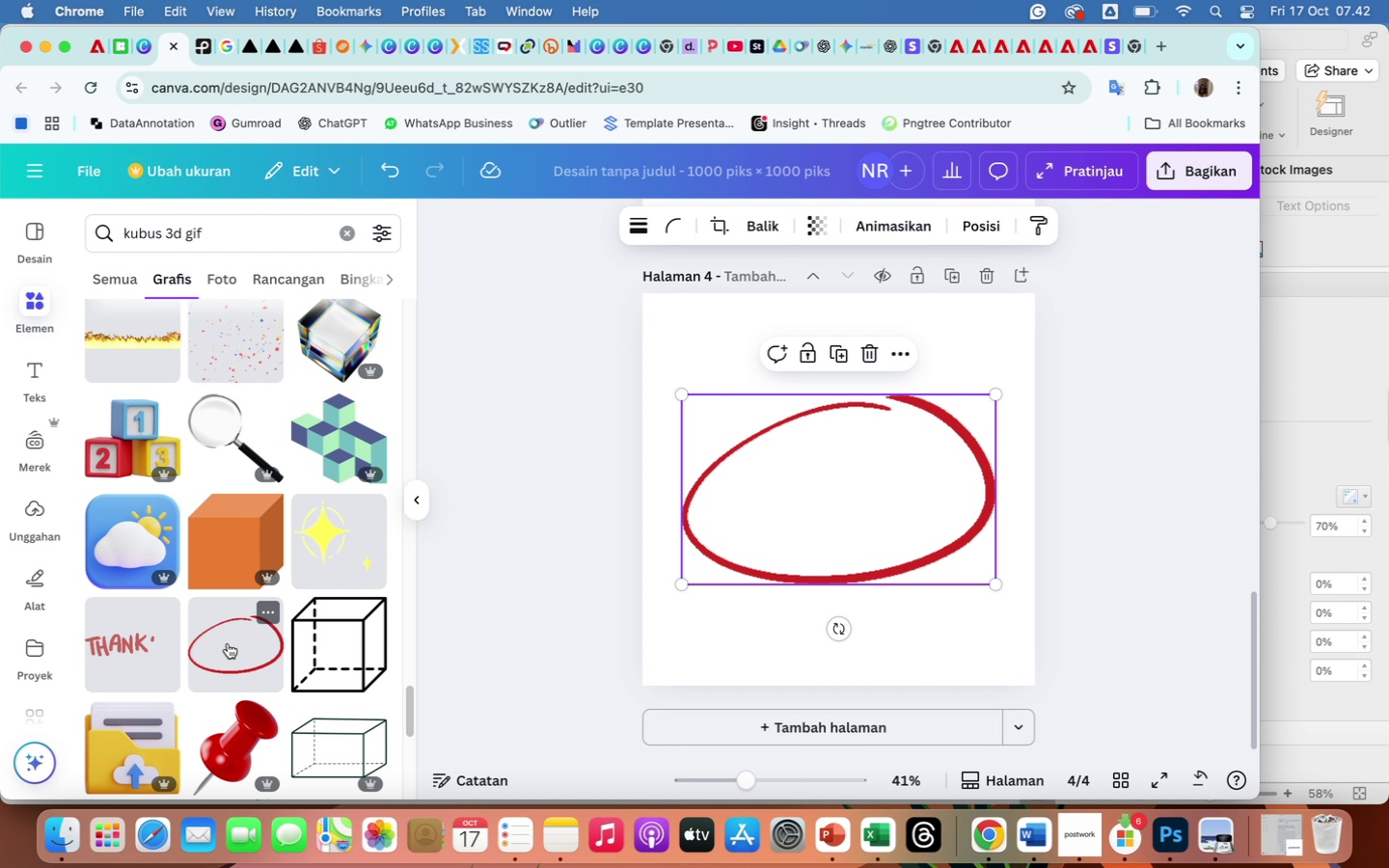 
left_click([740, 716])
 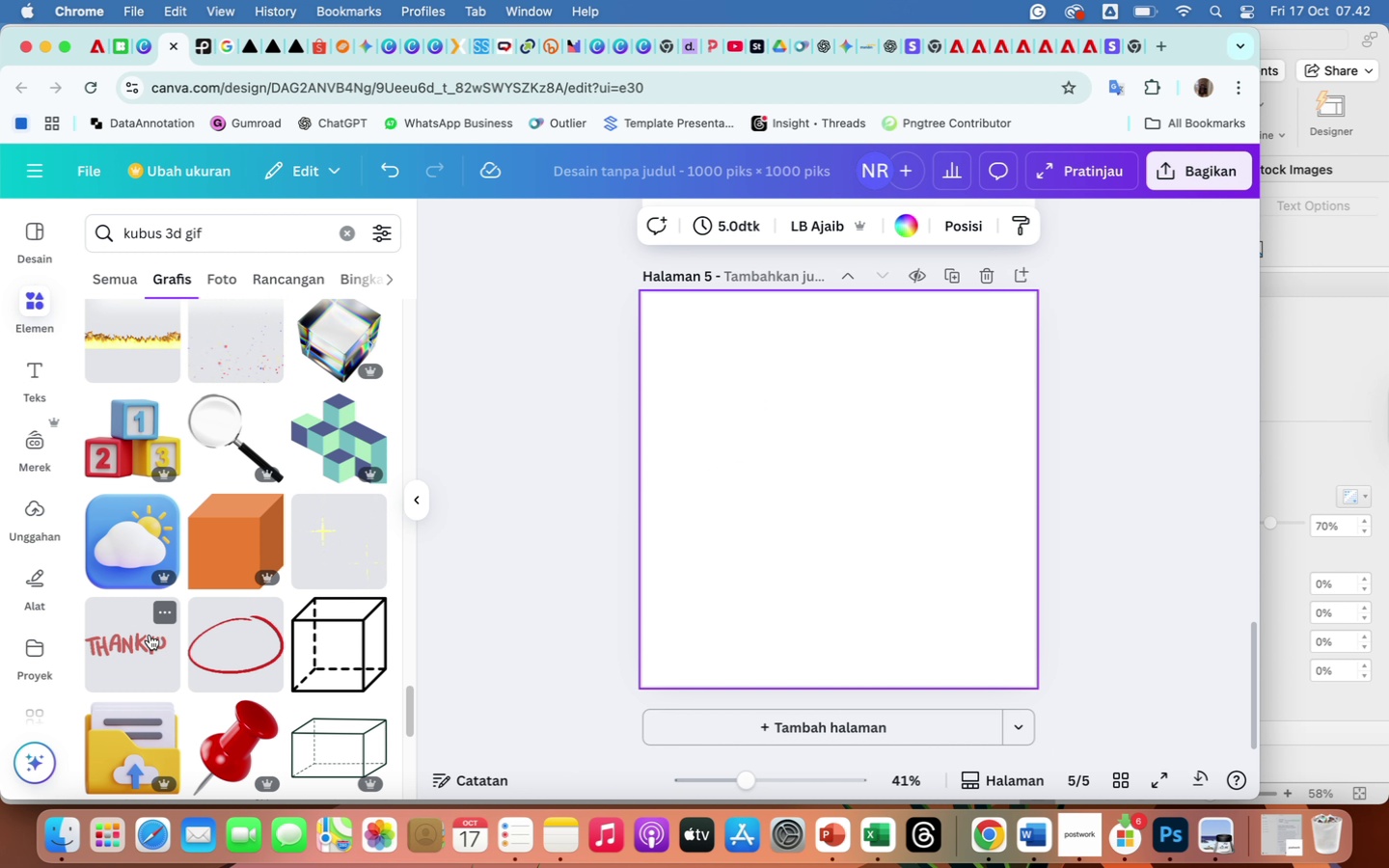 
left_click([150, 635])
 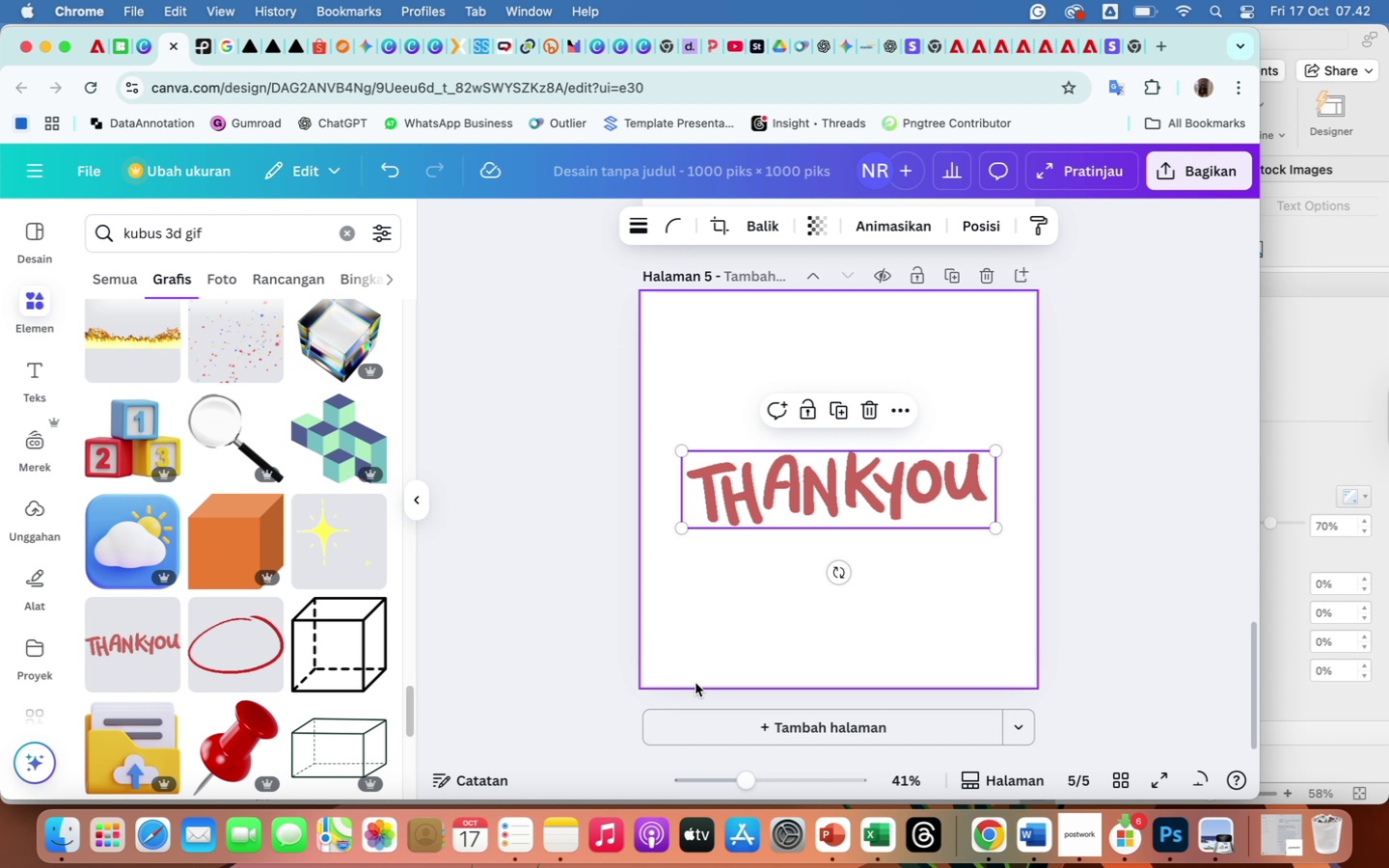 
left_click([734, 726])
 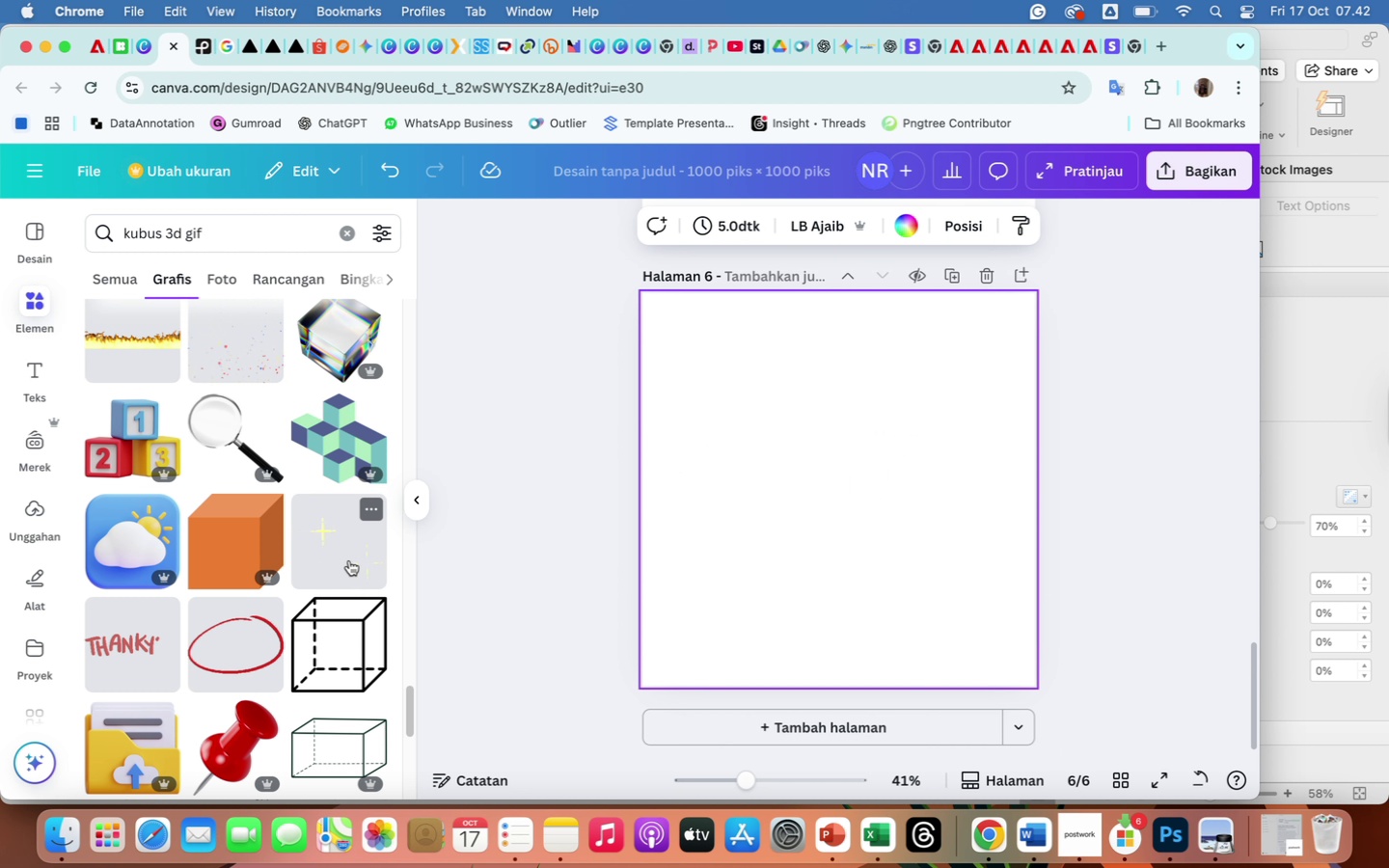 
left_click([349, 560])
 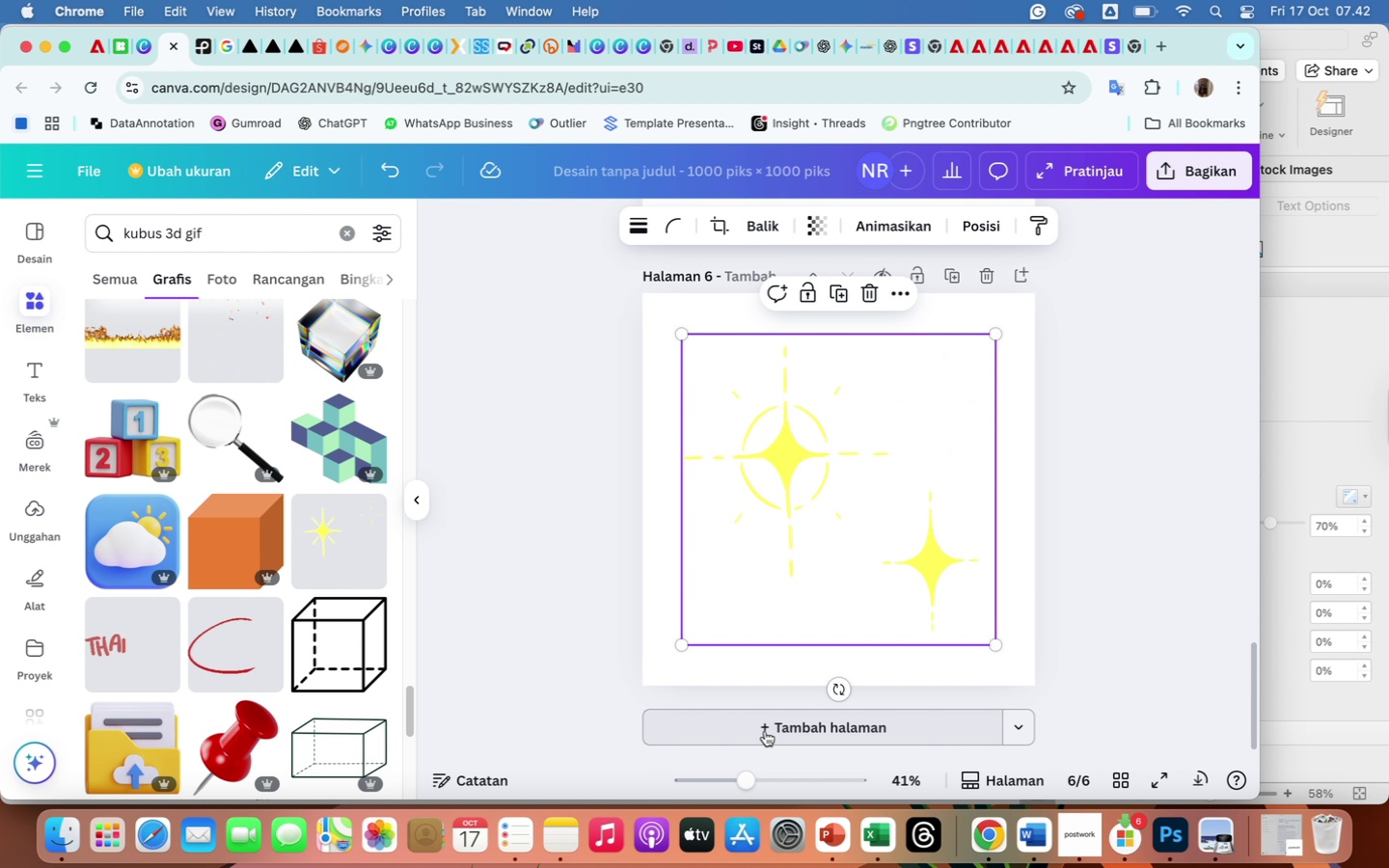 
left_click([765, 731])
 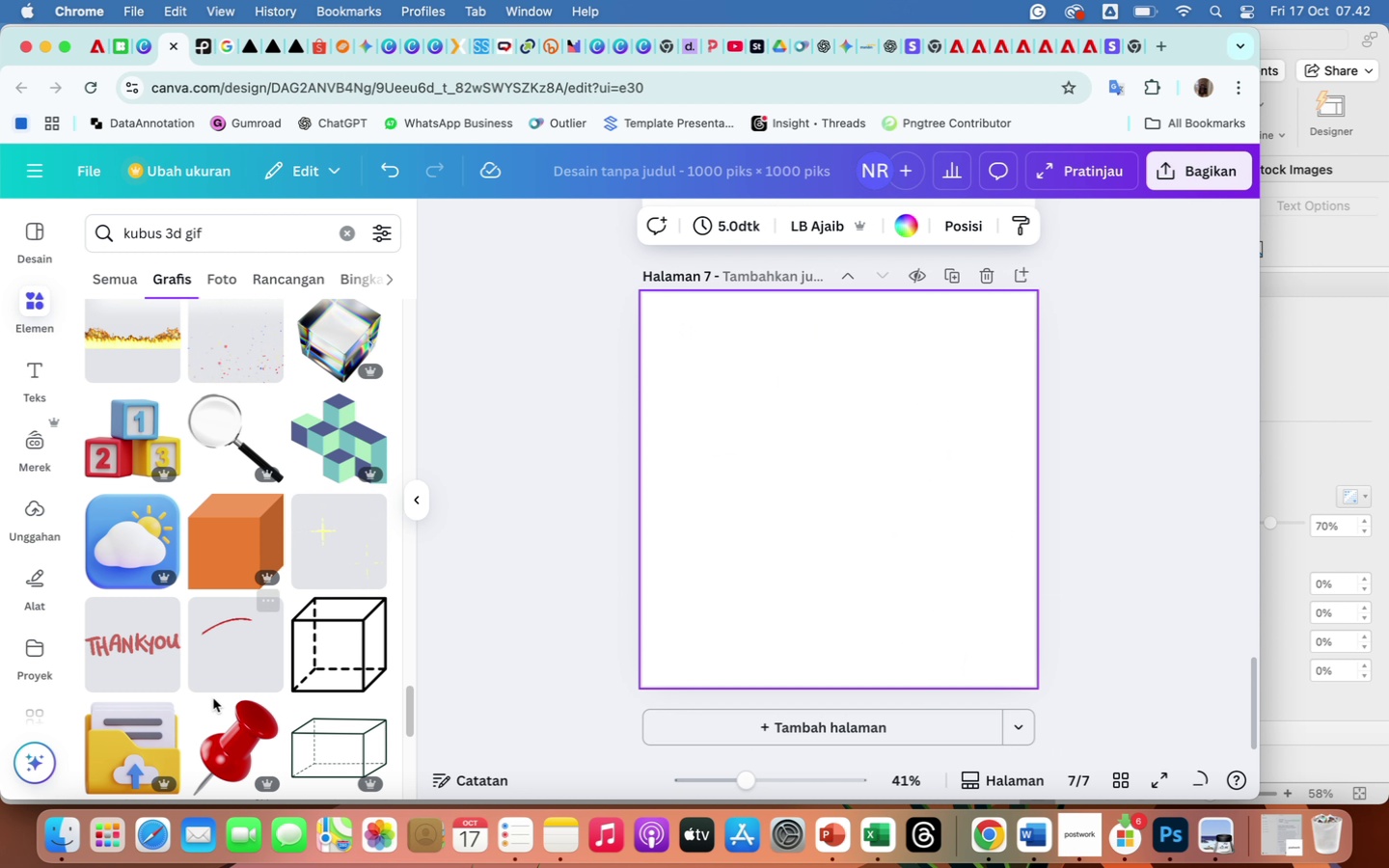 
scroll: coordinate [213, 698], scroll_direction: down, amount: 25.0
 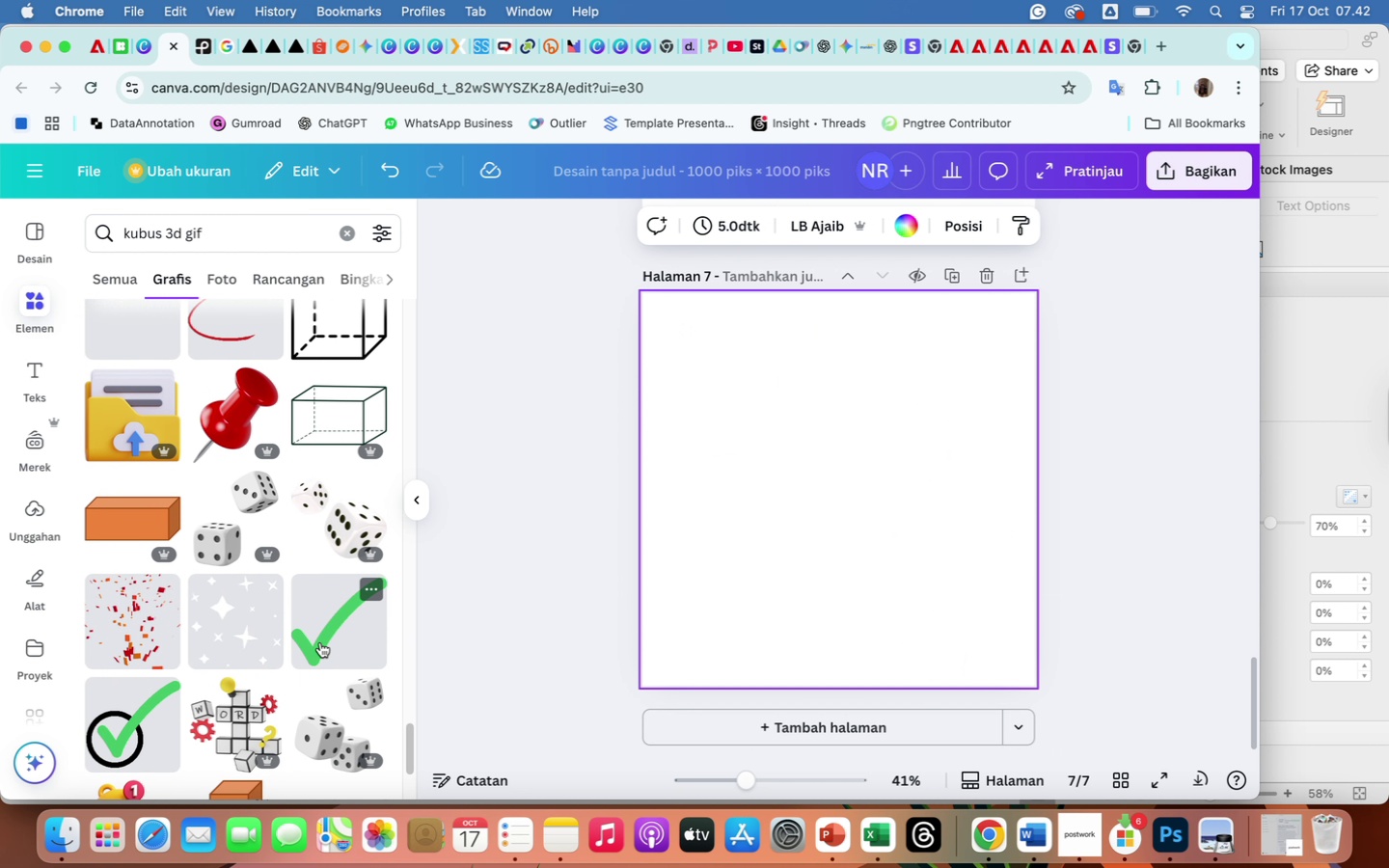 
left_click([320, 642])
 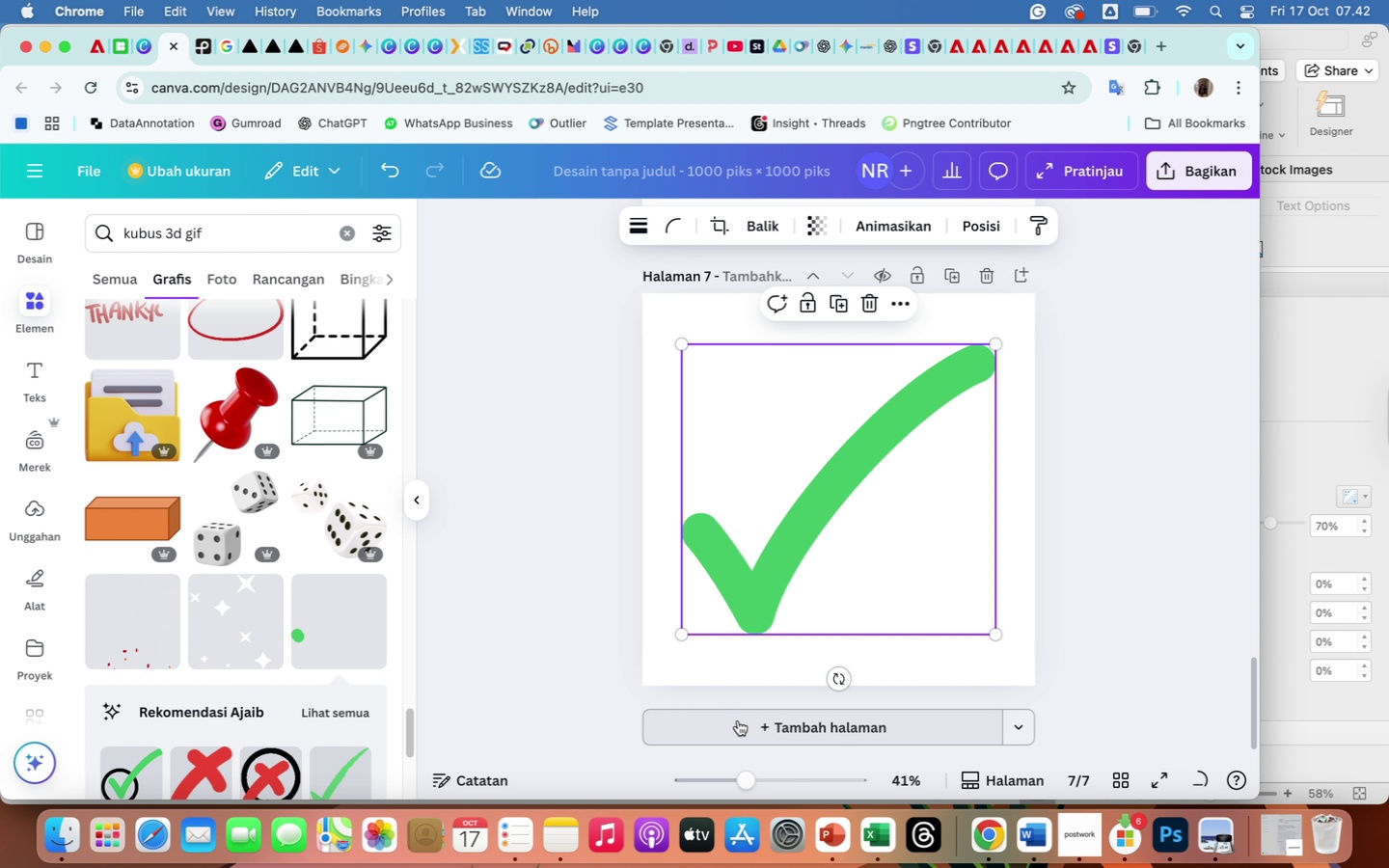 
scroll: coordinate [844, 480], scroll_direction: up, amount: 143.0
 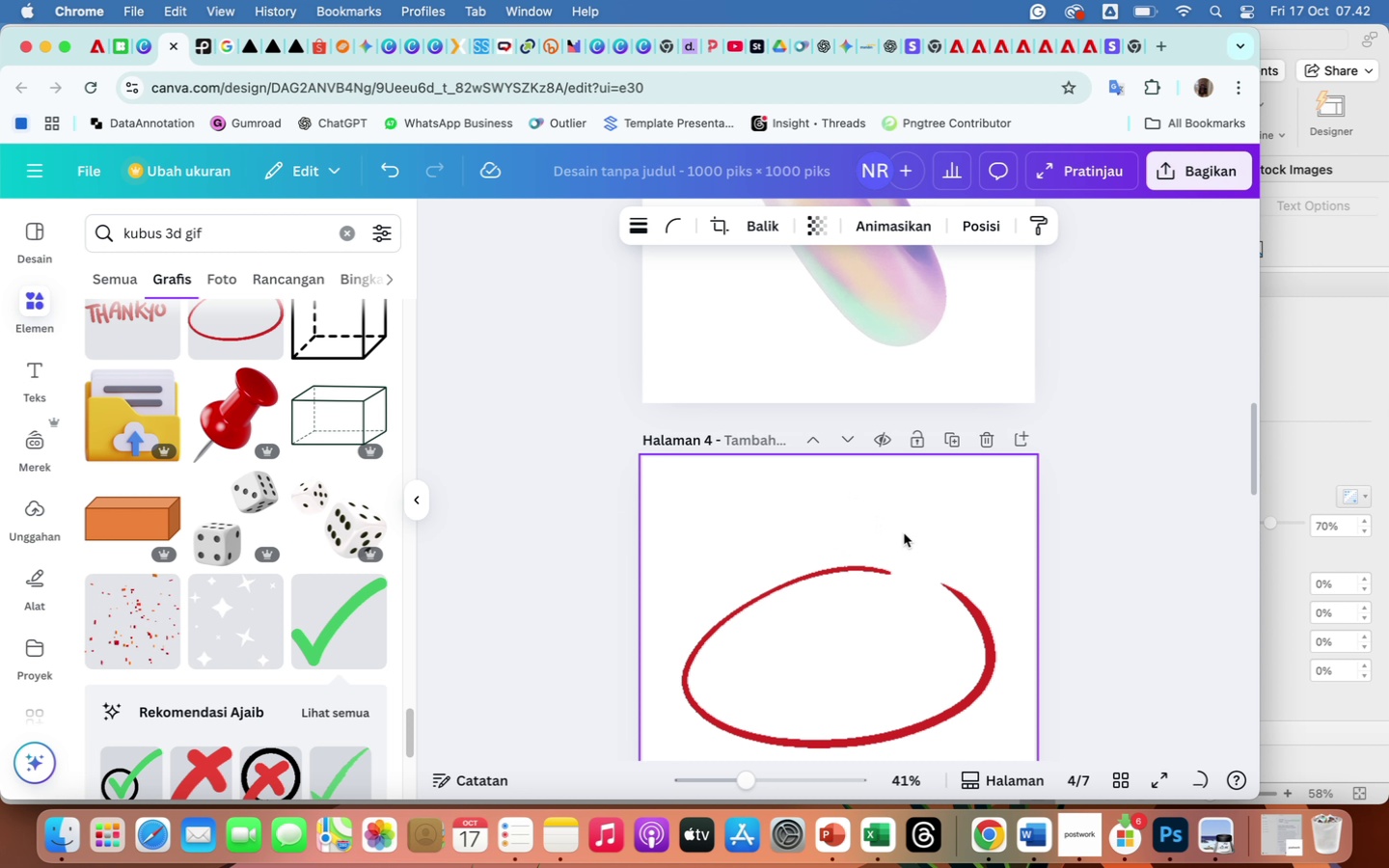 
left_click([900, 578])
 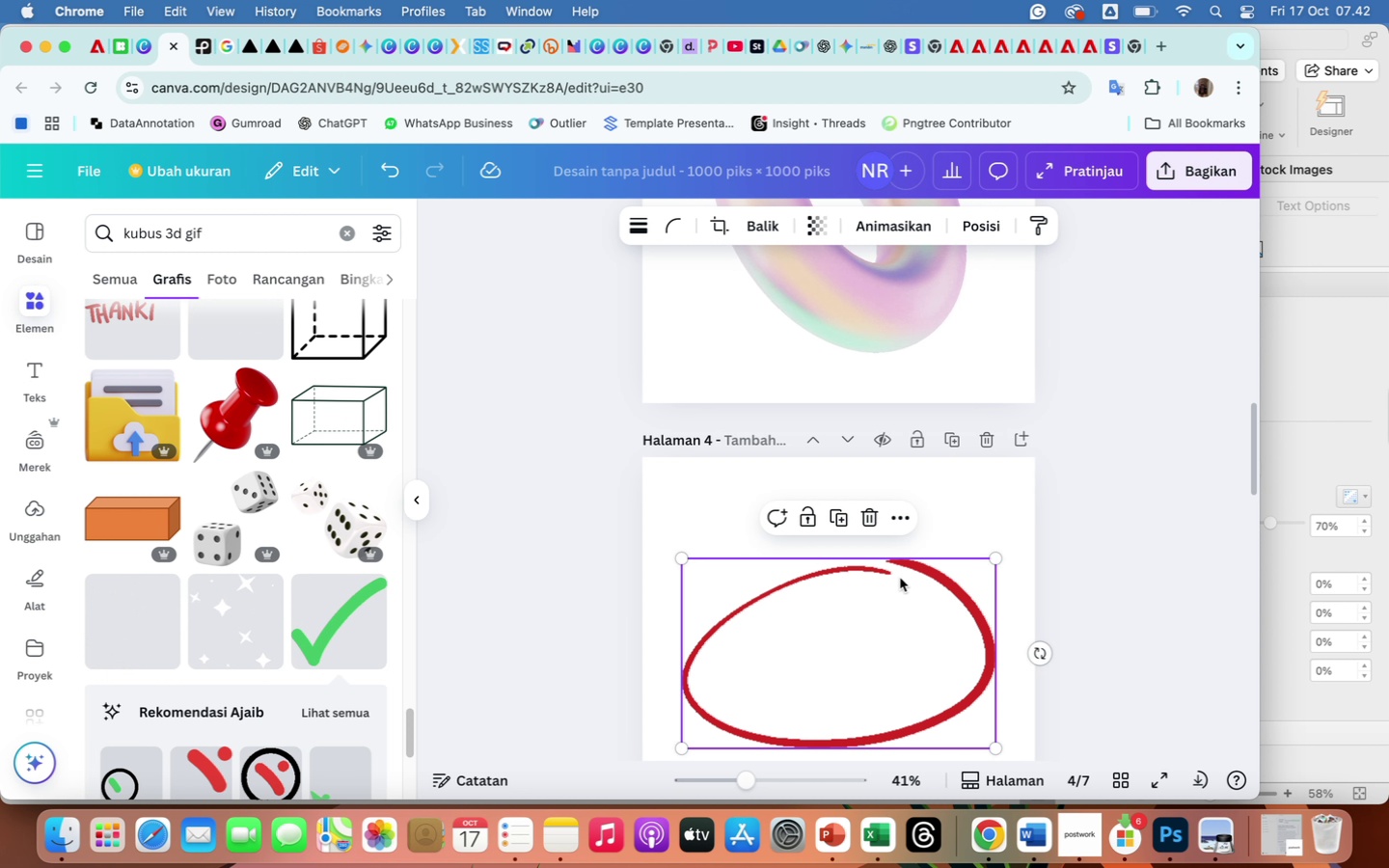 
scroll: coordinate [900, 578], scroll_direction: down, amount: 58.0
 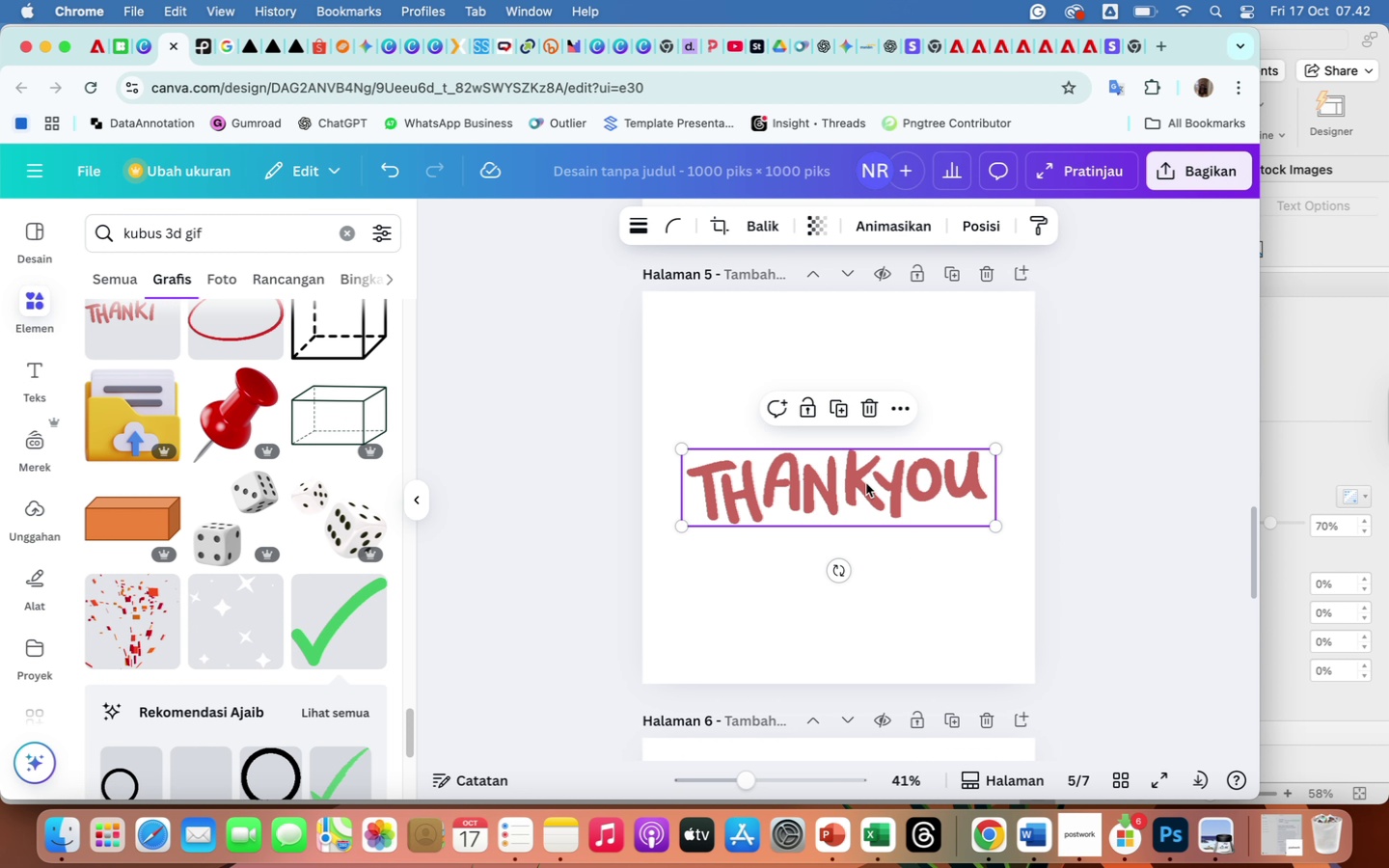 
double_click([866, 483])
 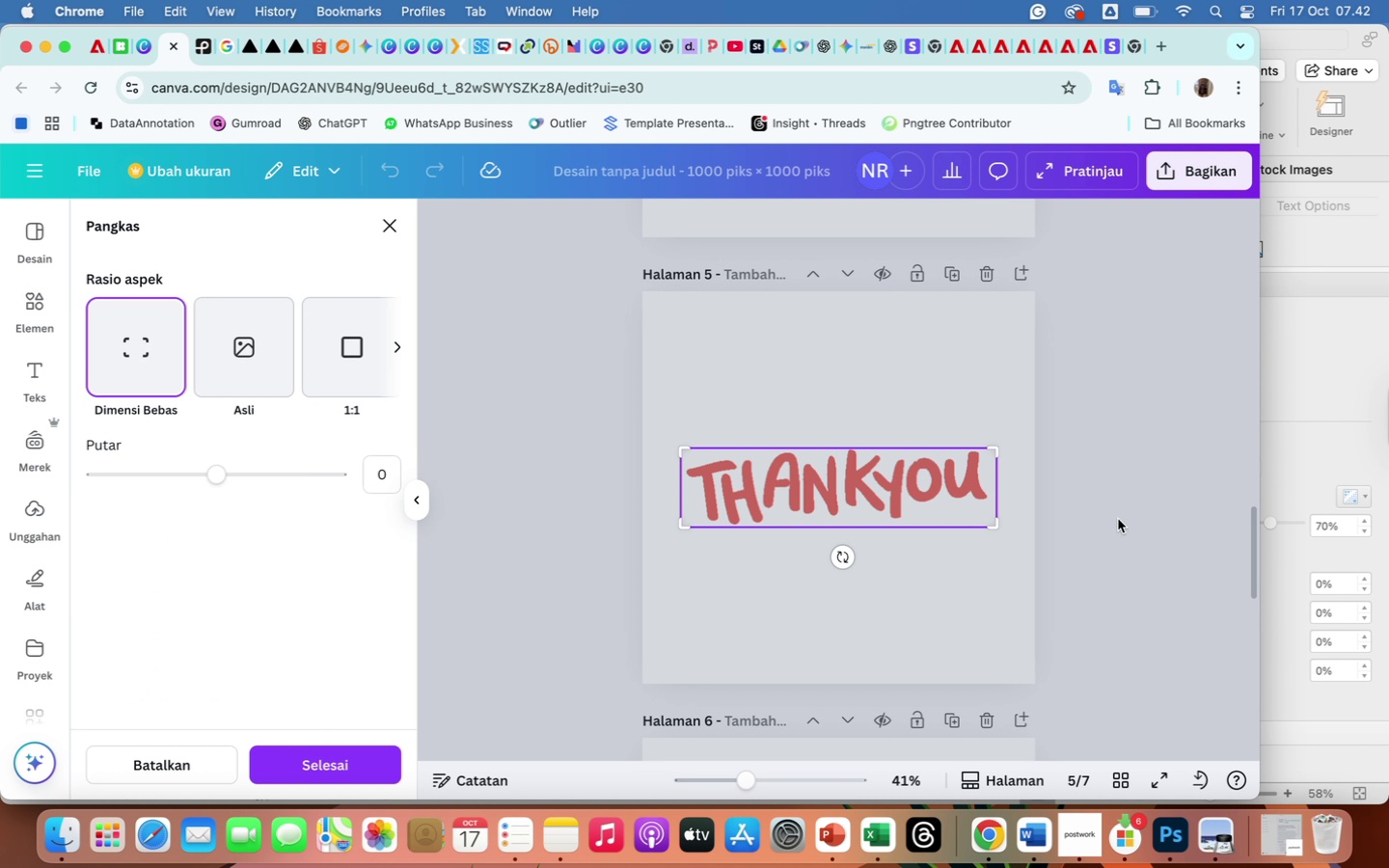 
left_click([1182, 544])
 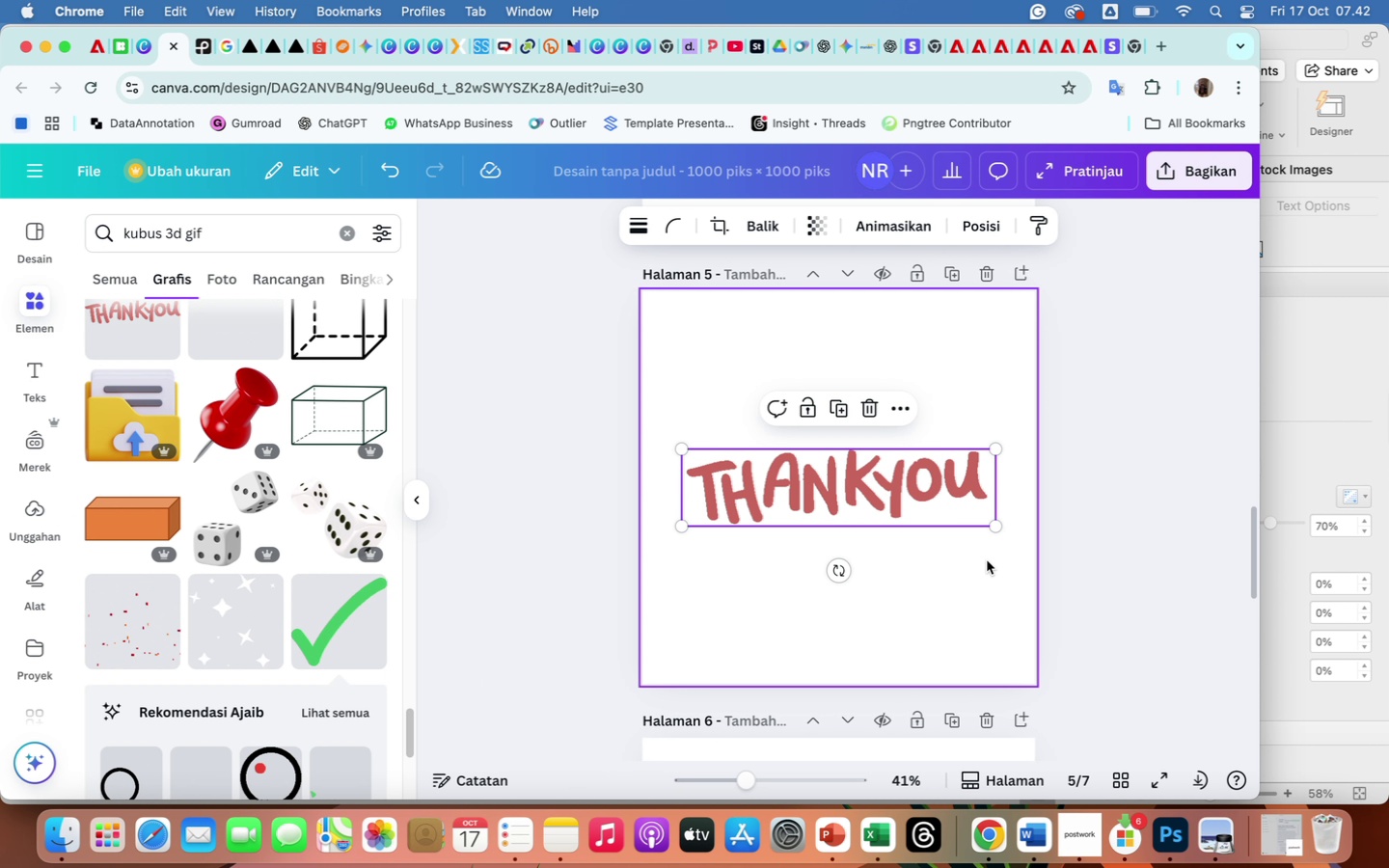 
scroll: coordinate [382, 666], scroll_direction: down, amount: 133.0
 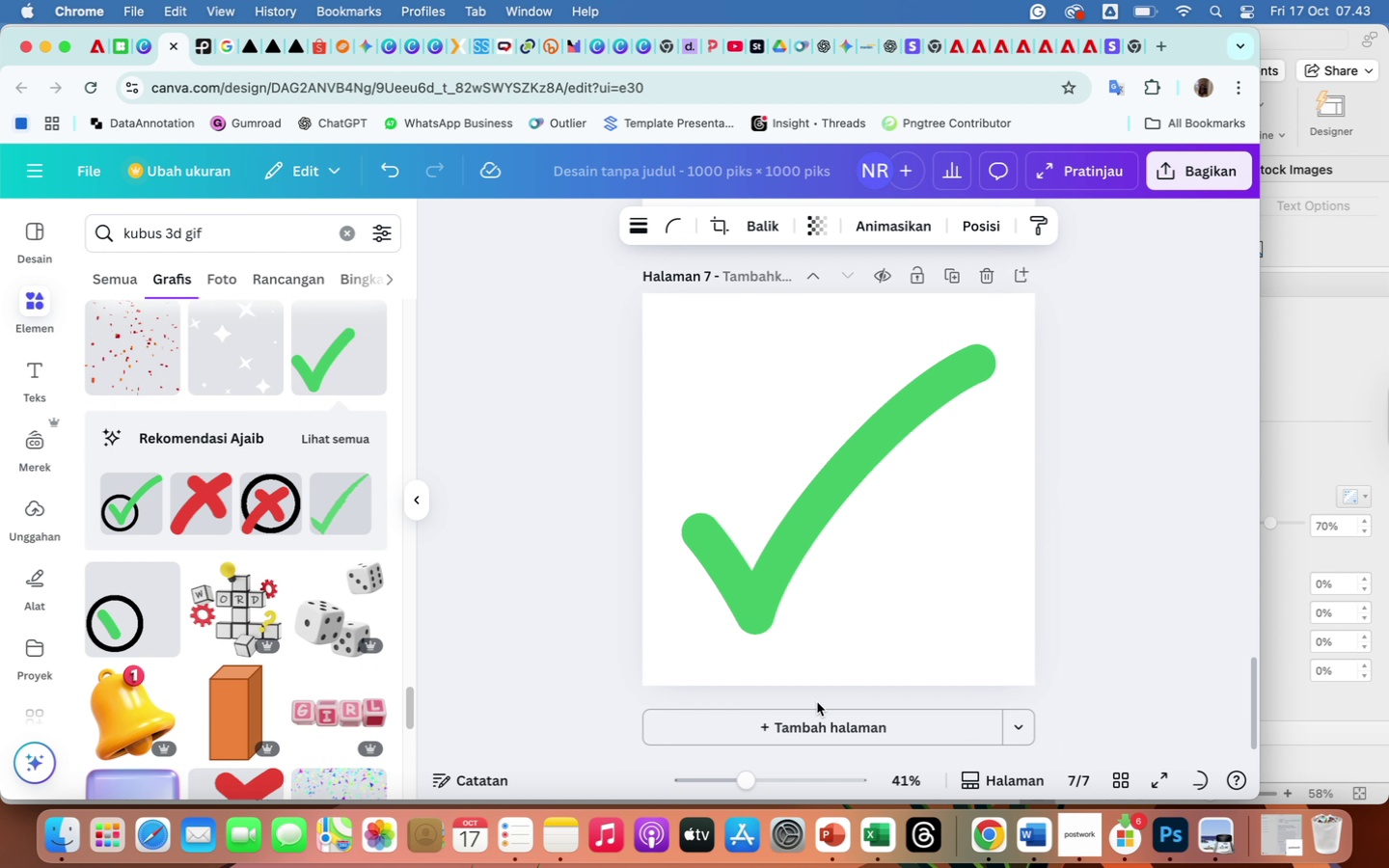 
left_click([822, 725])
 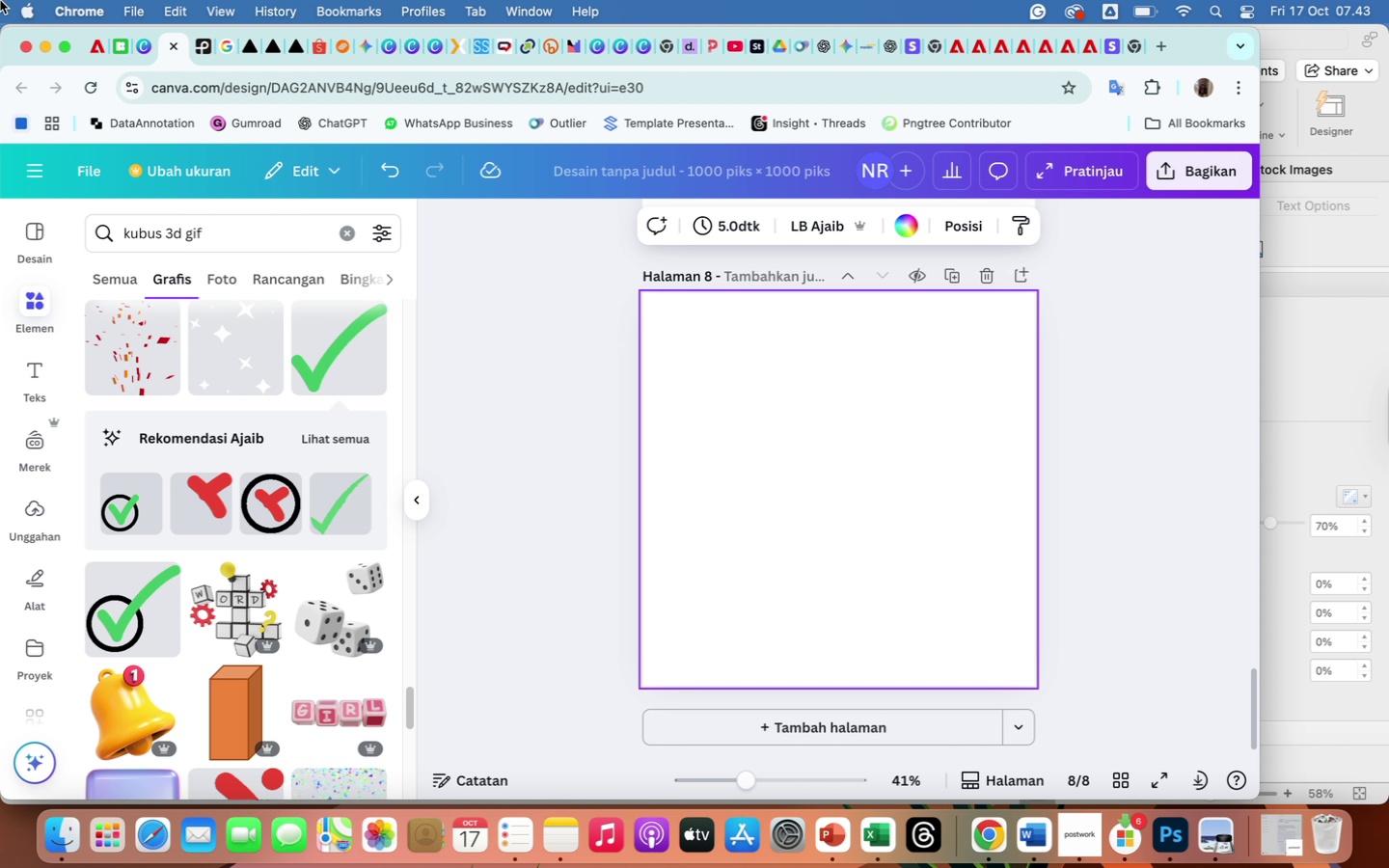 
wait(5.23)
 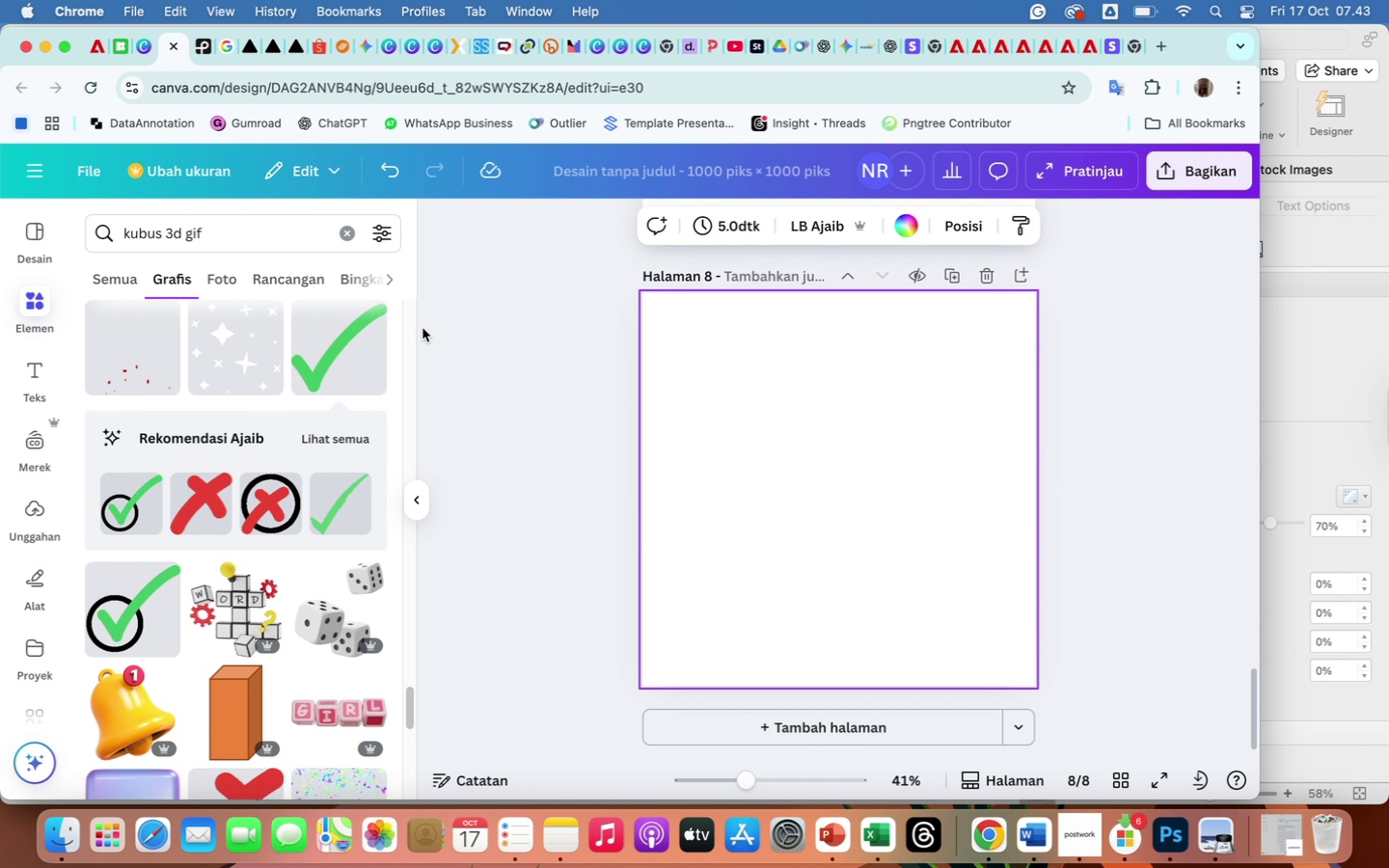 
scroll: coordinate [330, 486], scroll_direction: down, amount: 18.0
 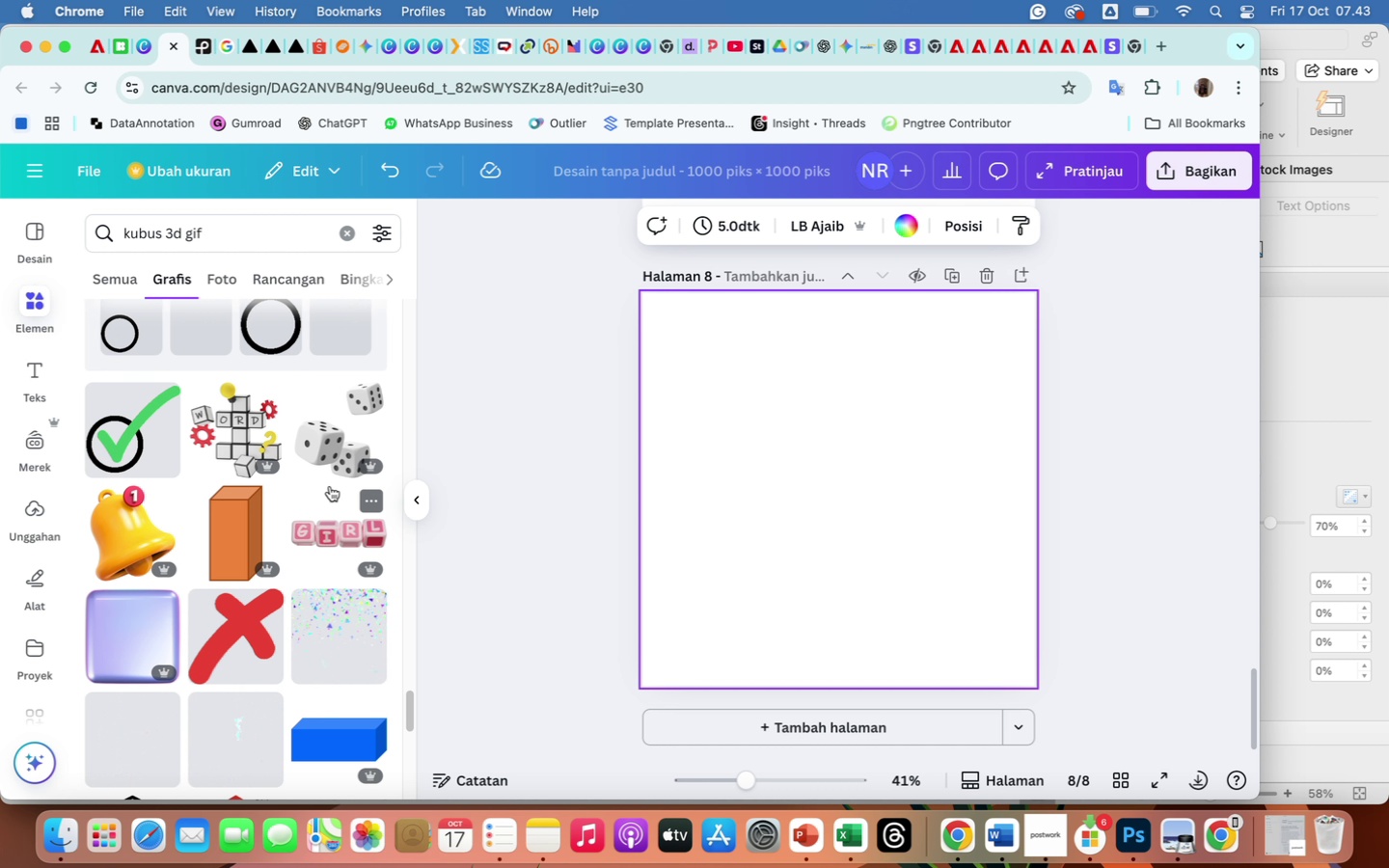 
wait(27.82)
 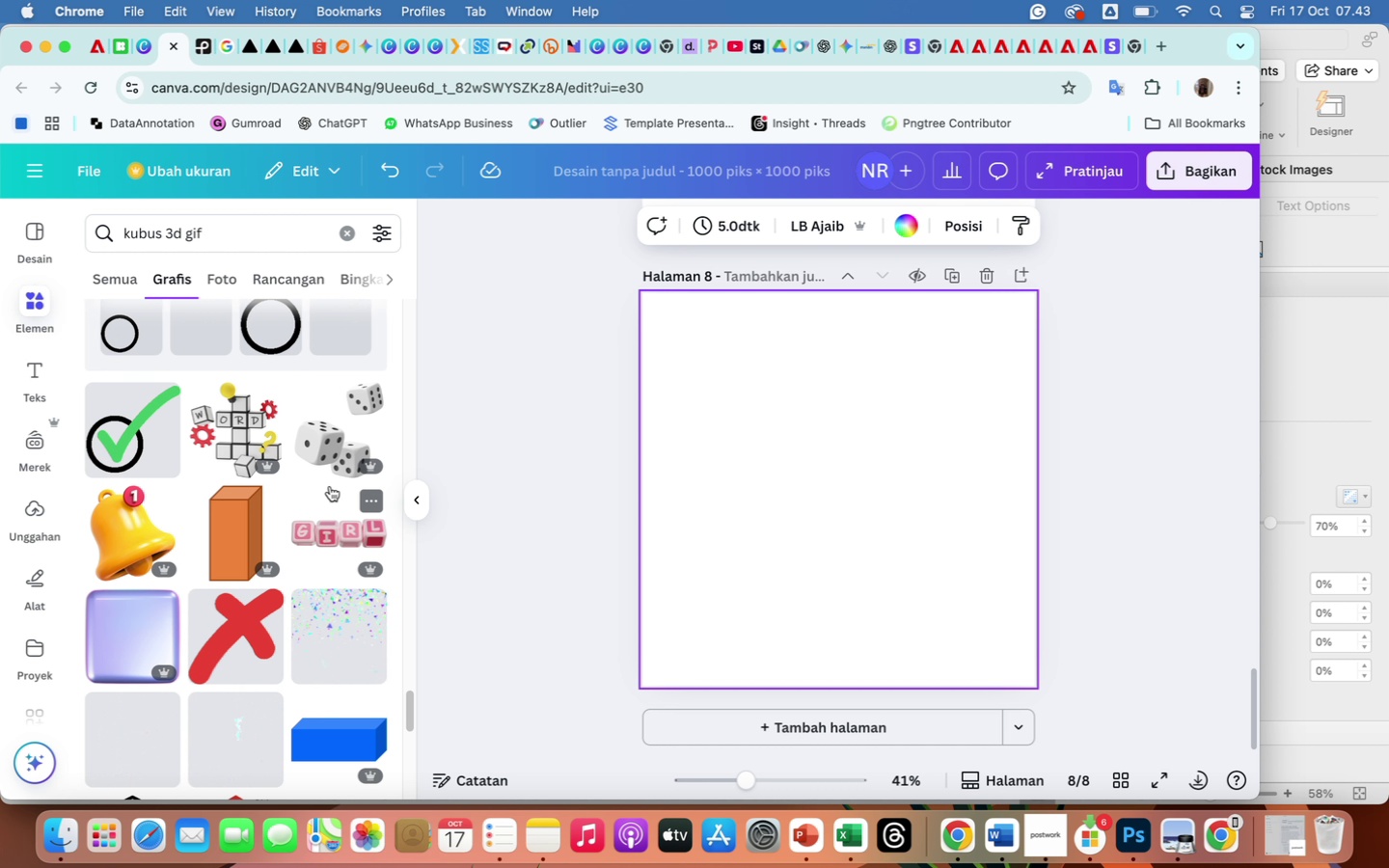 
mouse_move([183, 636])
 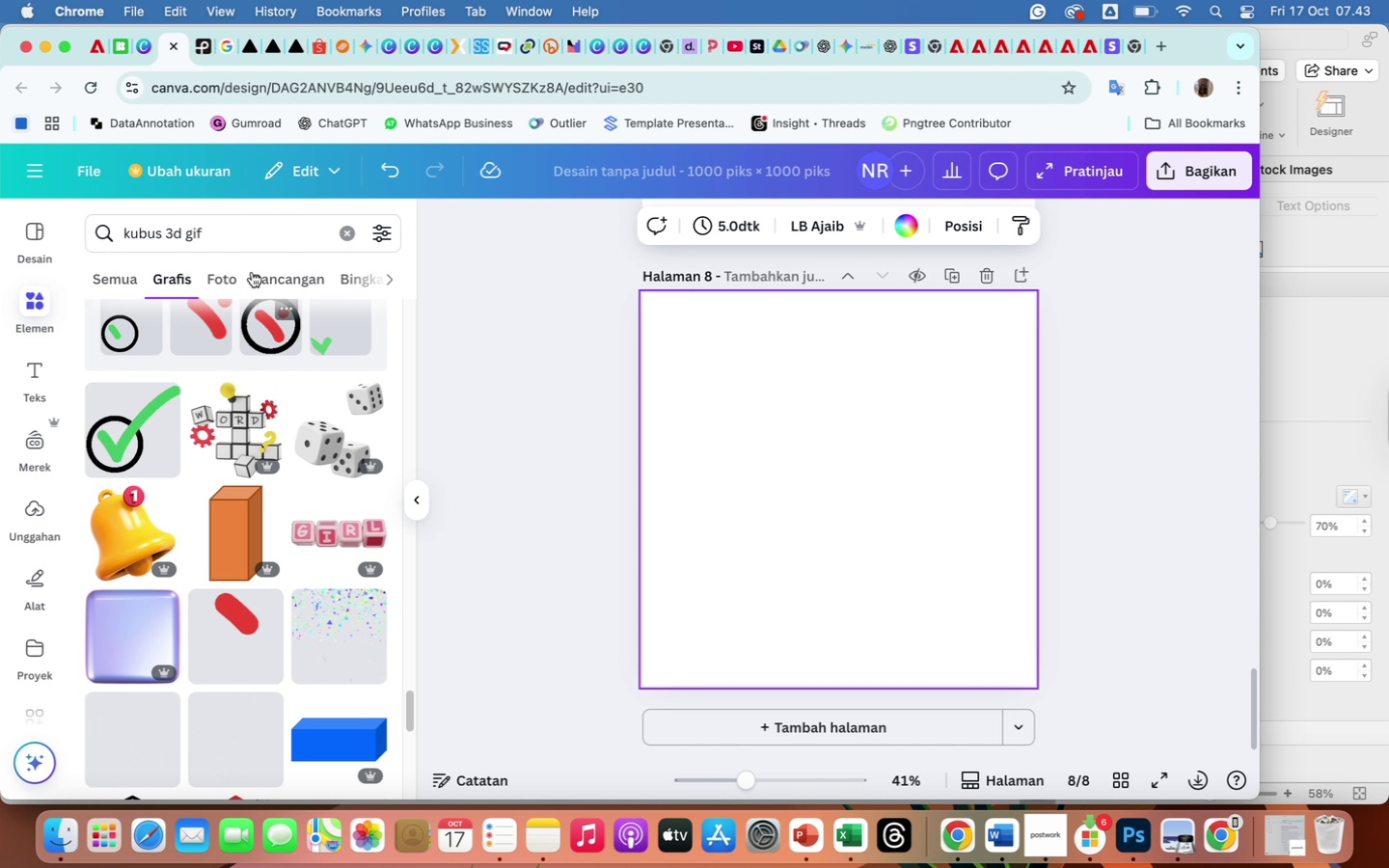 
wait(5.16)
 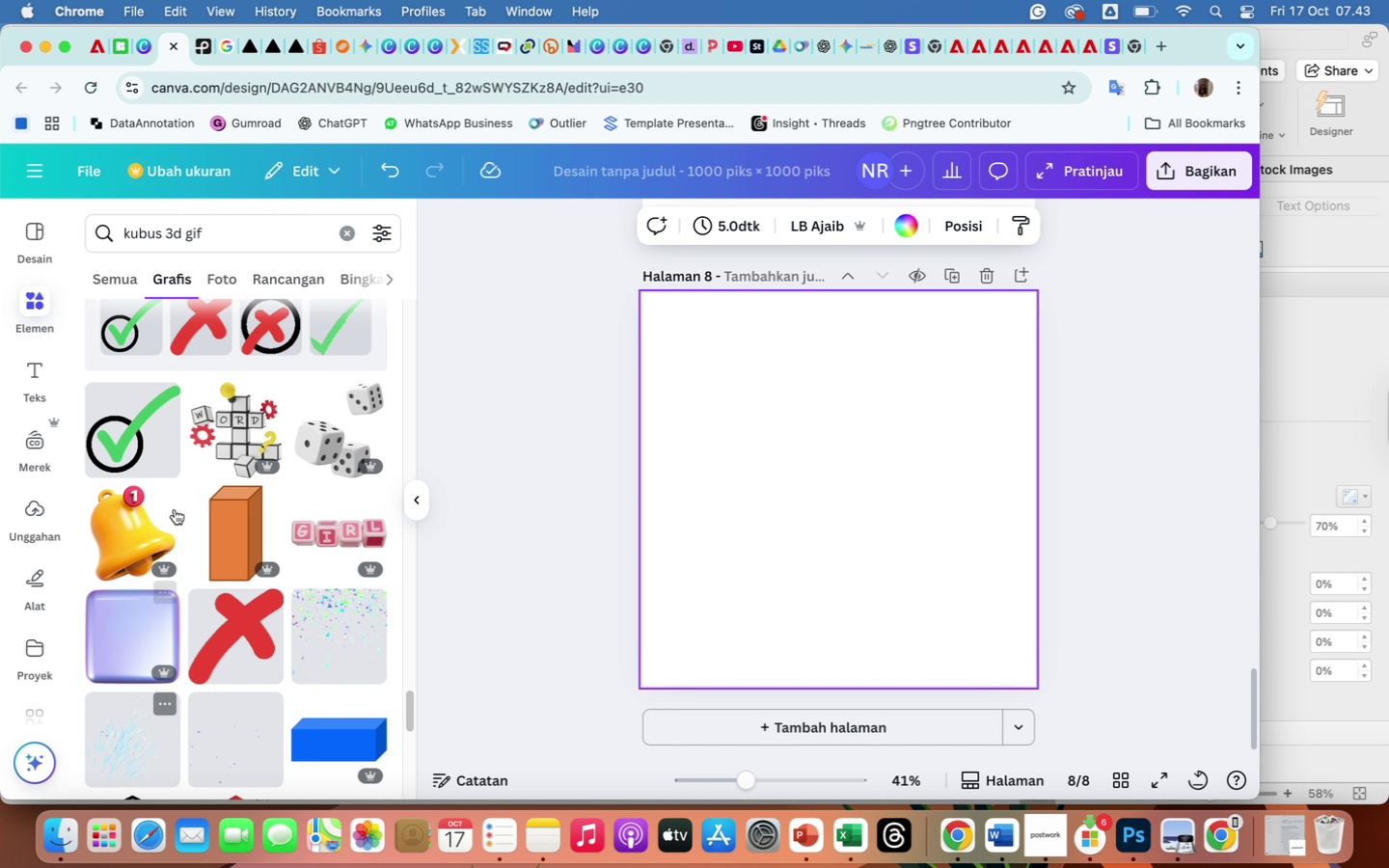 
left_click_drag(start_coordinate=[226, 231], to_coordinate=[90, 225])
 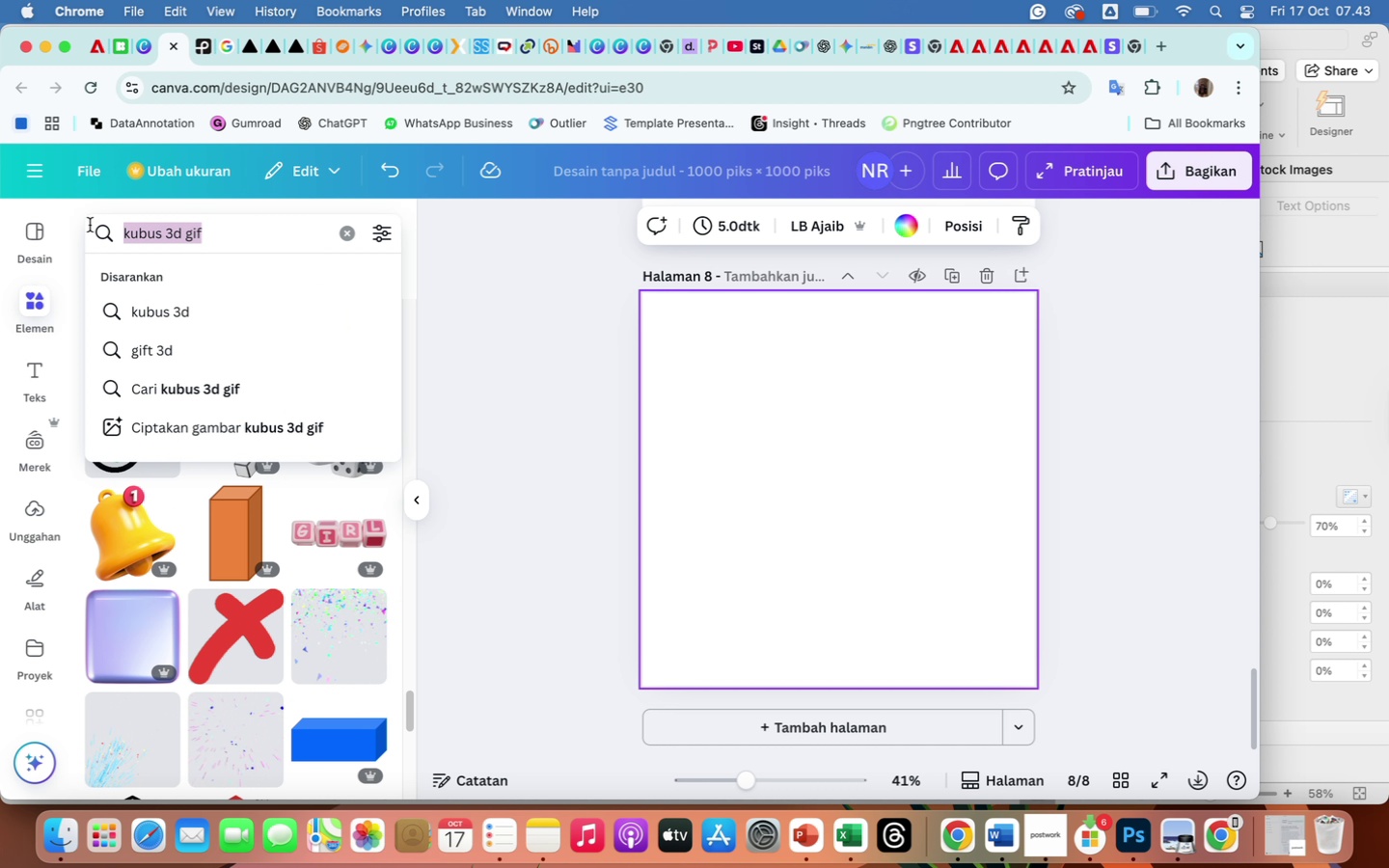 
type(team)
 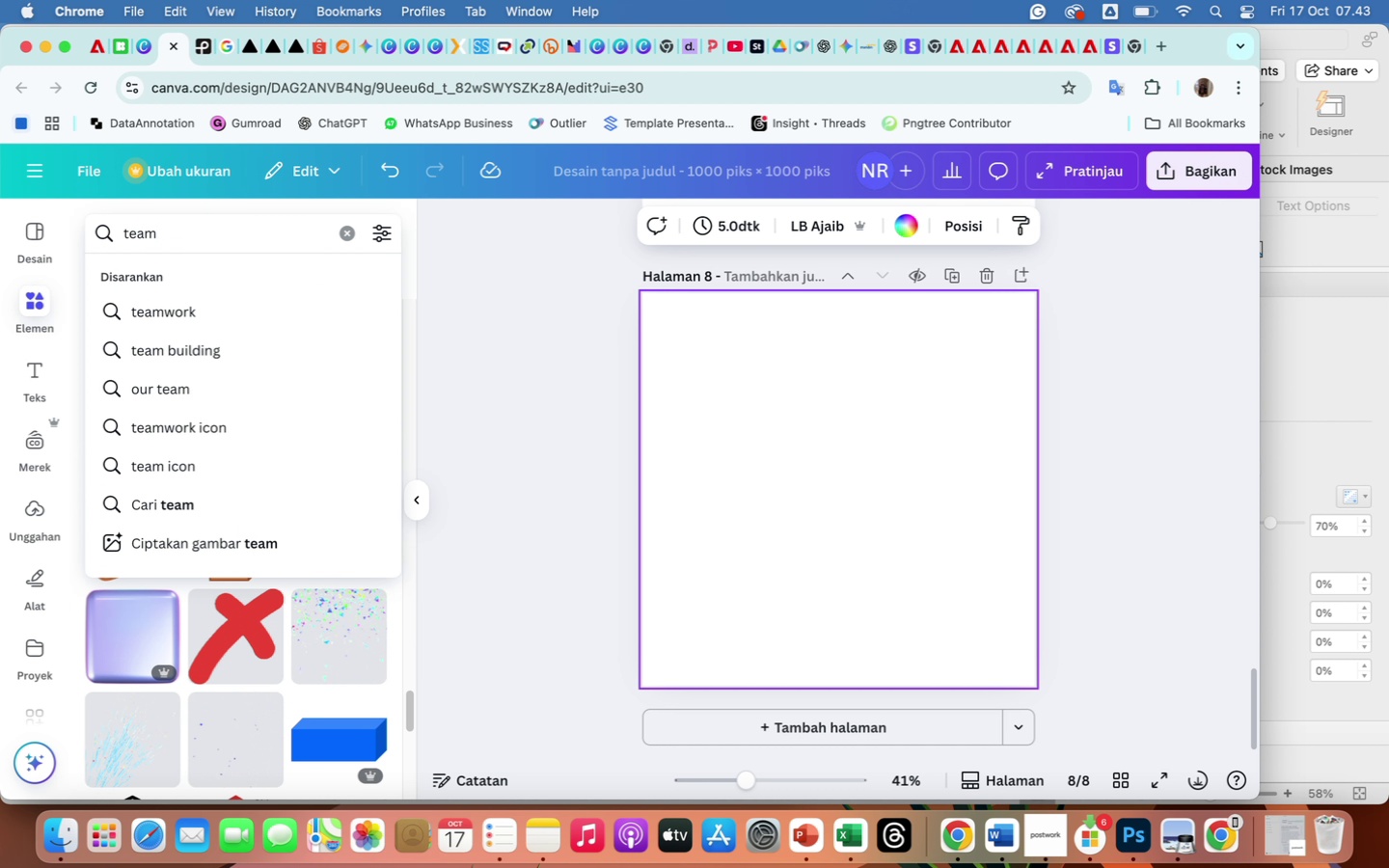 
key(Enter)
 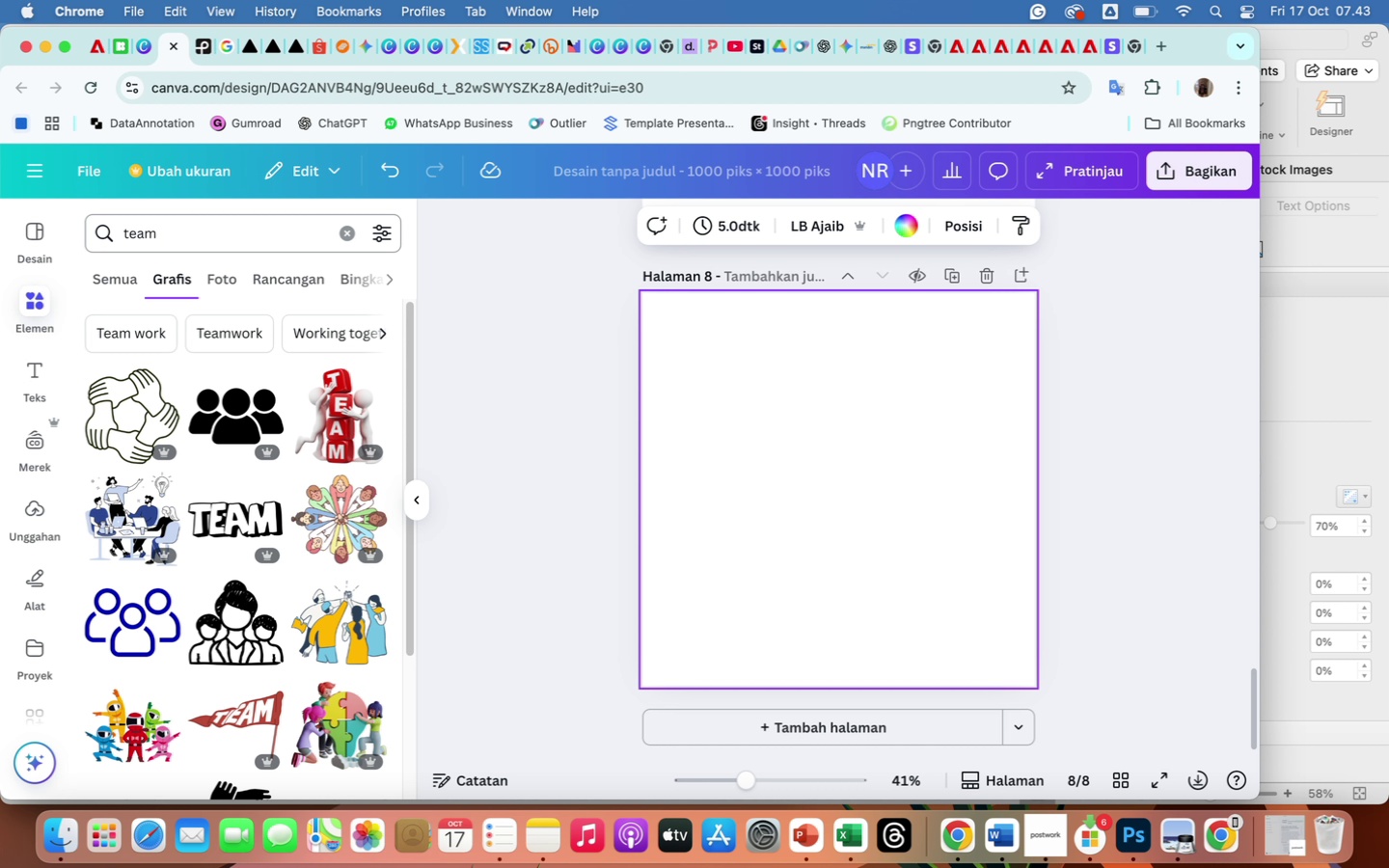 
type( gif)
 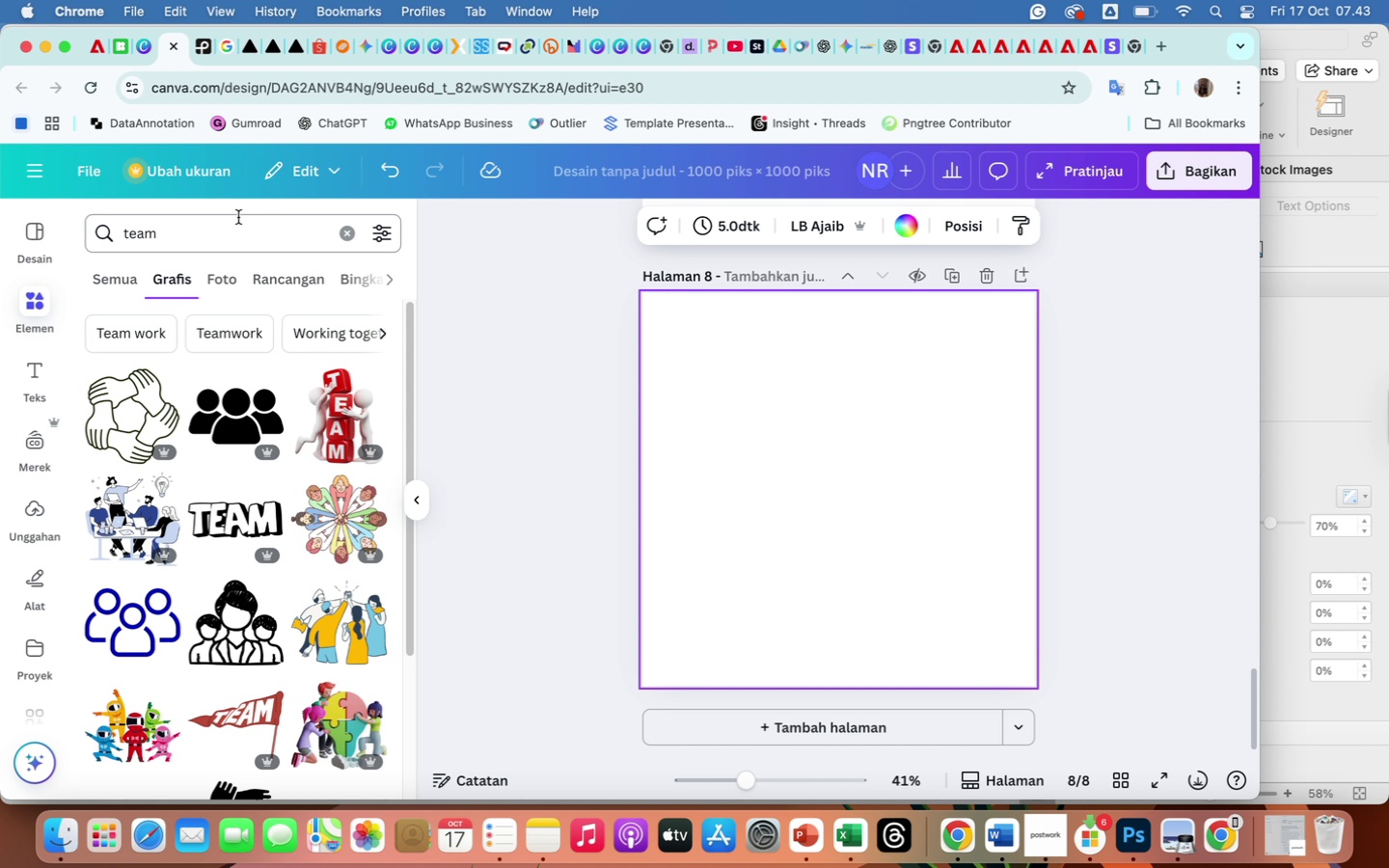 
left_click([215, 233])
 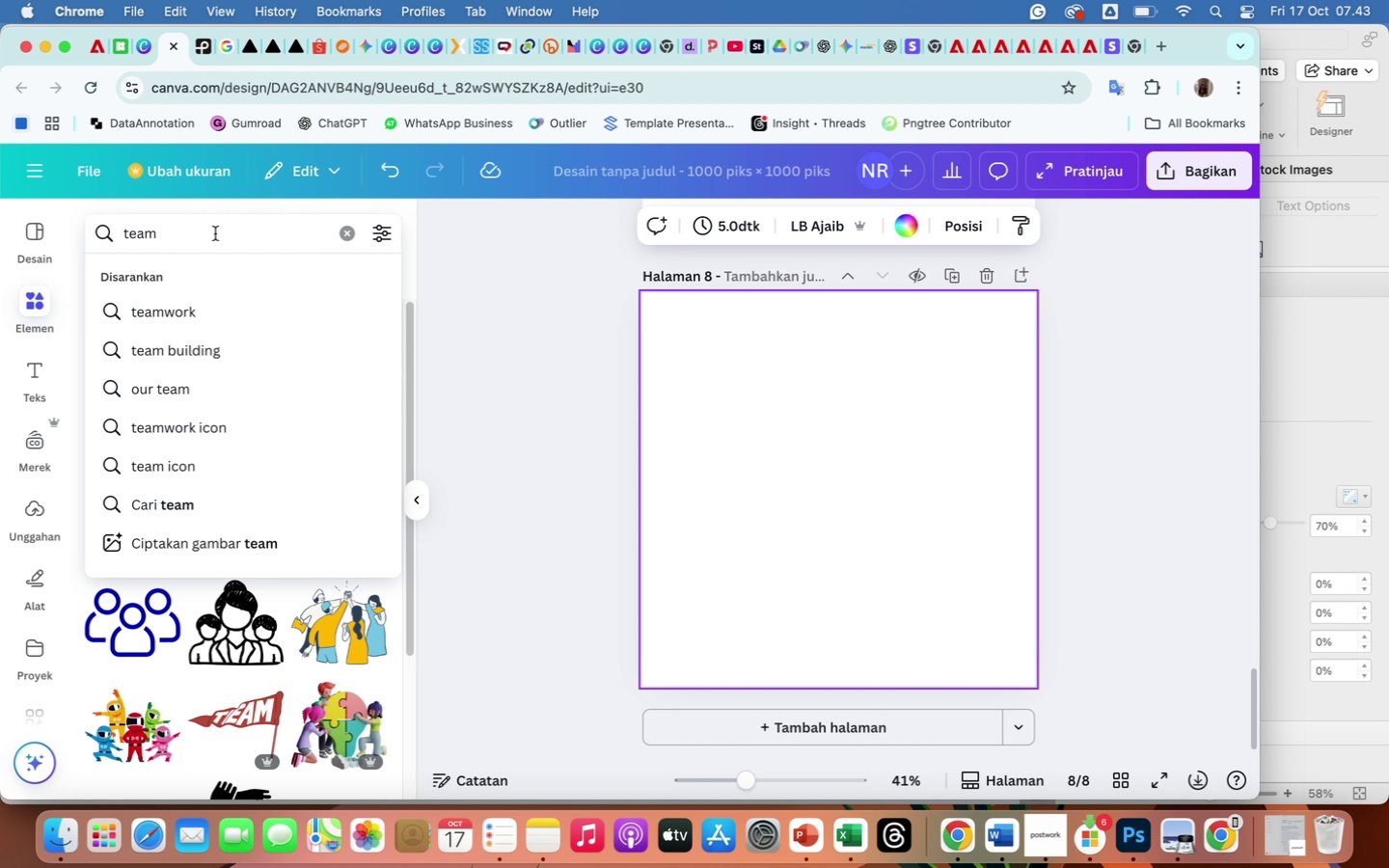 
type( gift)
 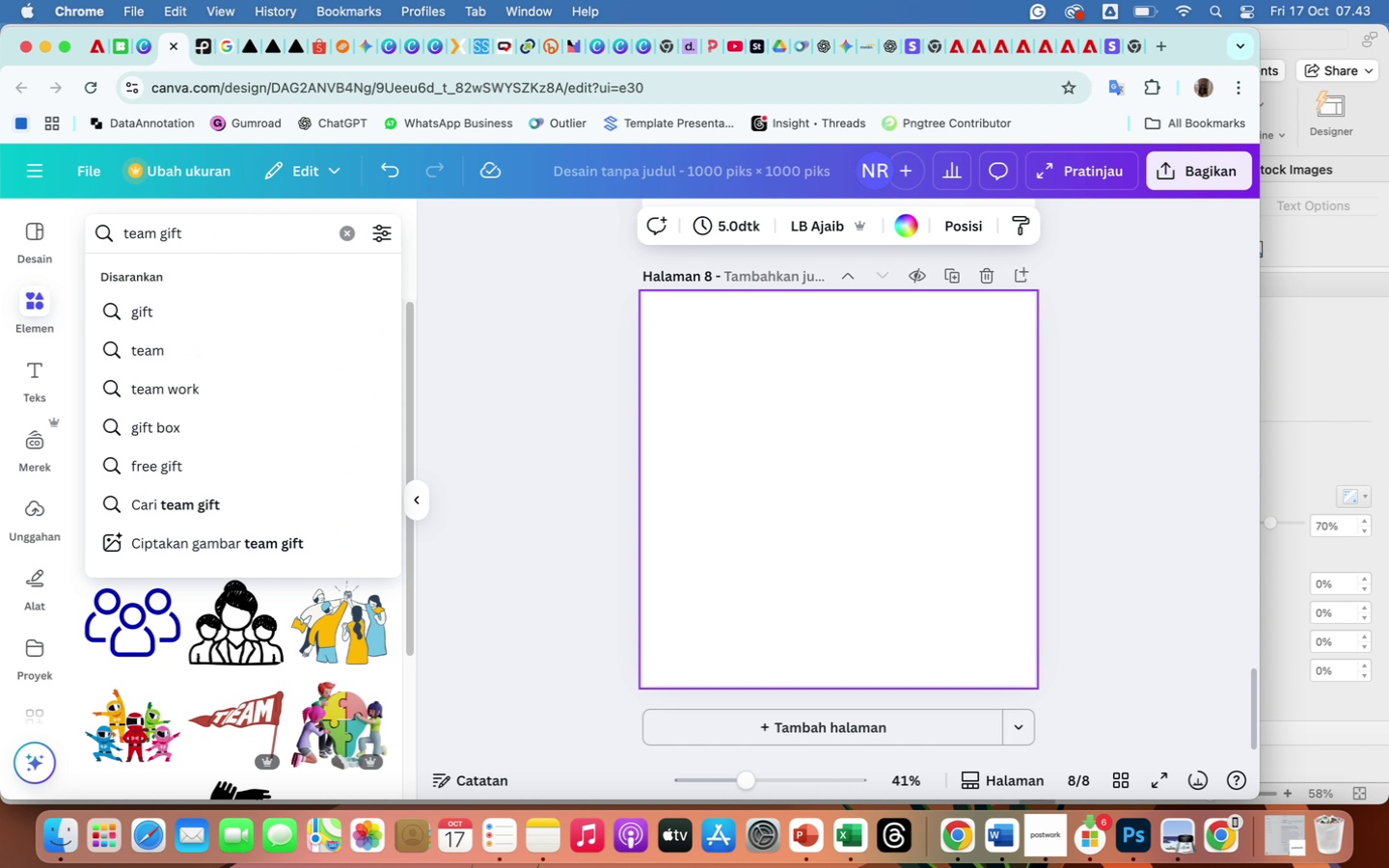 
key(Enter)
 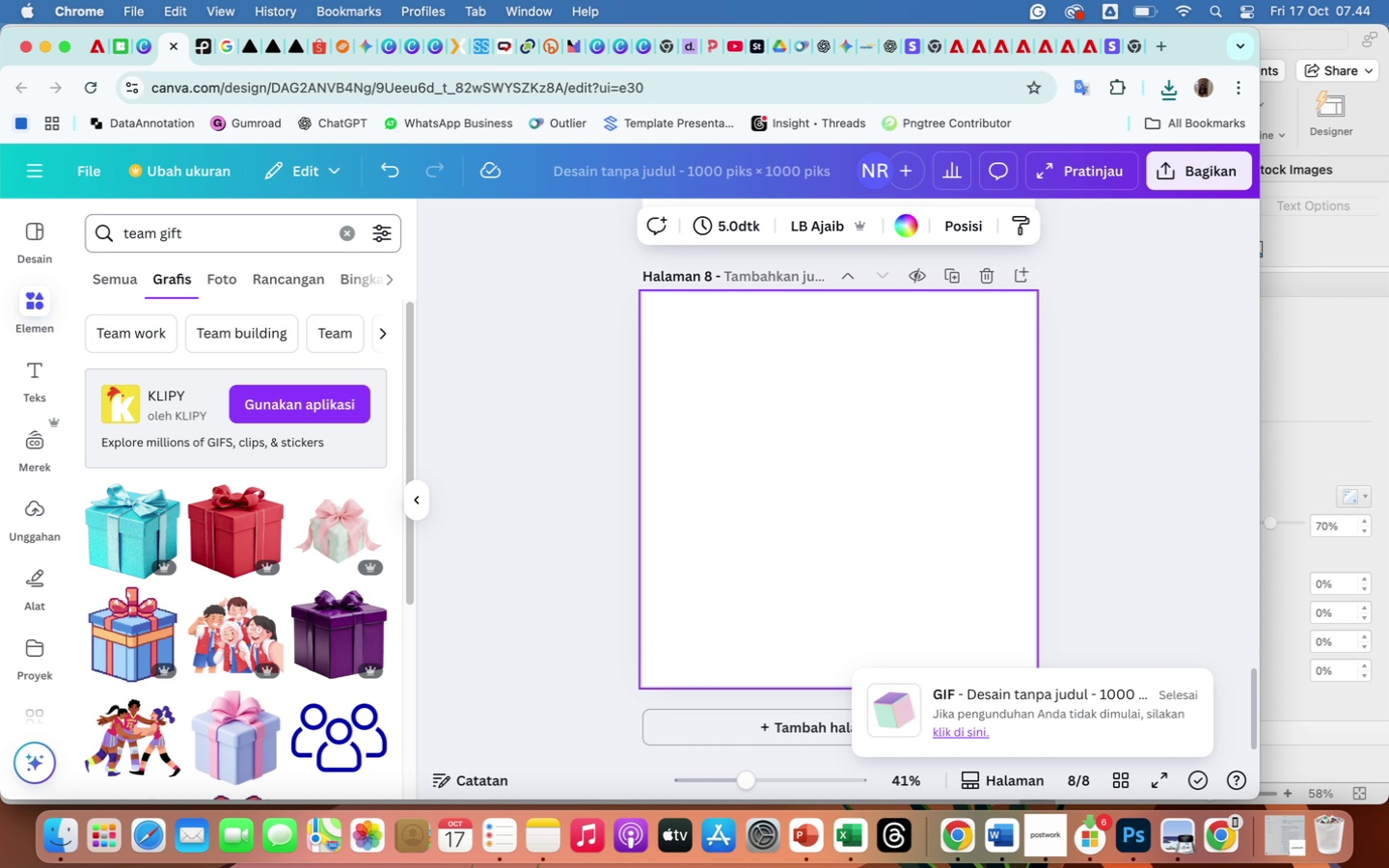 
wait(38.24)
 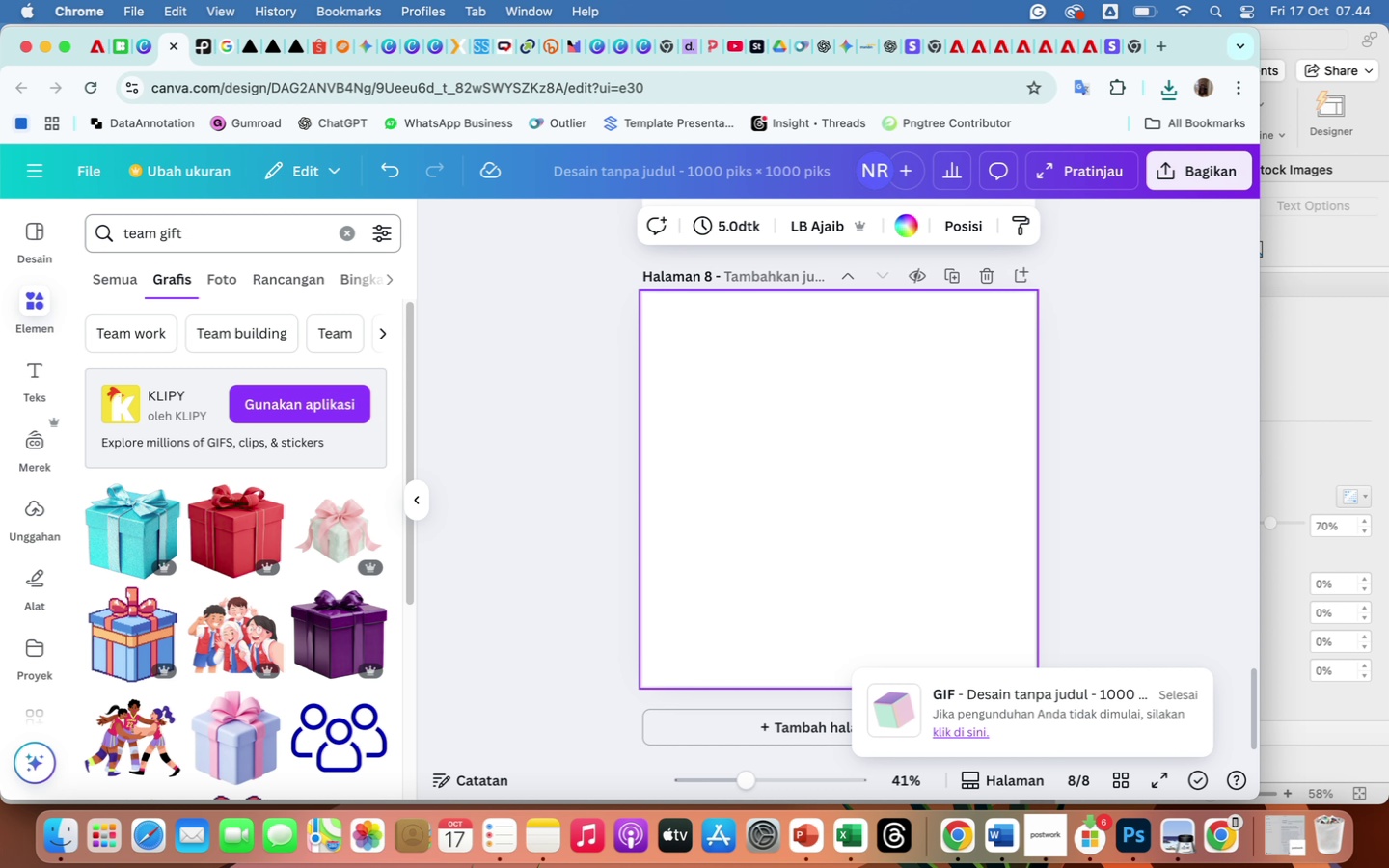 
scroll: coordinate [269, 636], scroll_direction: down, amount: 31.0
 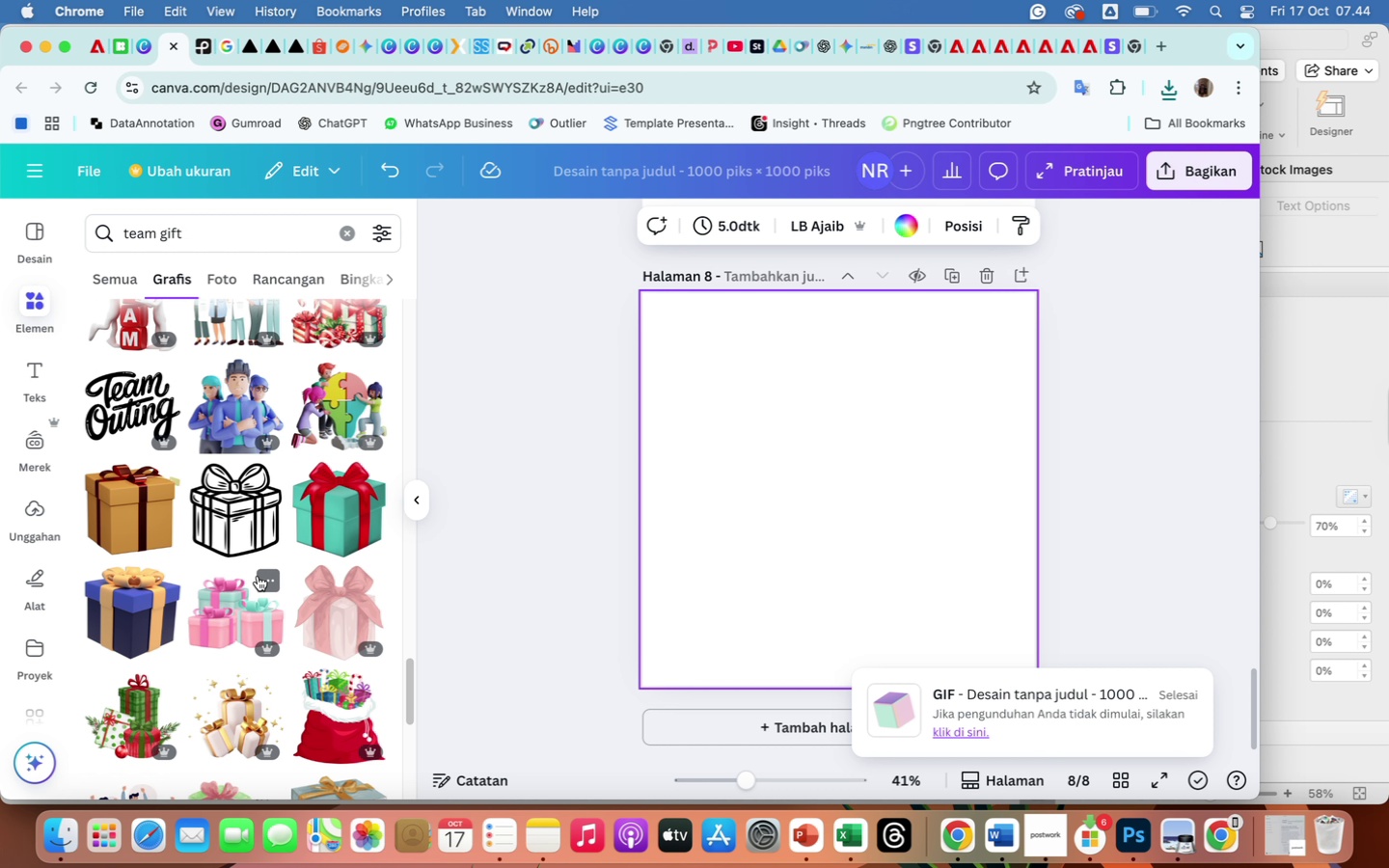 
left_click([121, 281])
 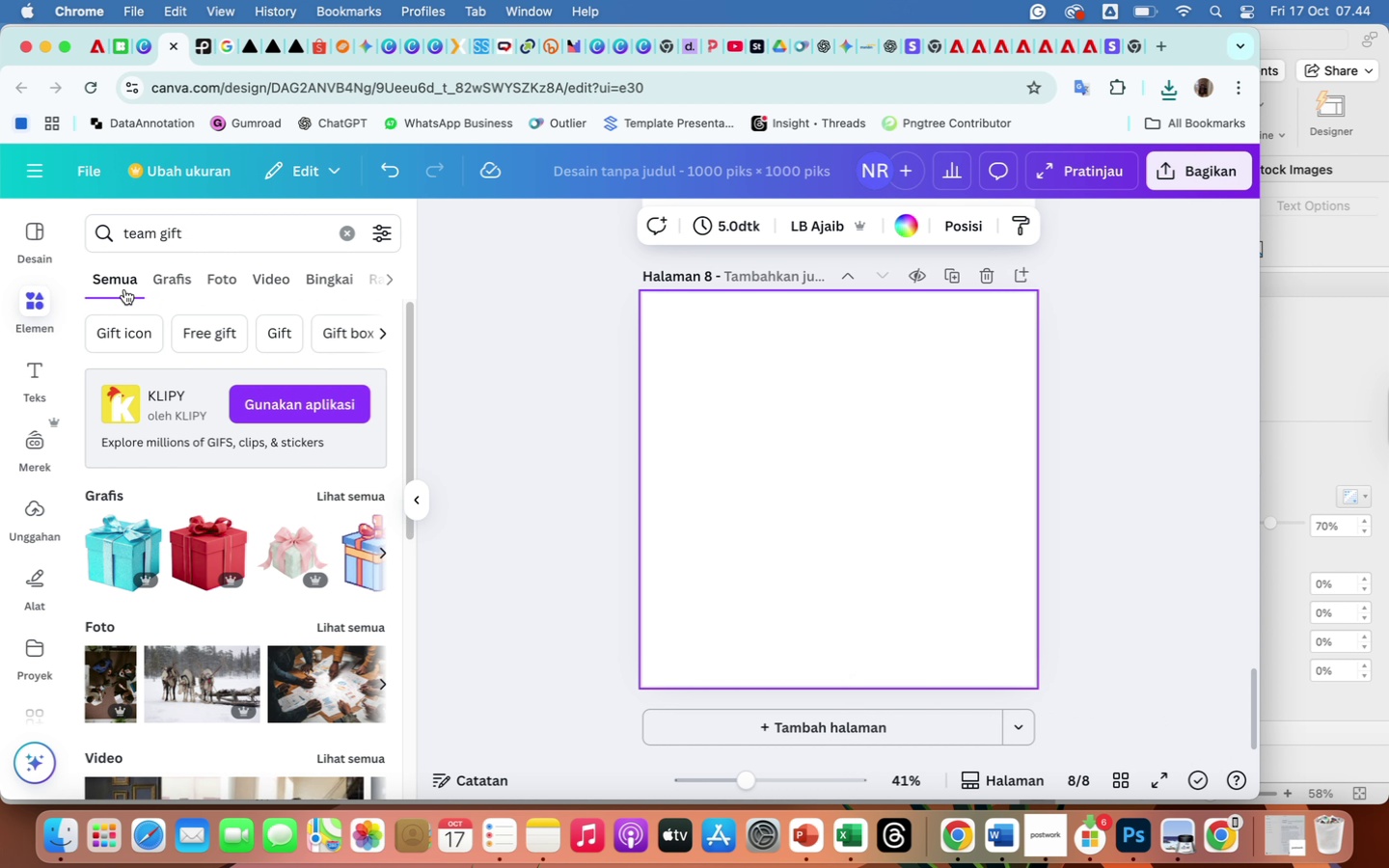 
wait(11.22)
 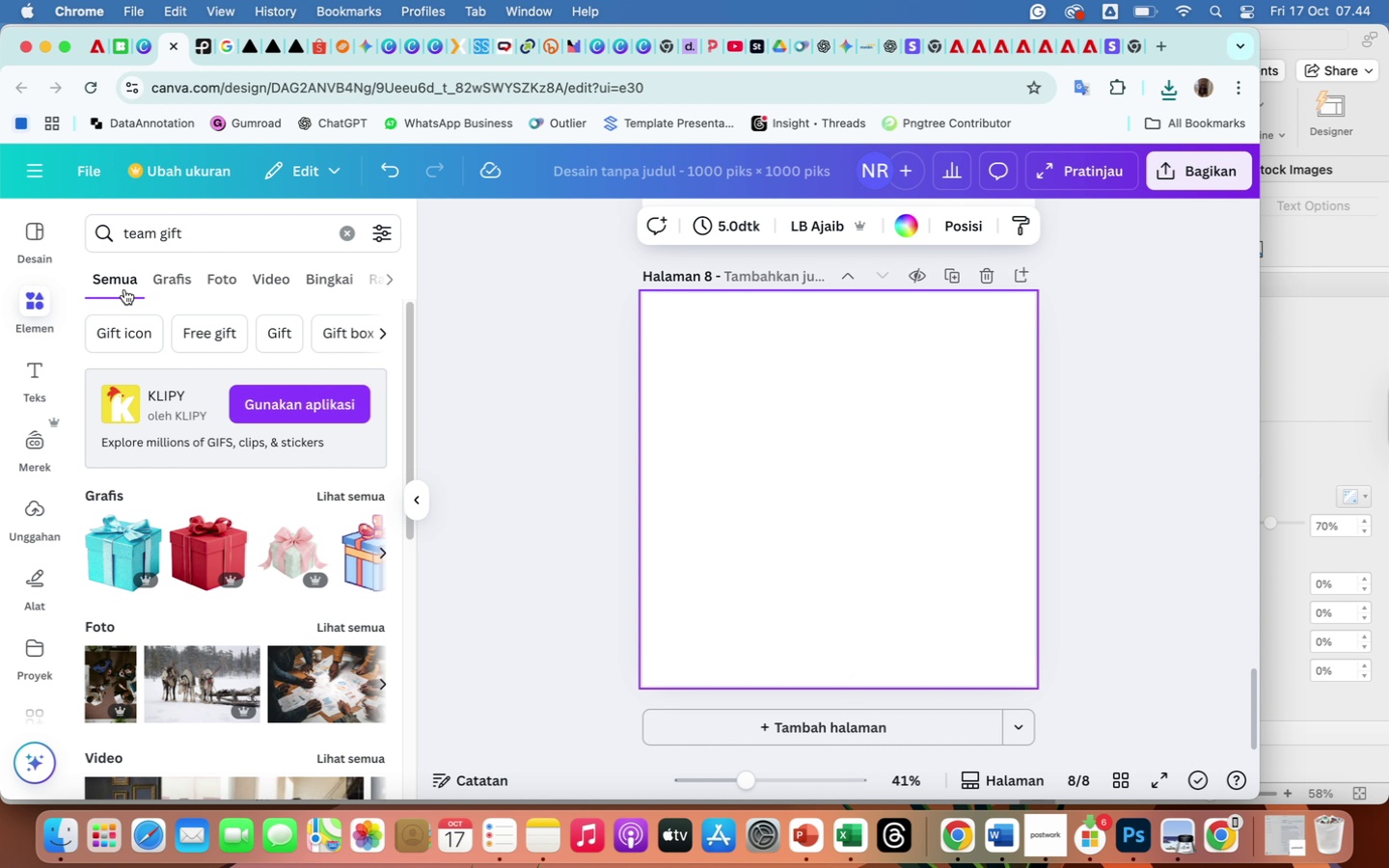 
scroll: coordinate [286, 675], scroll_direction: up, amount: 52.0
 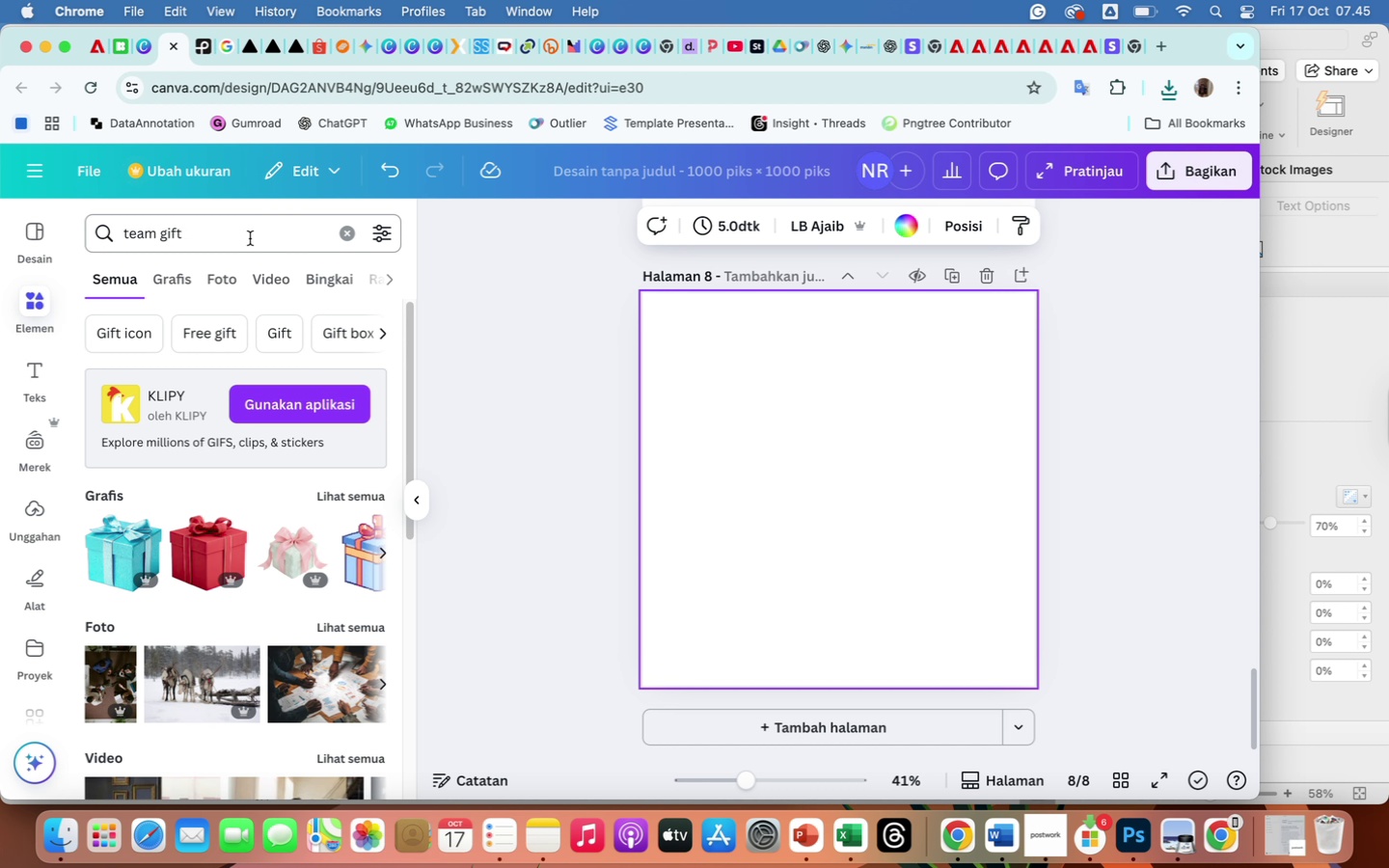 
left_click([232, 237])
 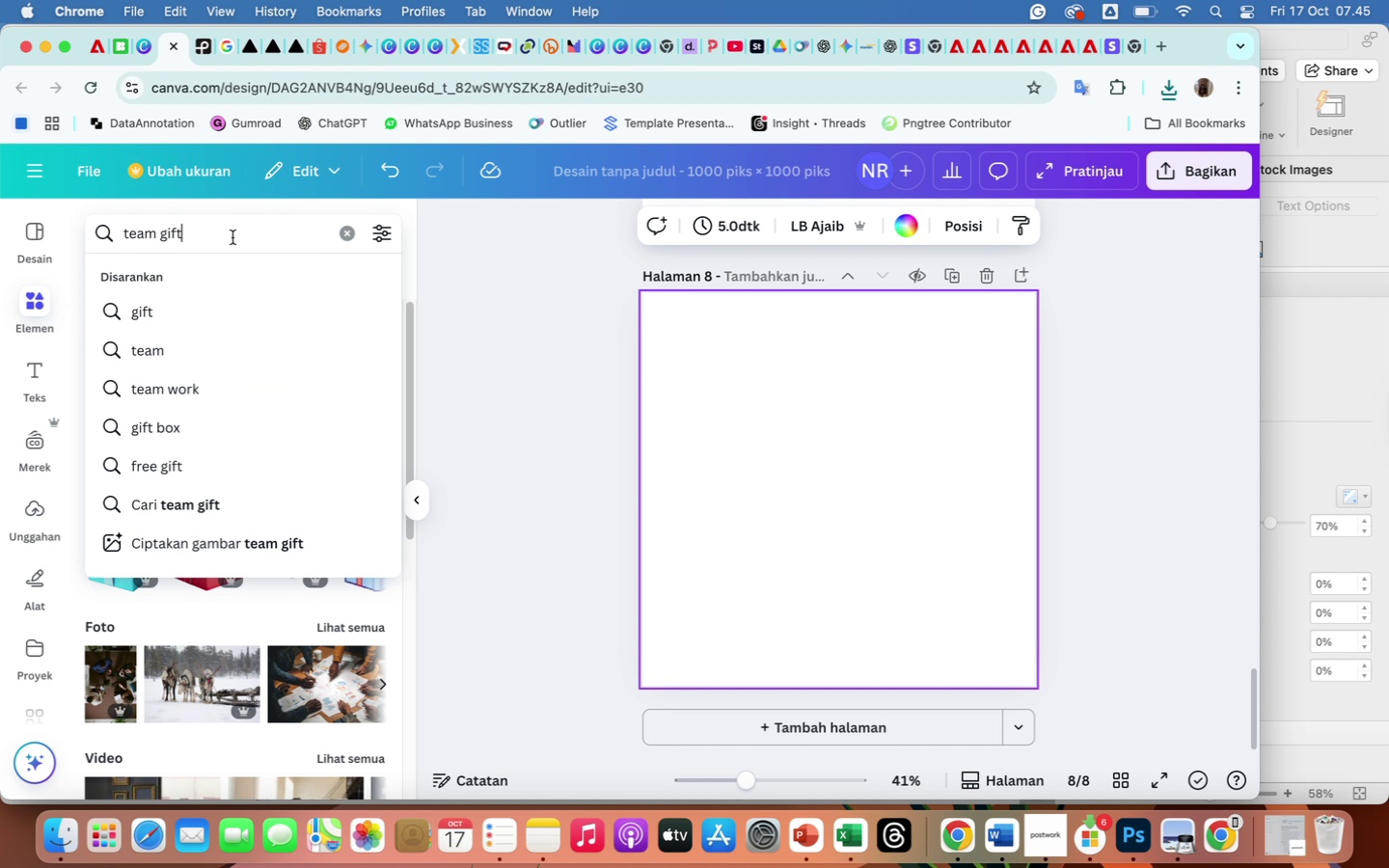 
key(Backspace)
 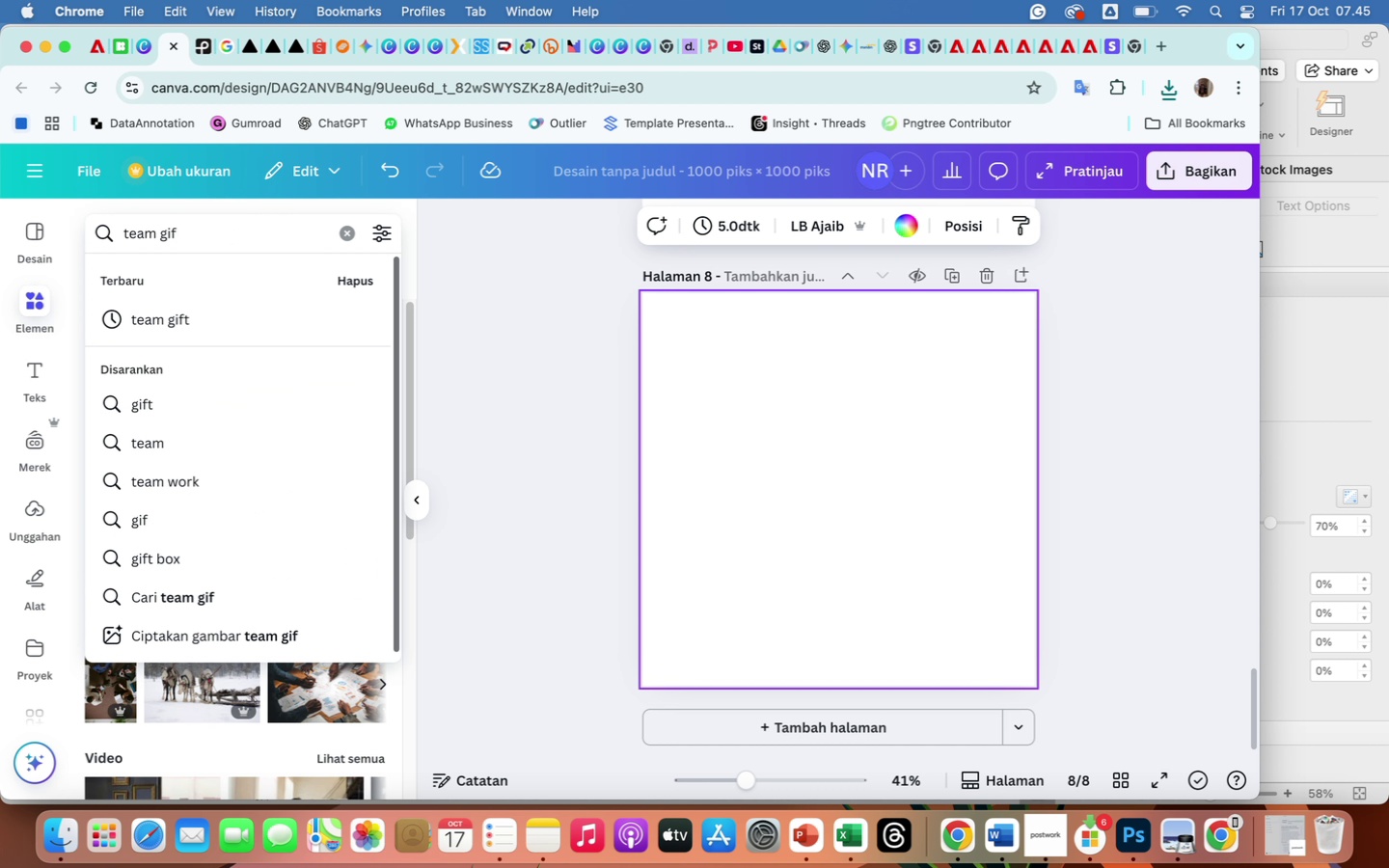 
key(Enter)
 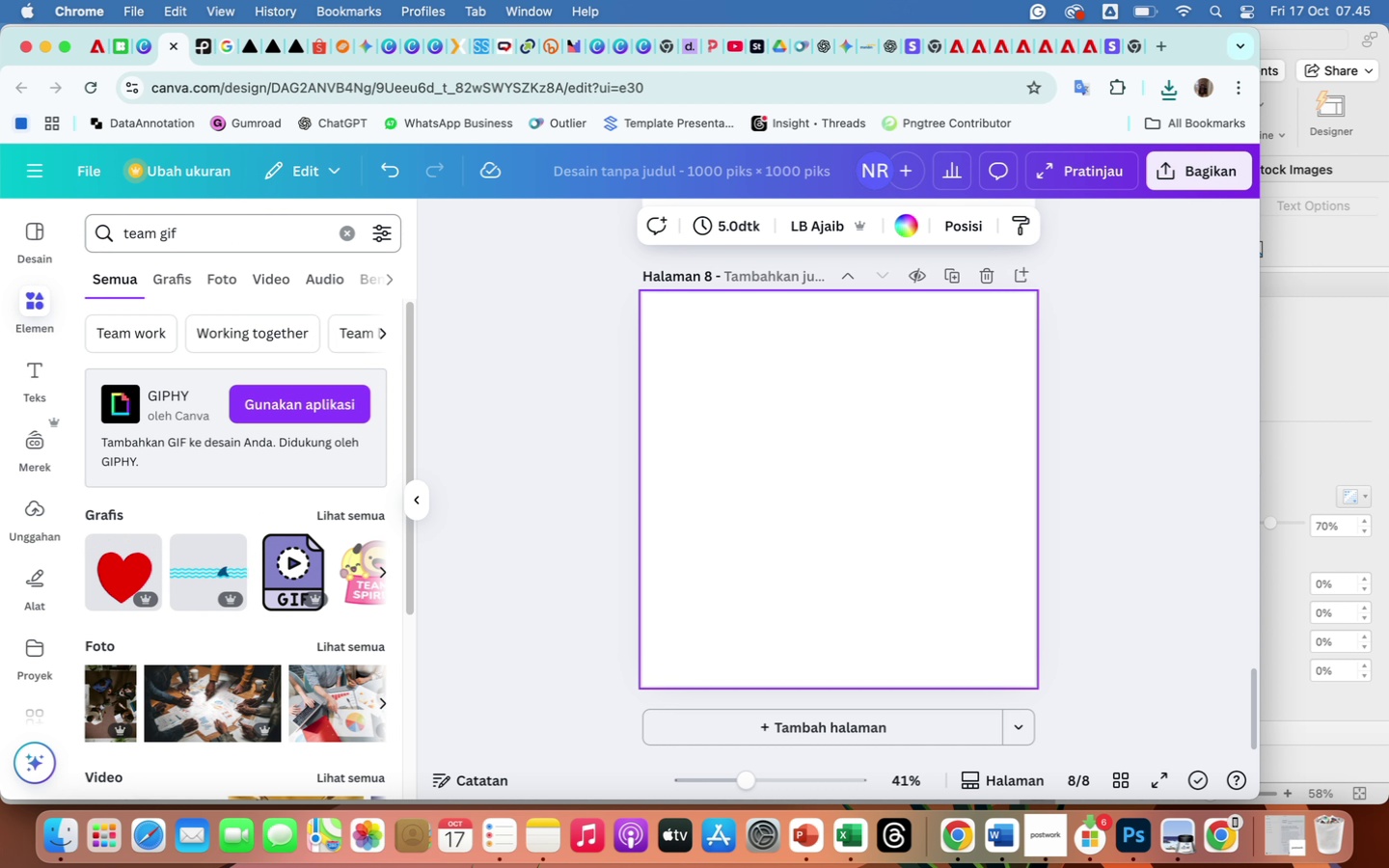 
wait(8.14)
 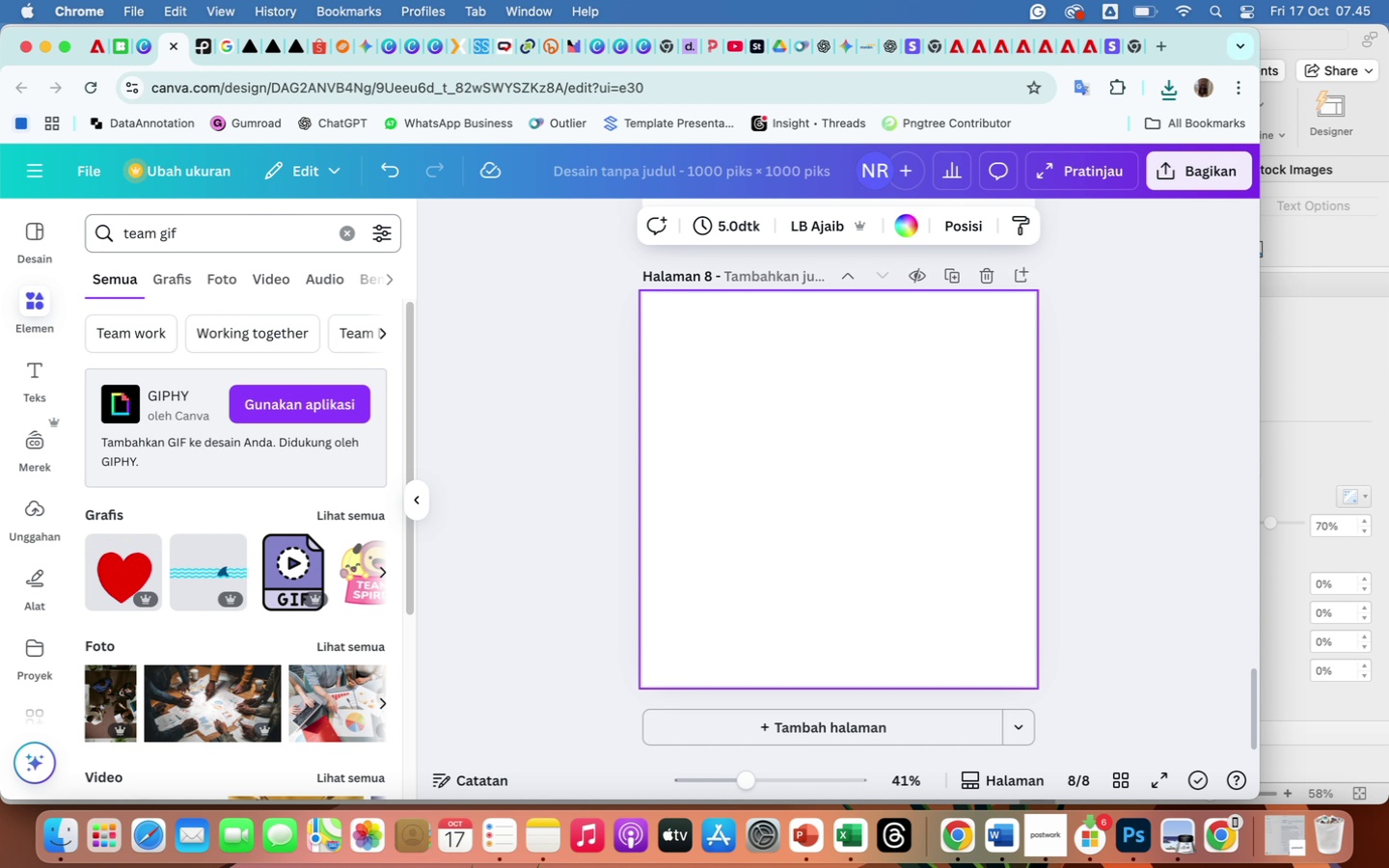 
left_click([347, 518])
 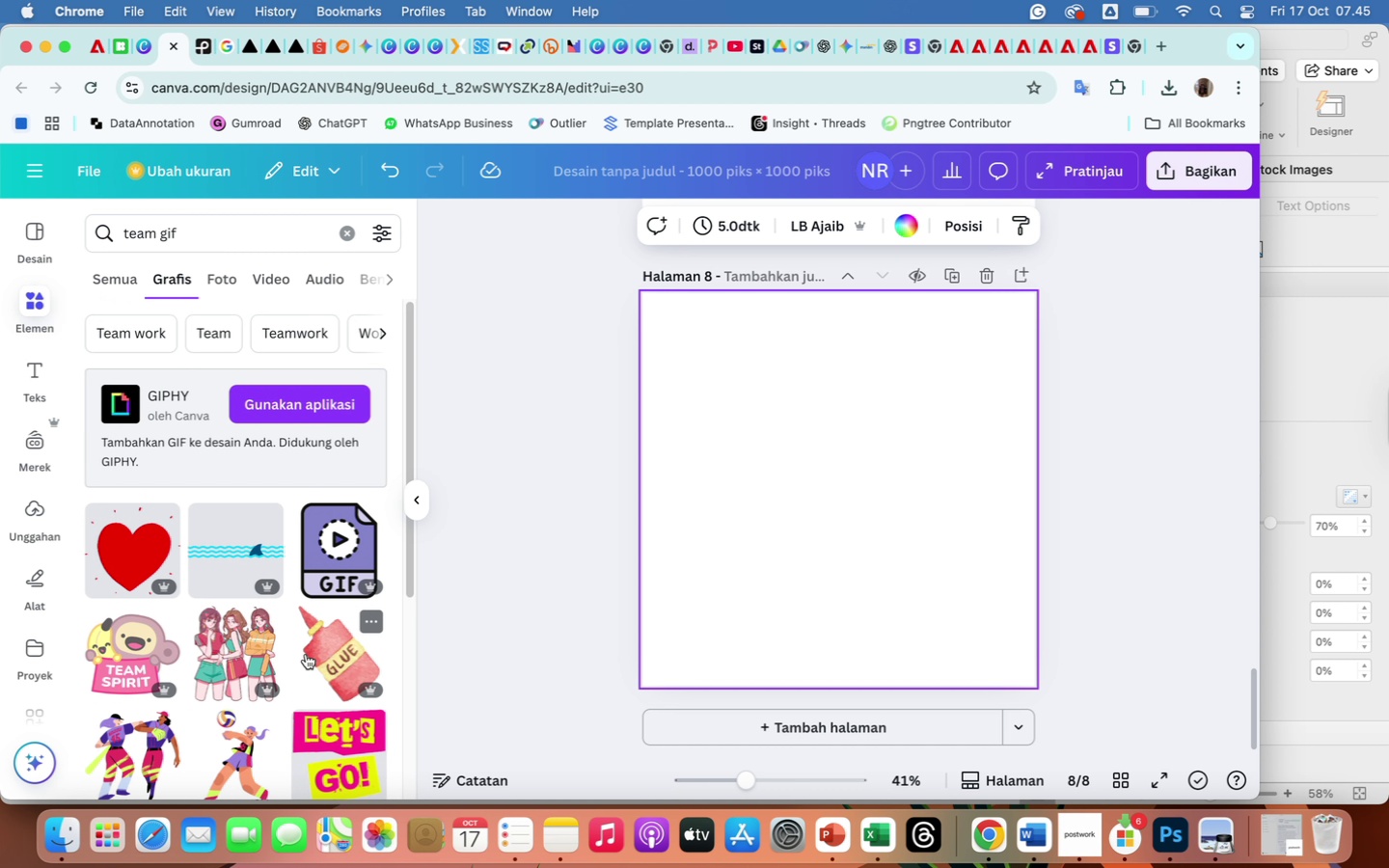 
scroll: coordinate [302, 702], scroll_direction: down, amount: 40.0
 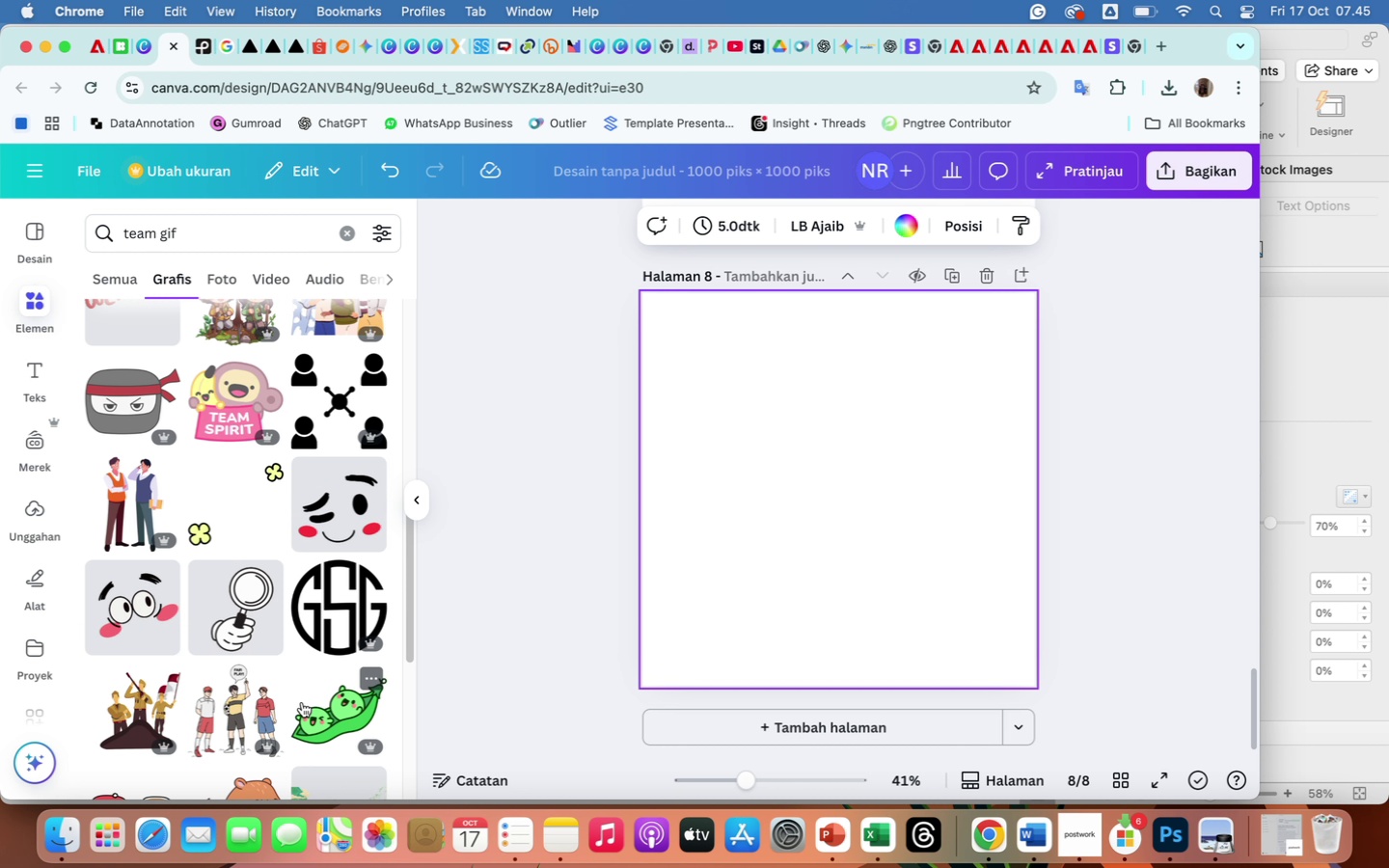 
wait(7.17)
 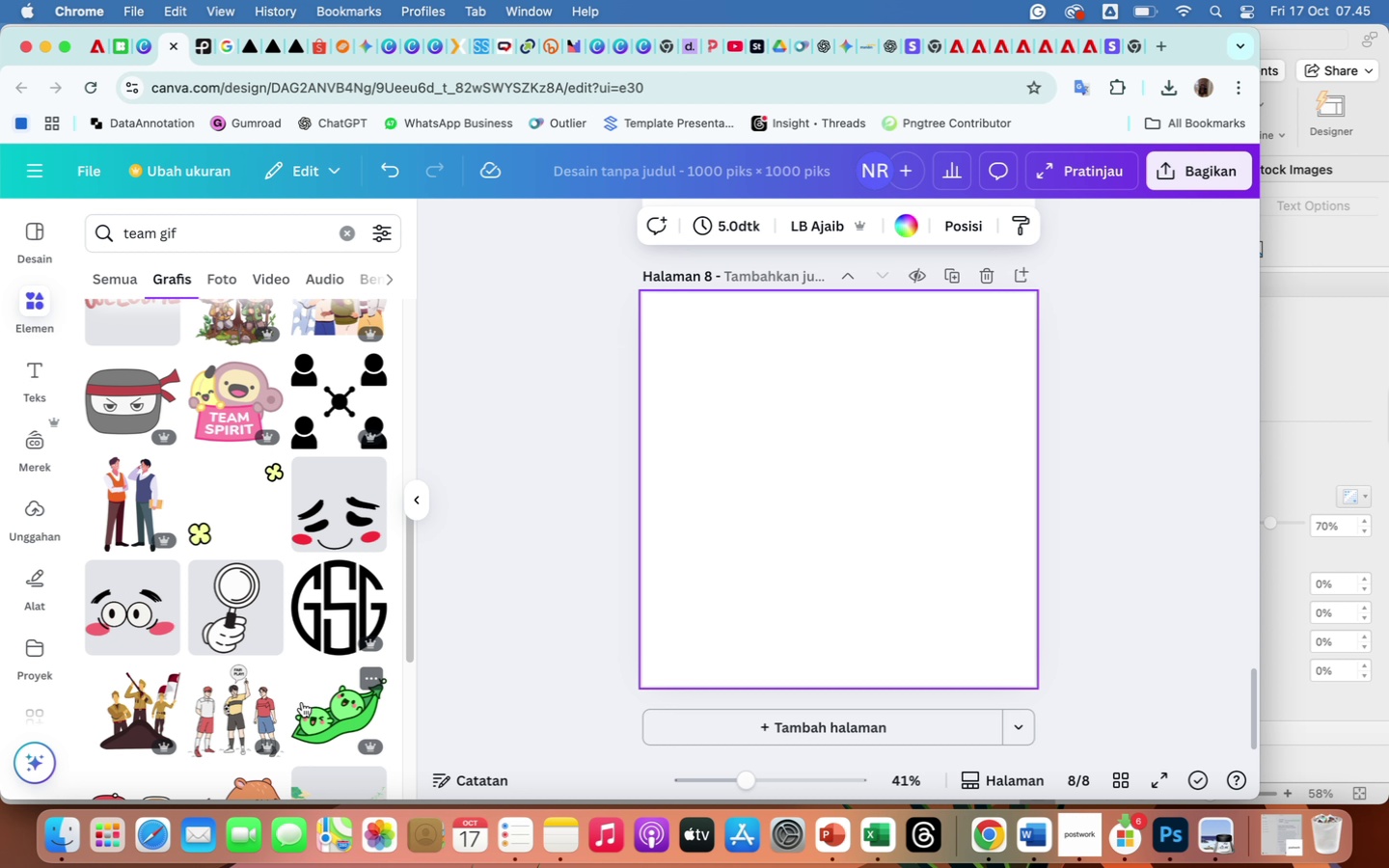 
left_click([238, 620])
 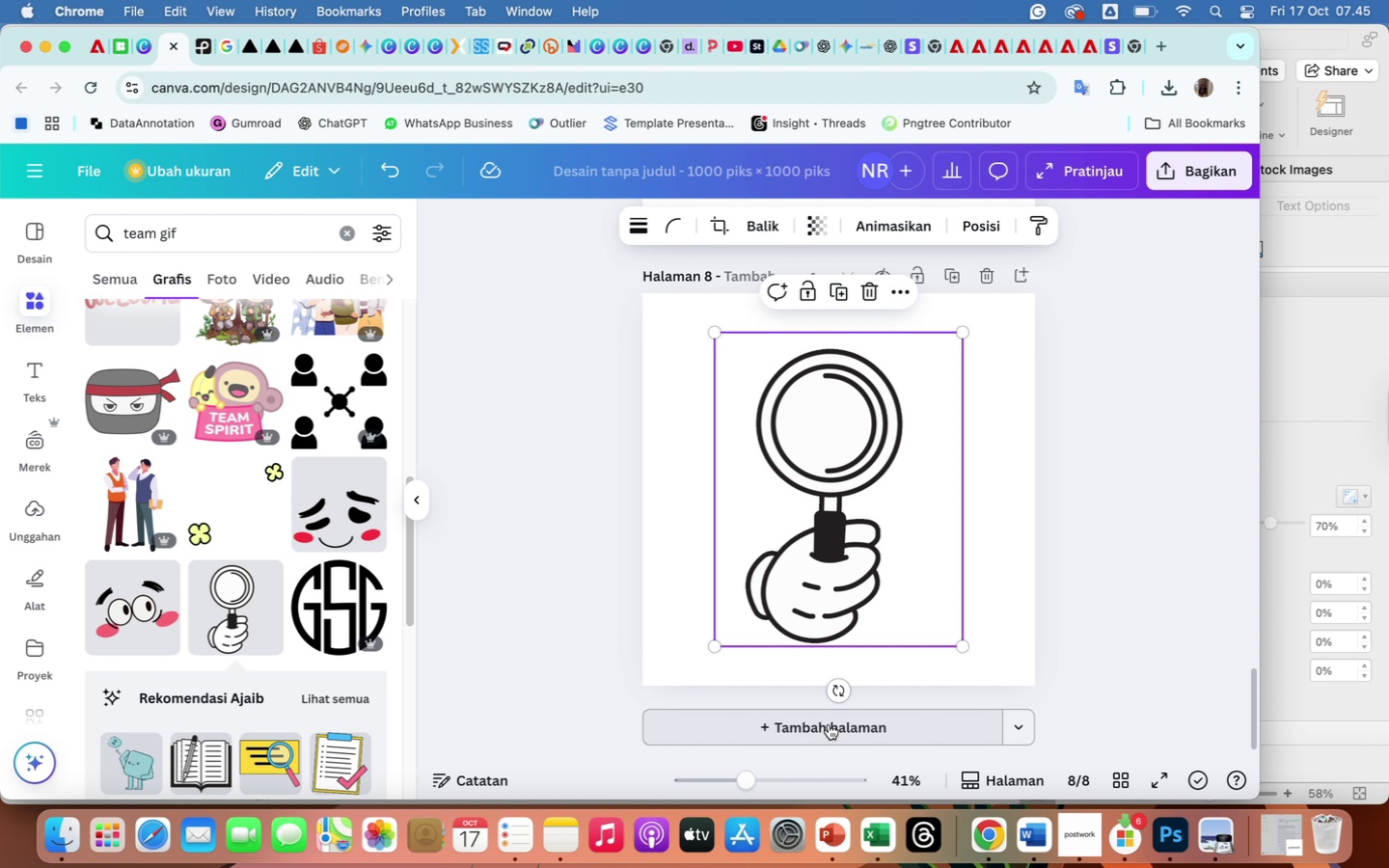 
left_click([829, 724])
 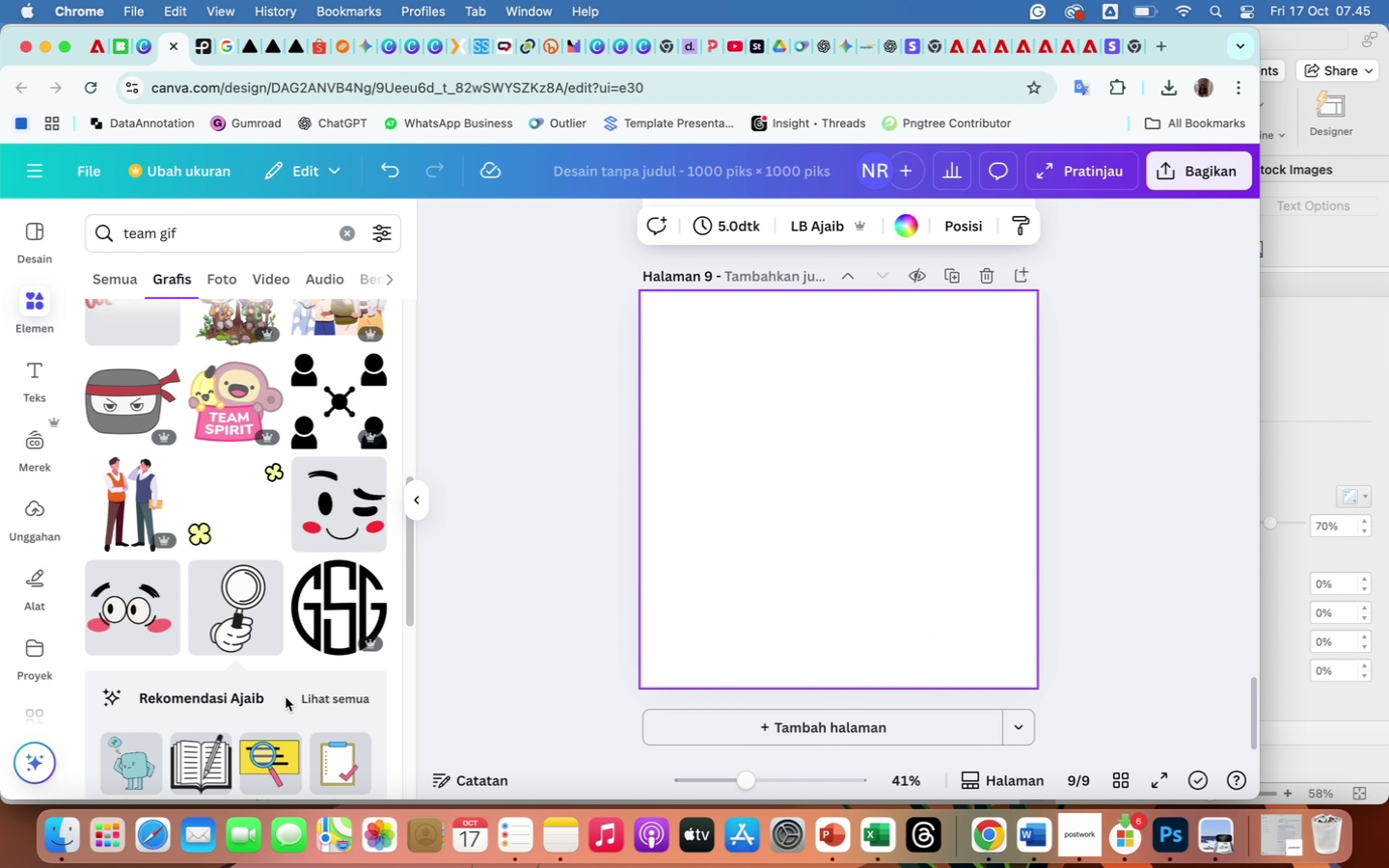 
scroll: coordinate [286, 697], scroll_direction: down, amount: 133.0
 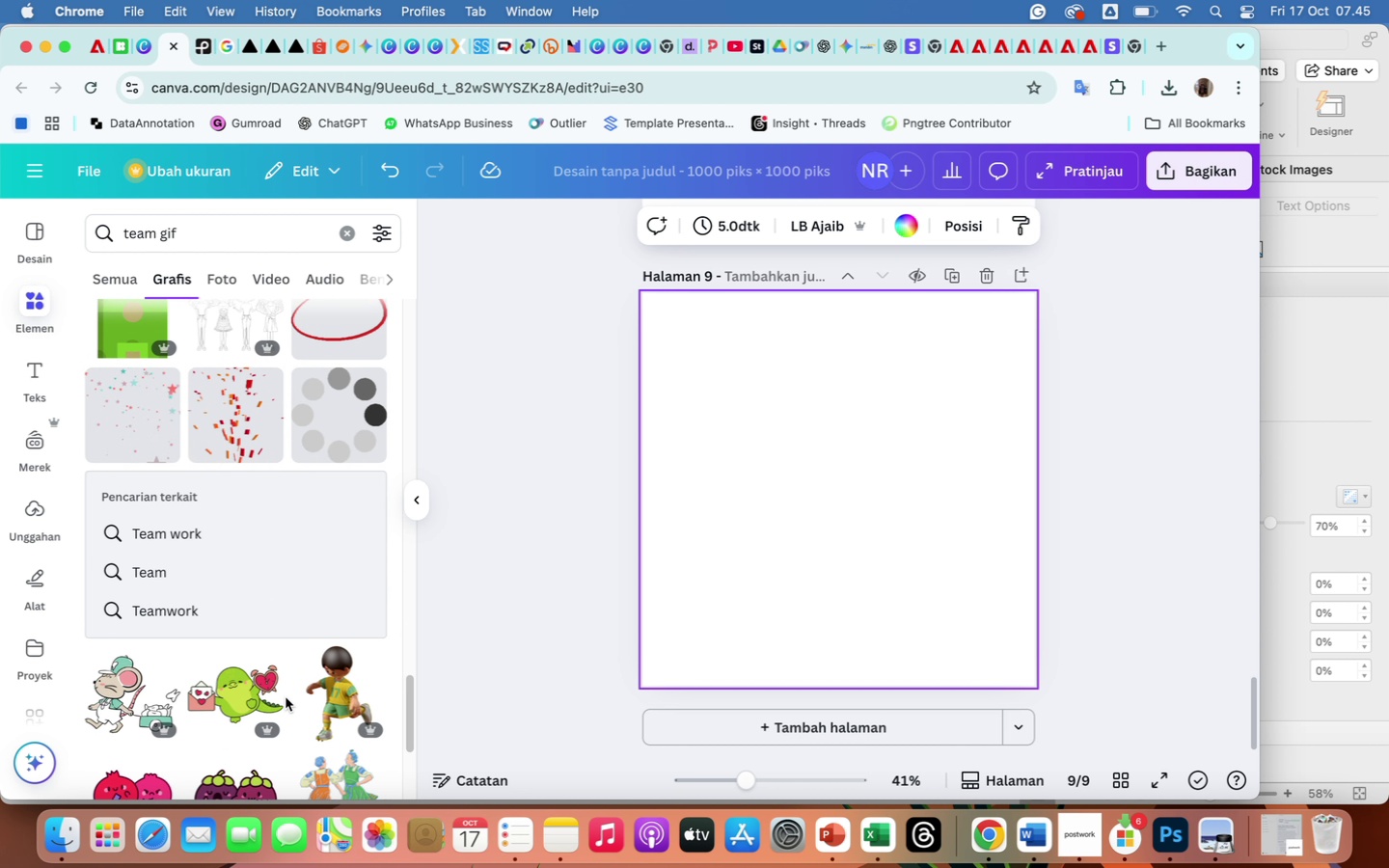 
scroll: coordinate [286, 697], scroll_direction: up, amount: 25.0
 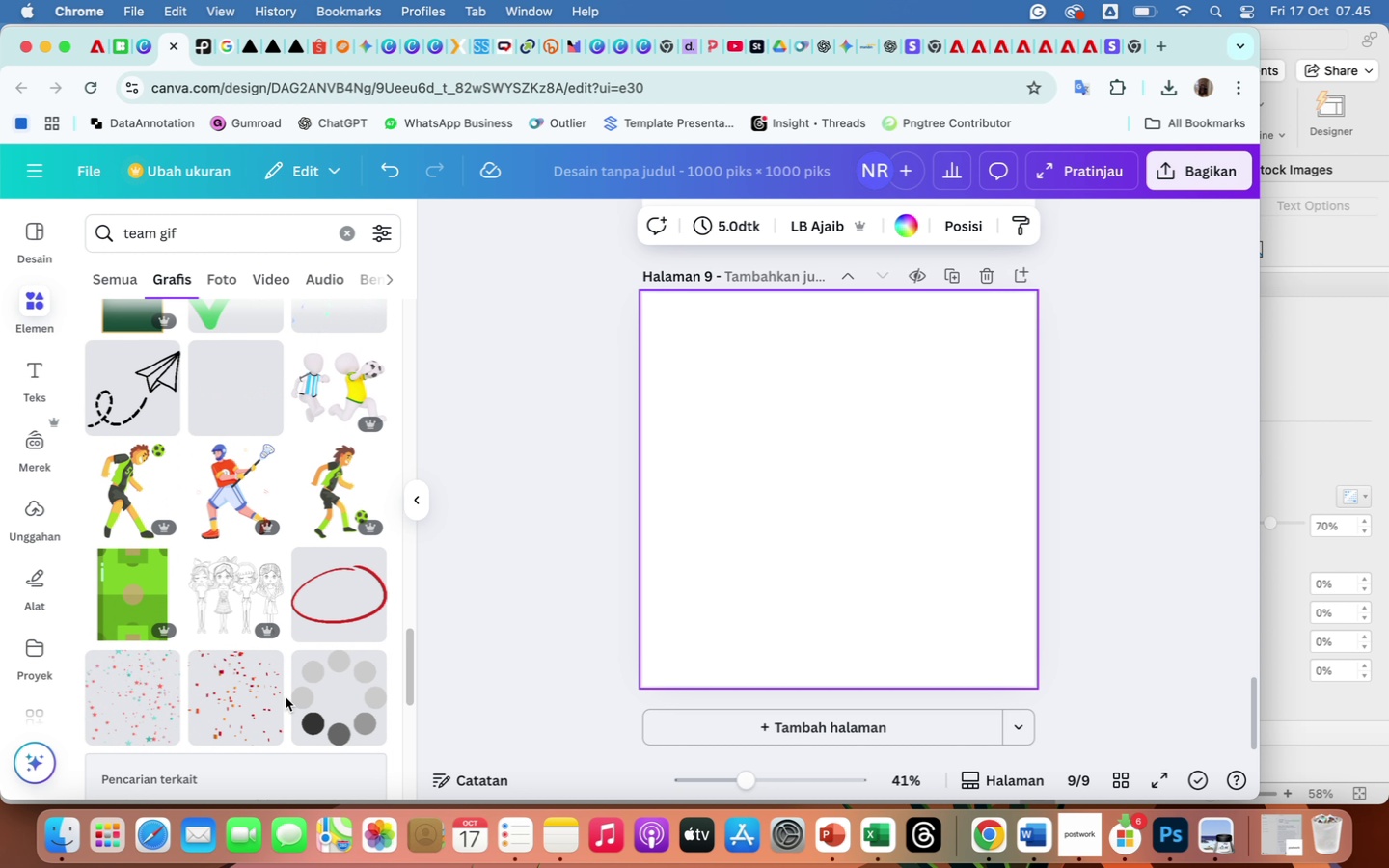 
scroll: coordinate [286, 697], scroll_direction: down, amount: 78.0
 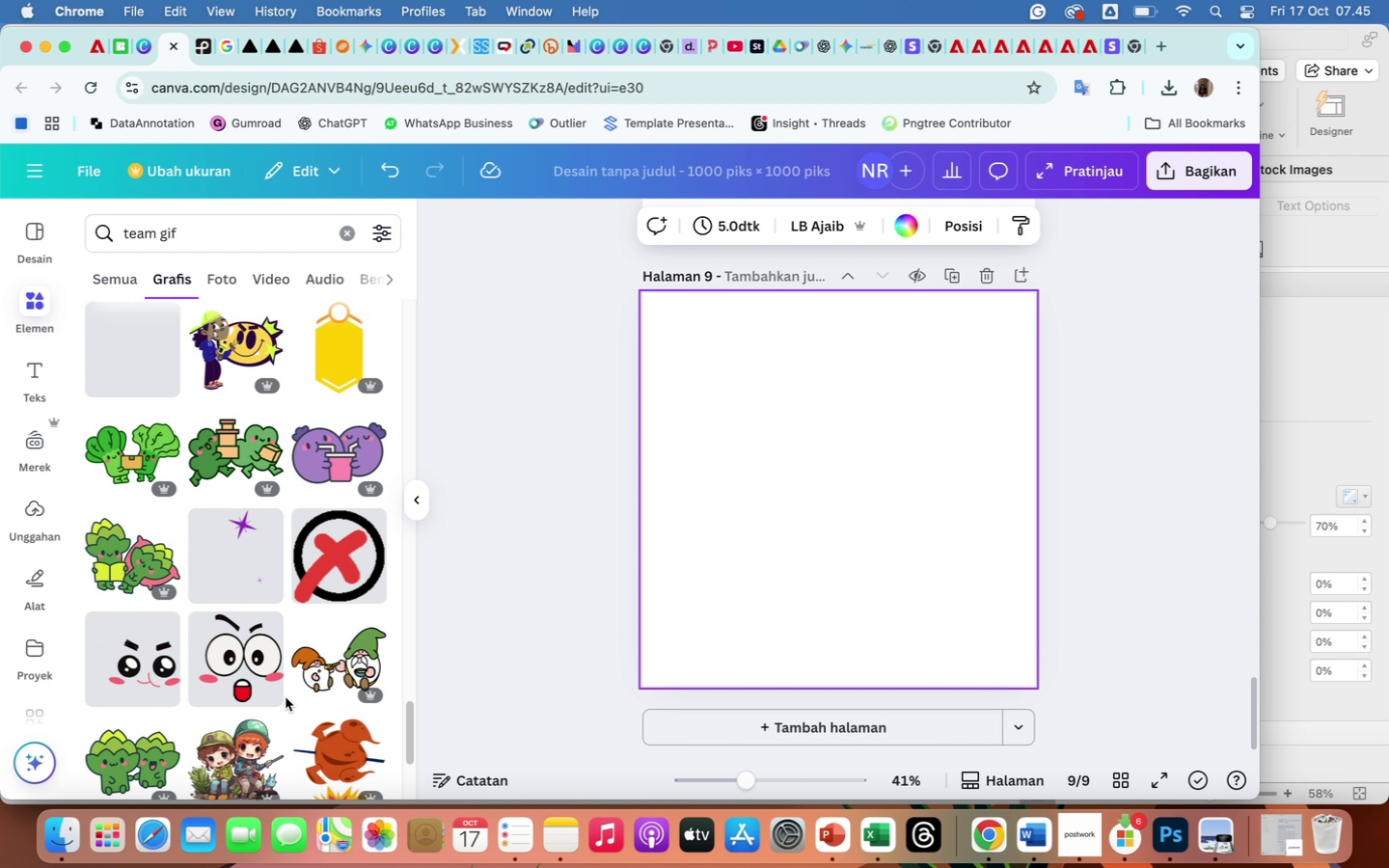 
wait(6.59)
 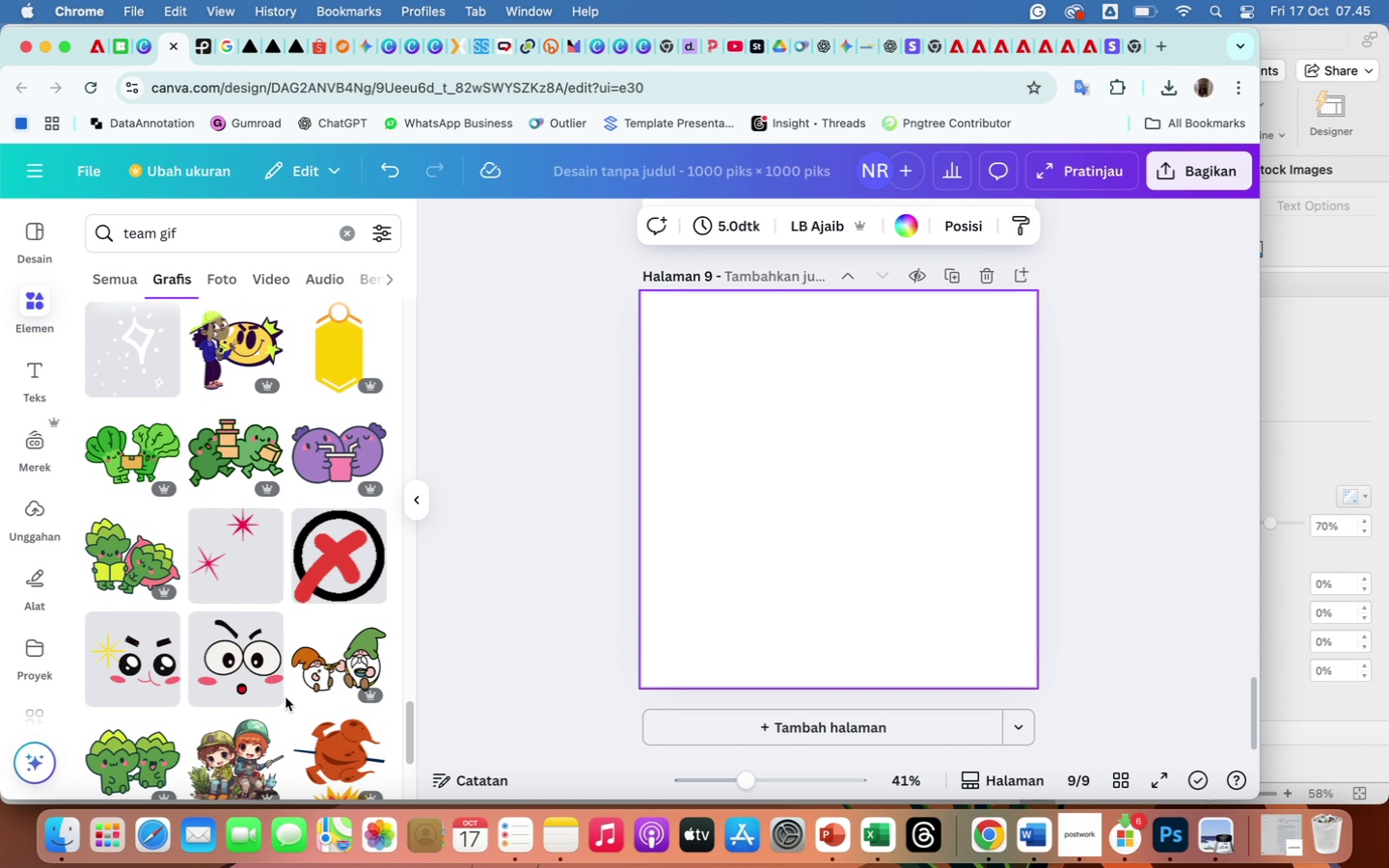 
scroll: coordinate [286, 696], scroll_direction: down, amount: 79.0
 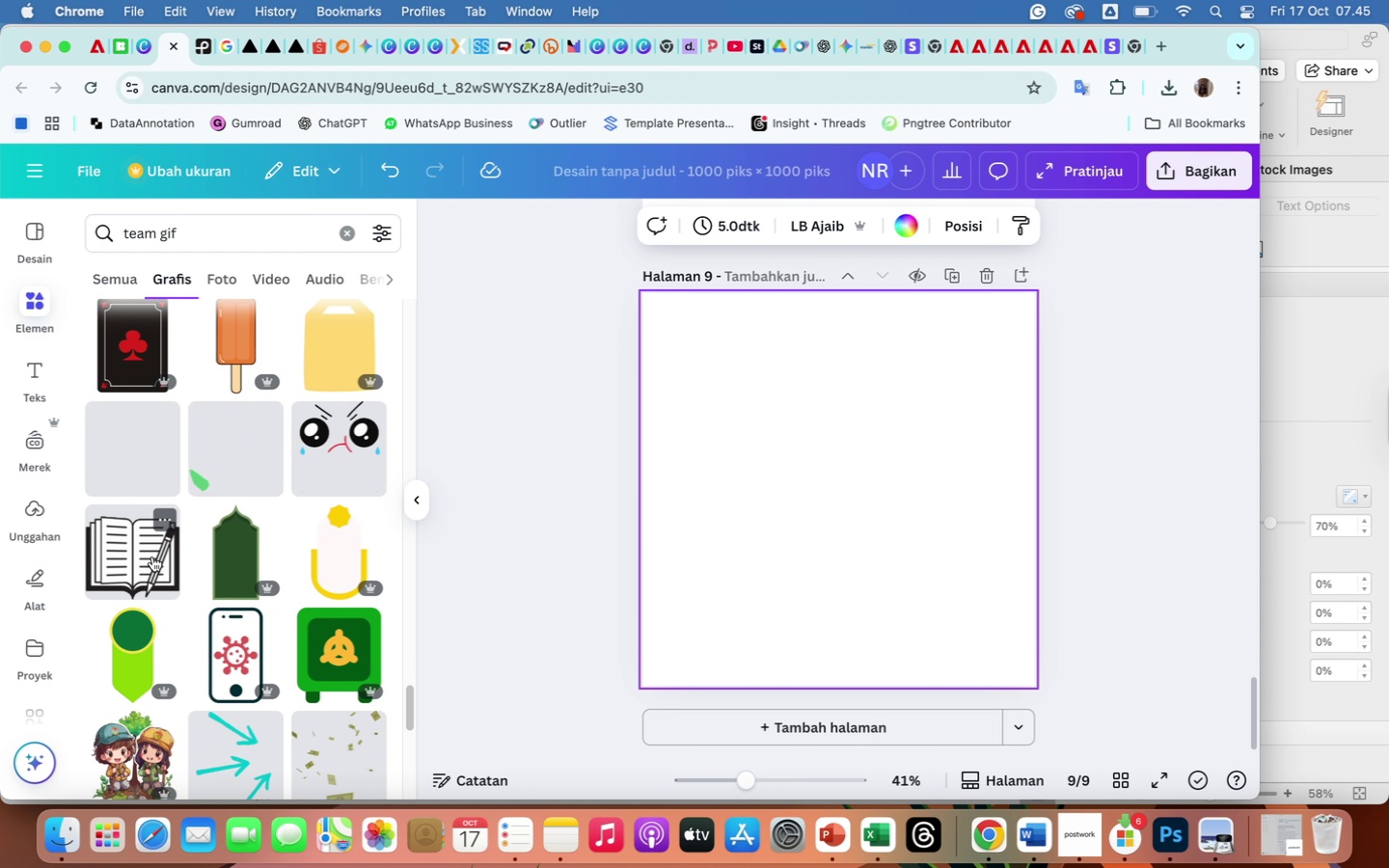 
left_click([152, 556])
 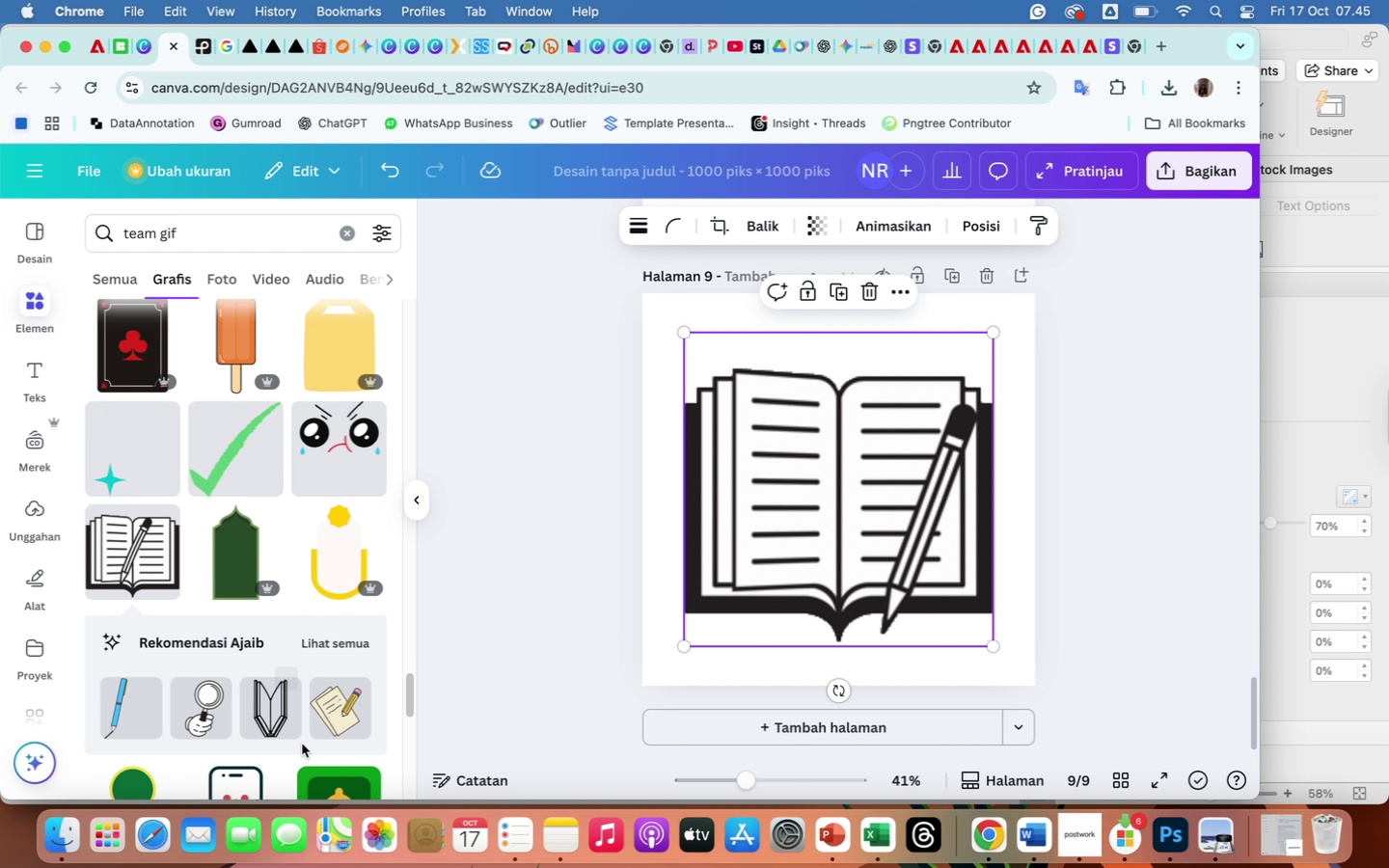 
scroll: coordinate [302, 744], scroll_direction: down, amount: 12.0
 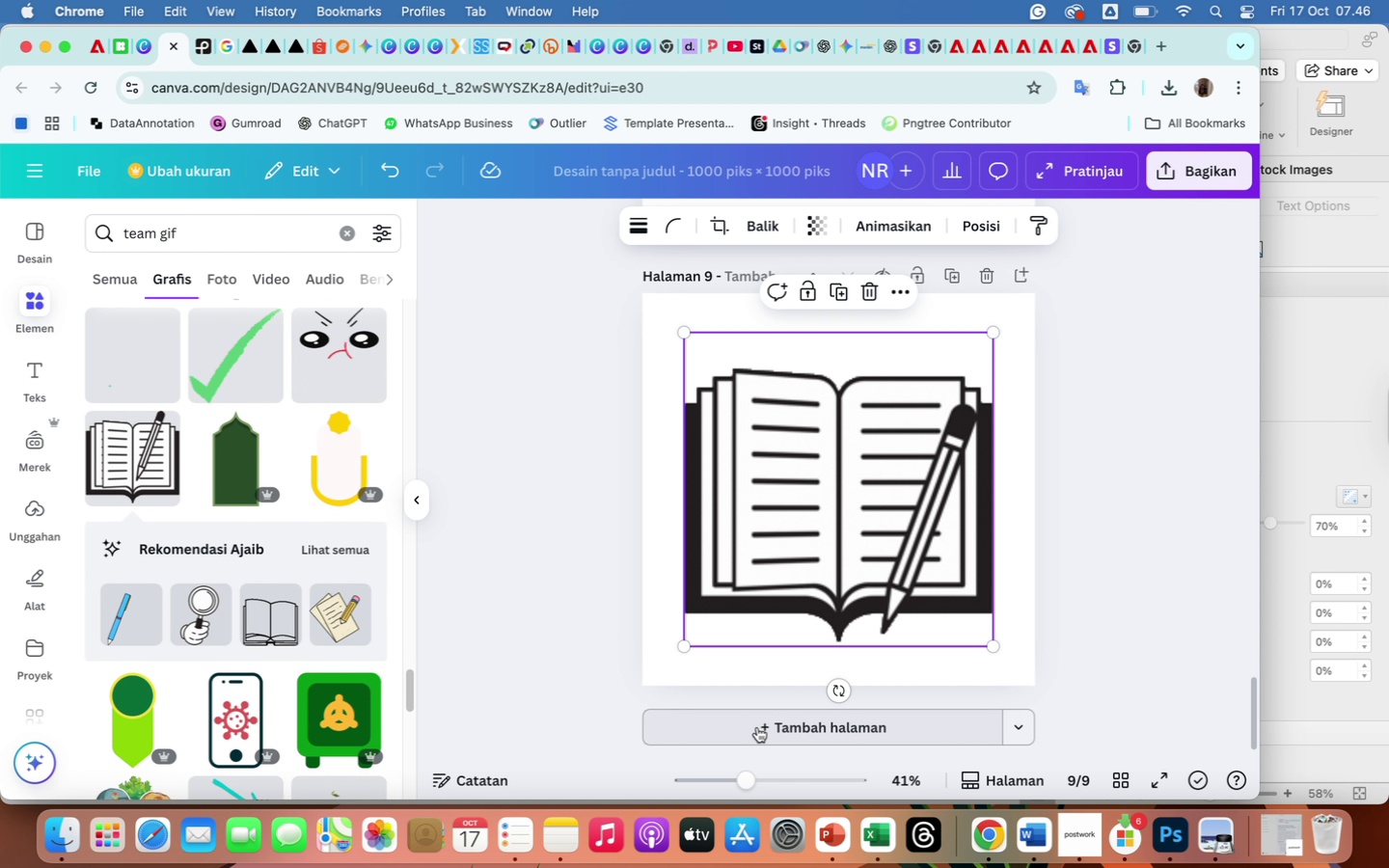 
left_click([756, 728])
 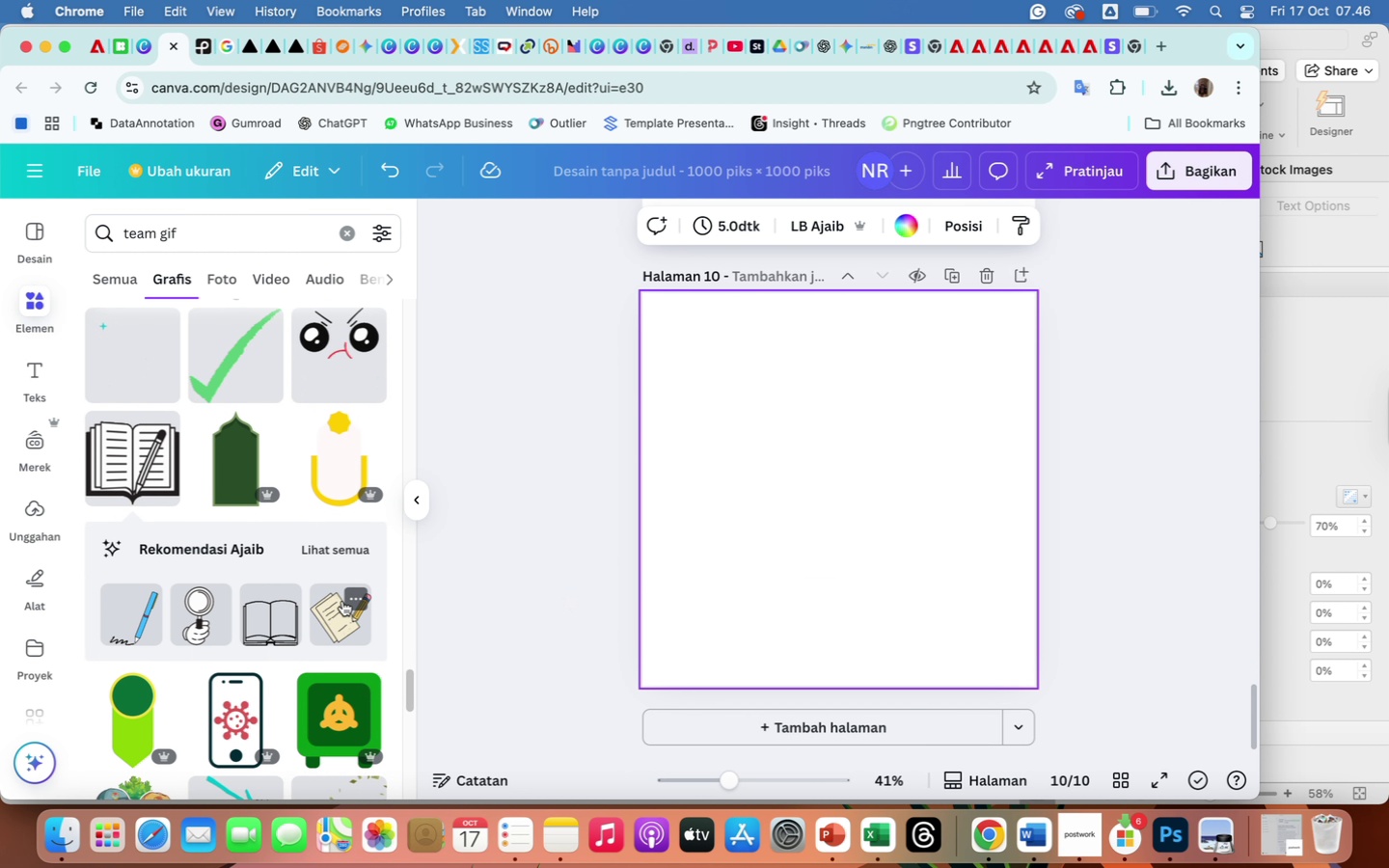 
left_click([342, 601])
 